 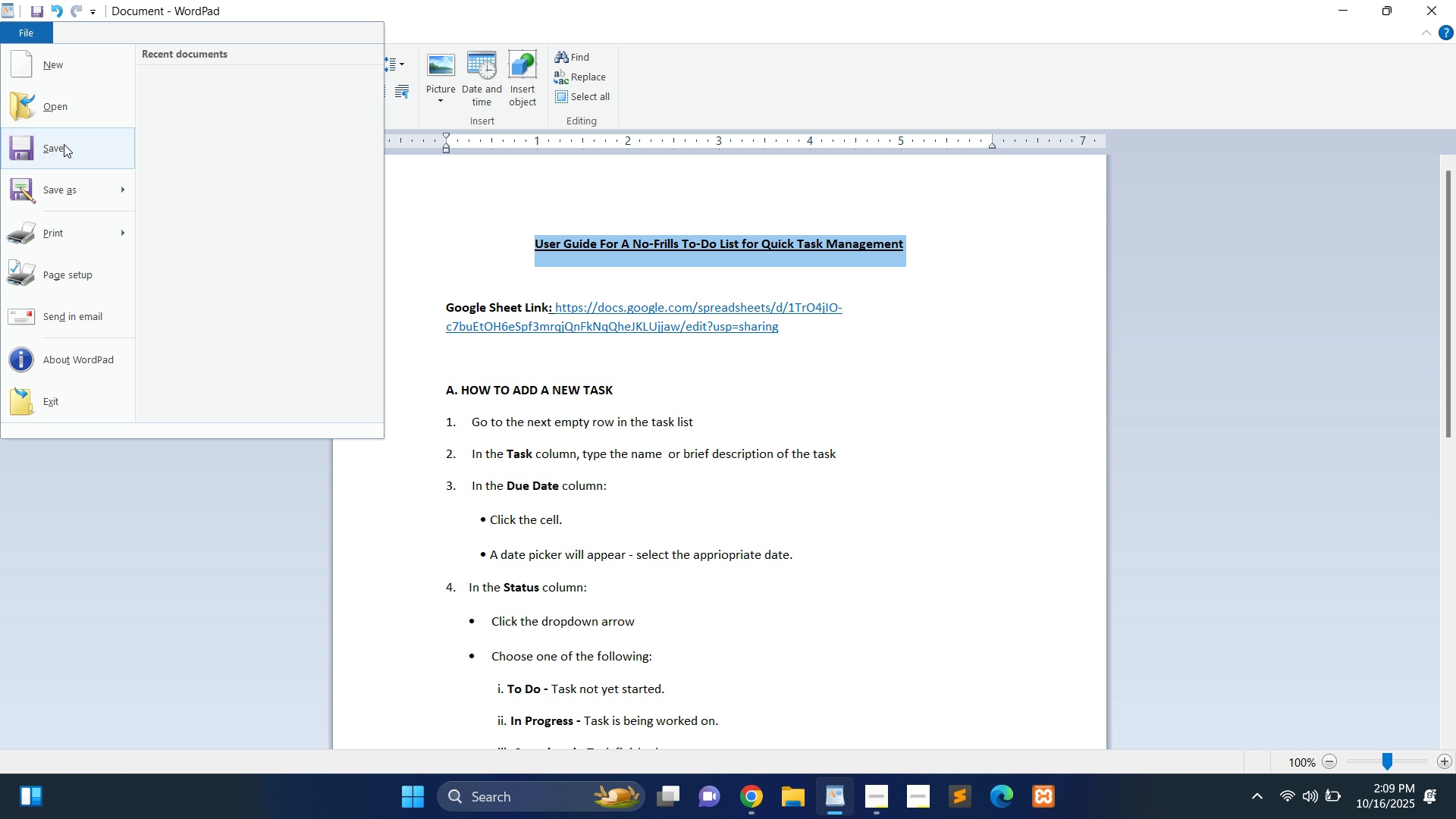 
double_click([62, 190])
 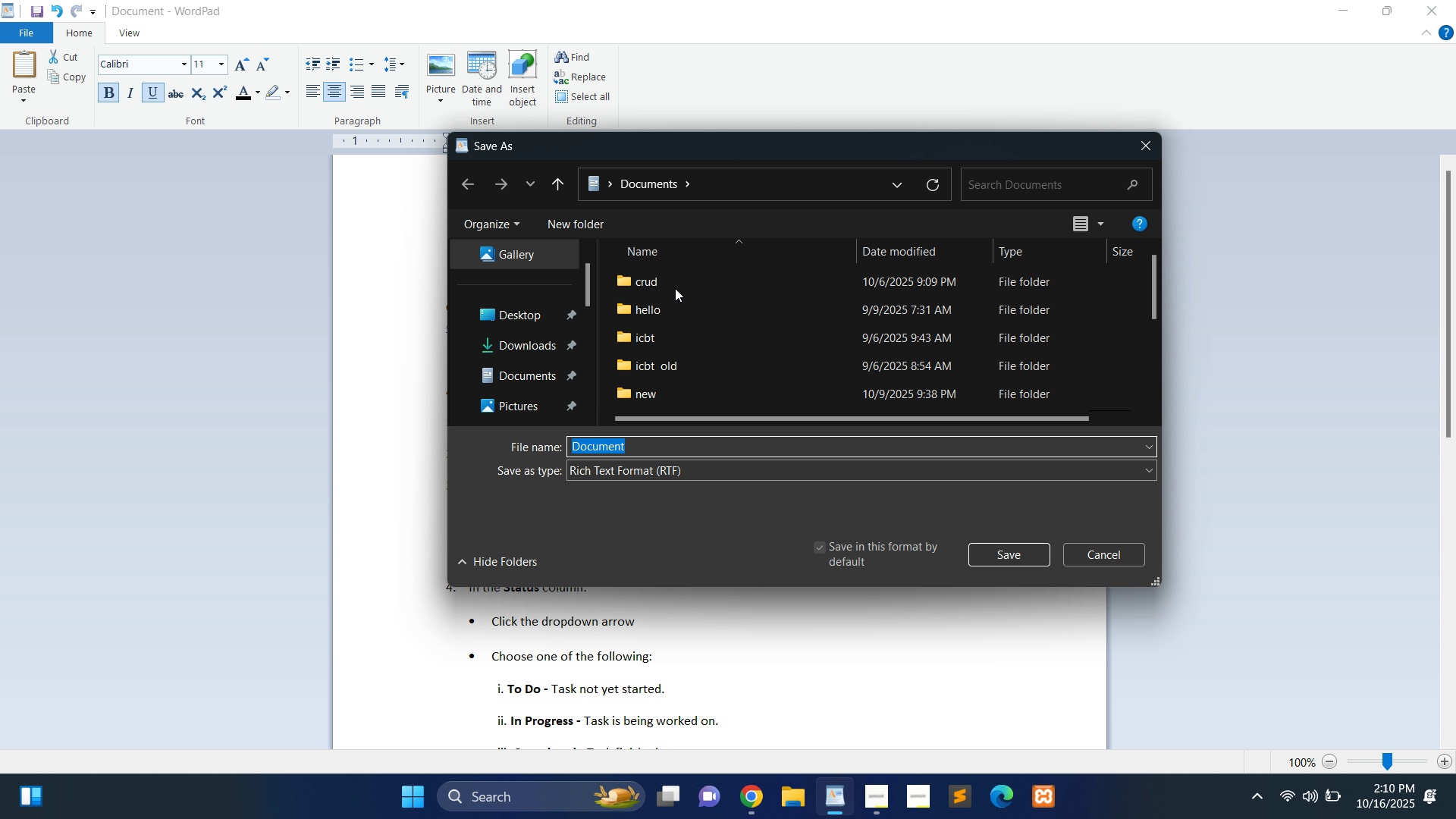 
scroll: coordinate [683, 275], scroll_direction: down, amount: 2.0
 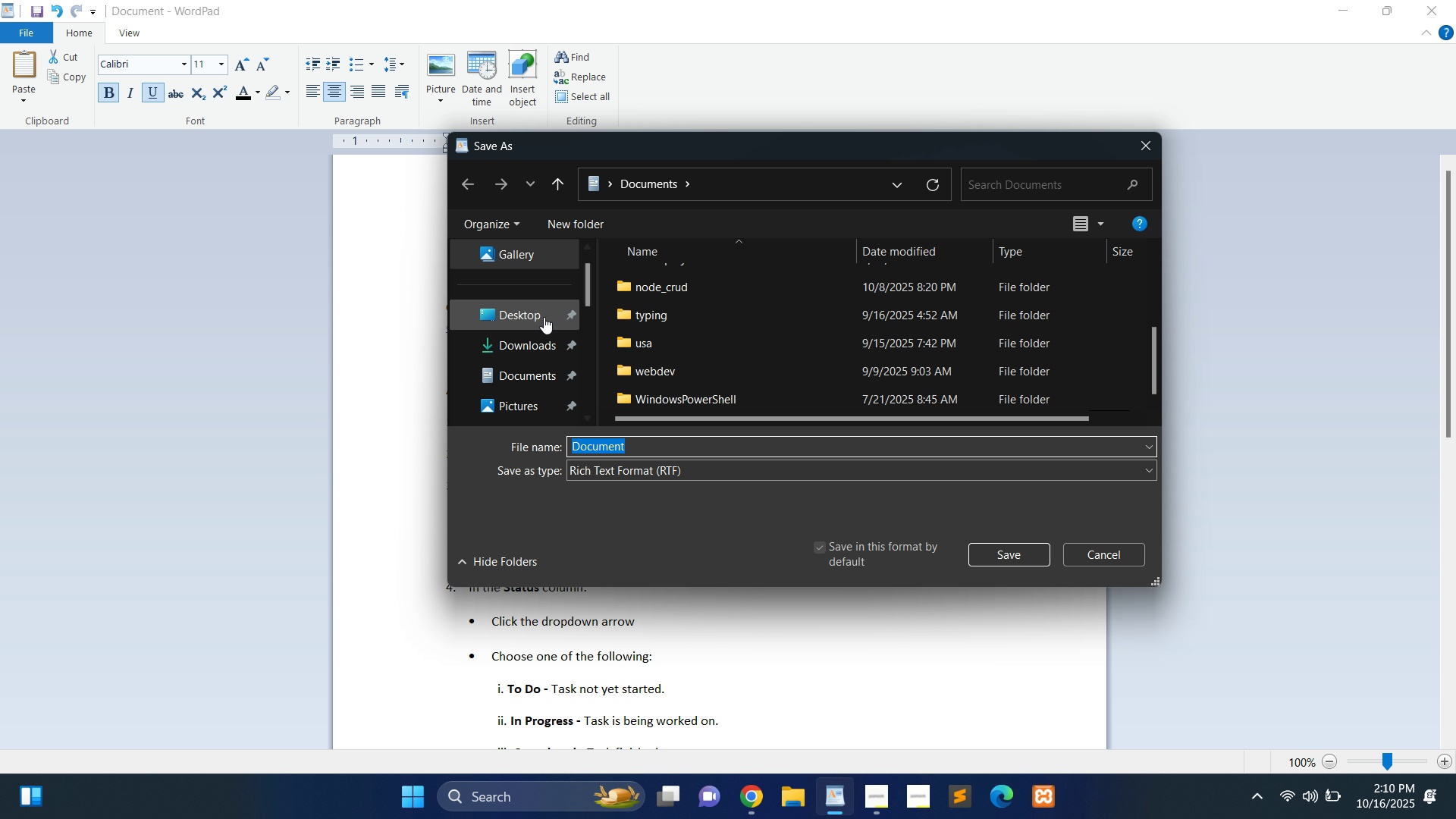 
left_click([544, 317])
 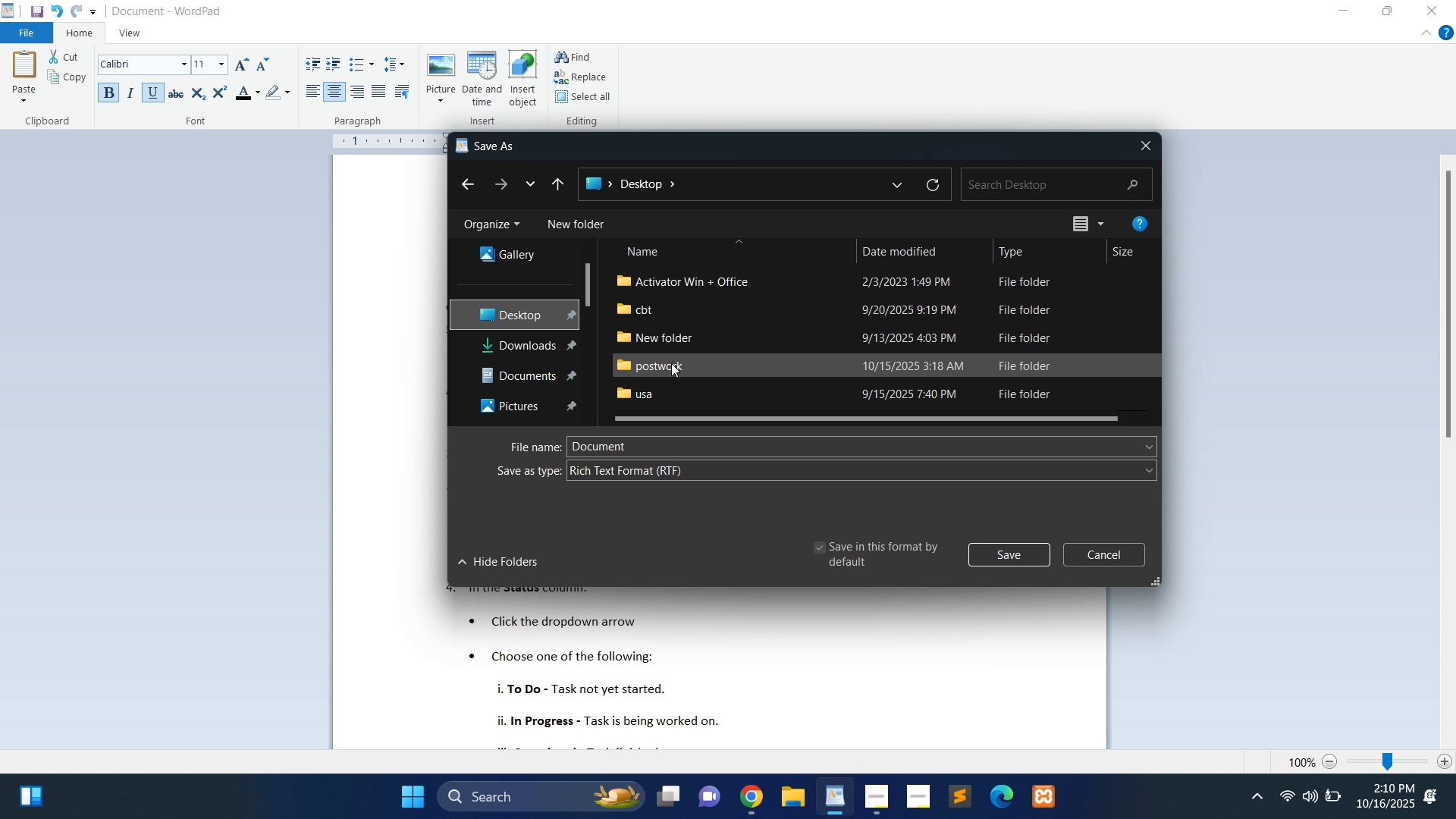 
double_click([671, 363])
 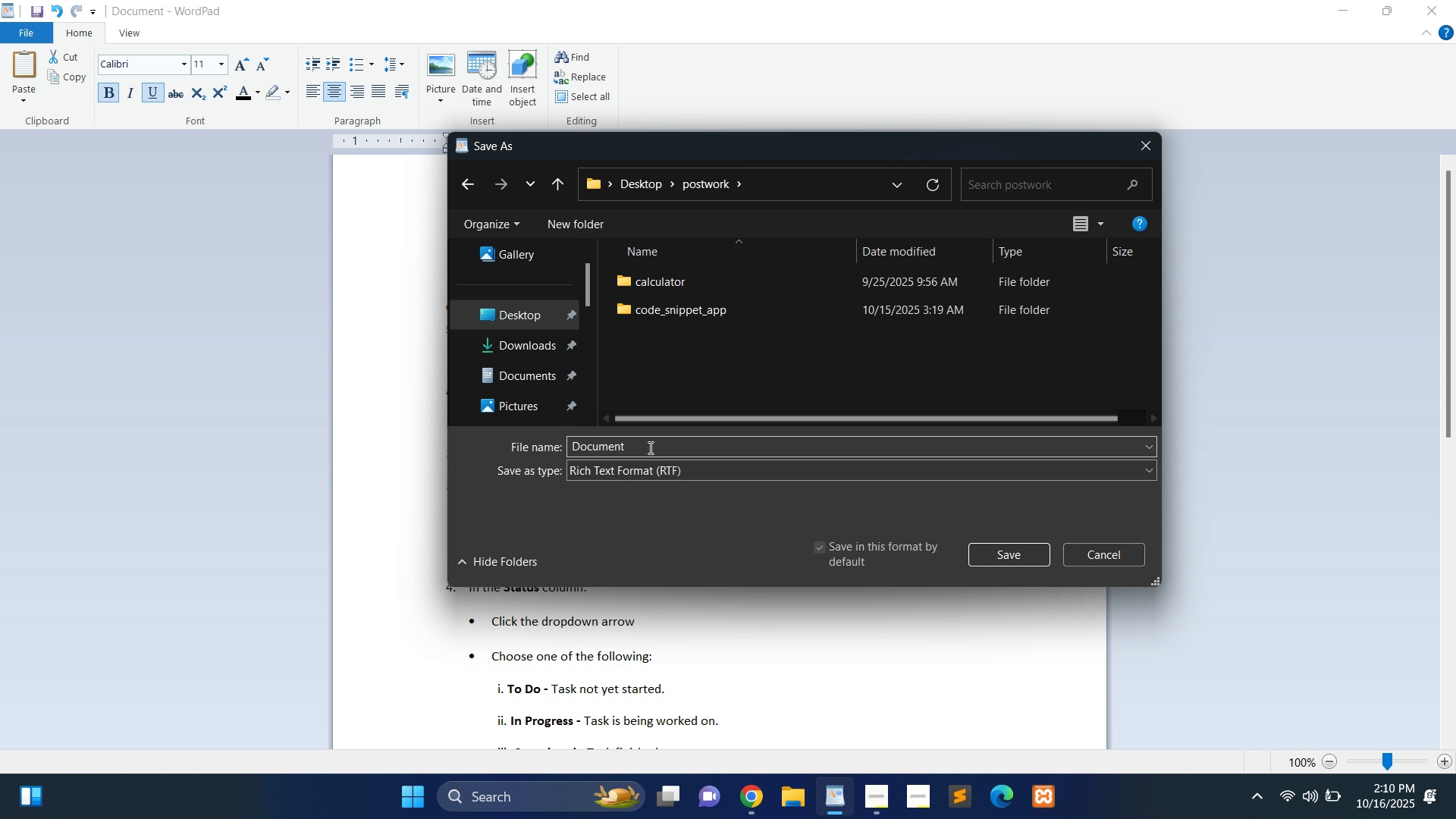 
double_click([649, 447])
 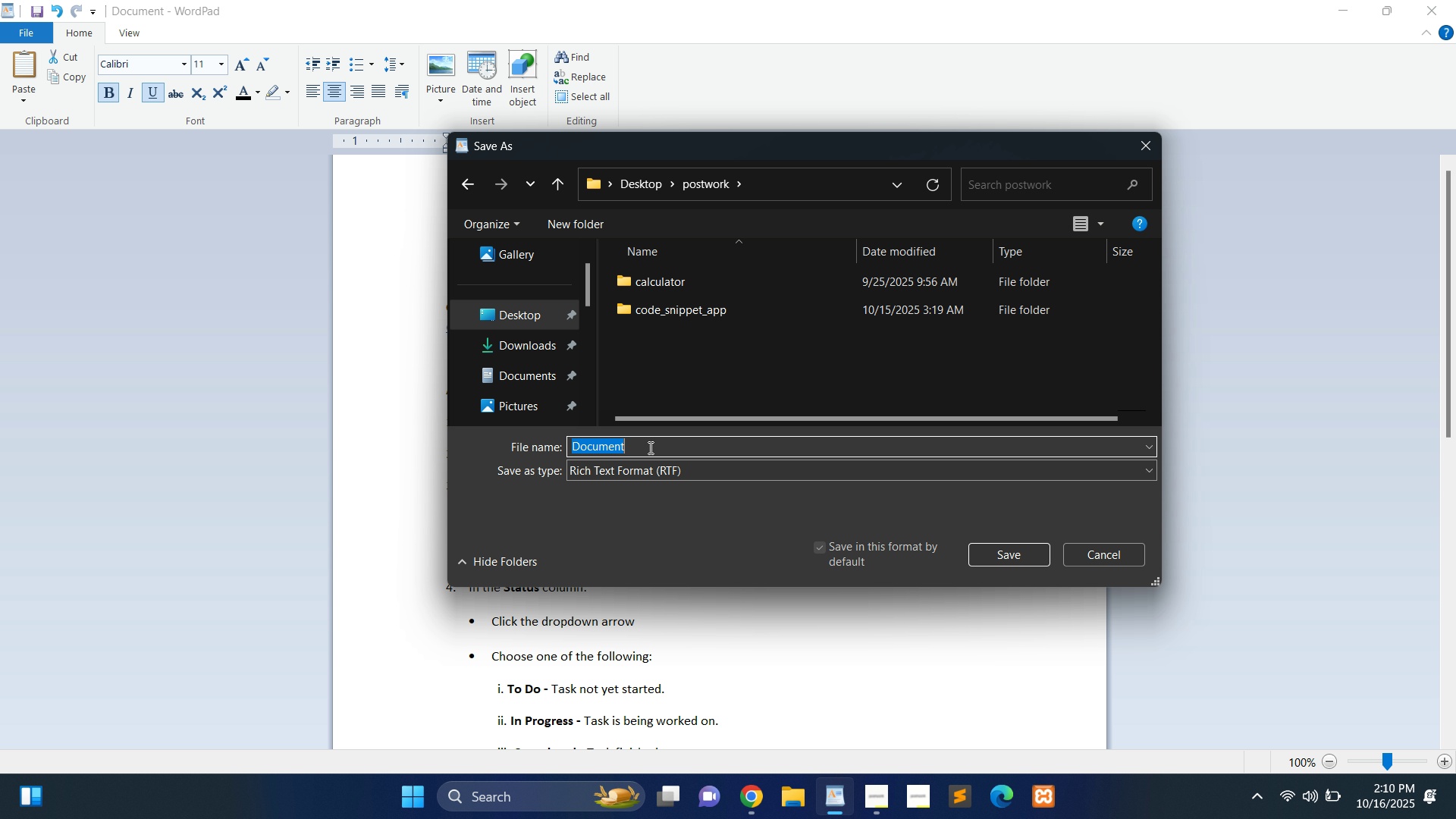 
key(Control+V)
 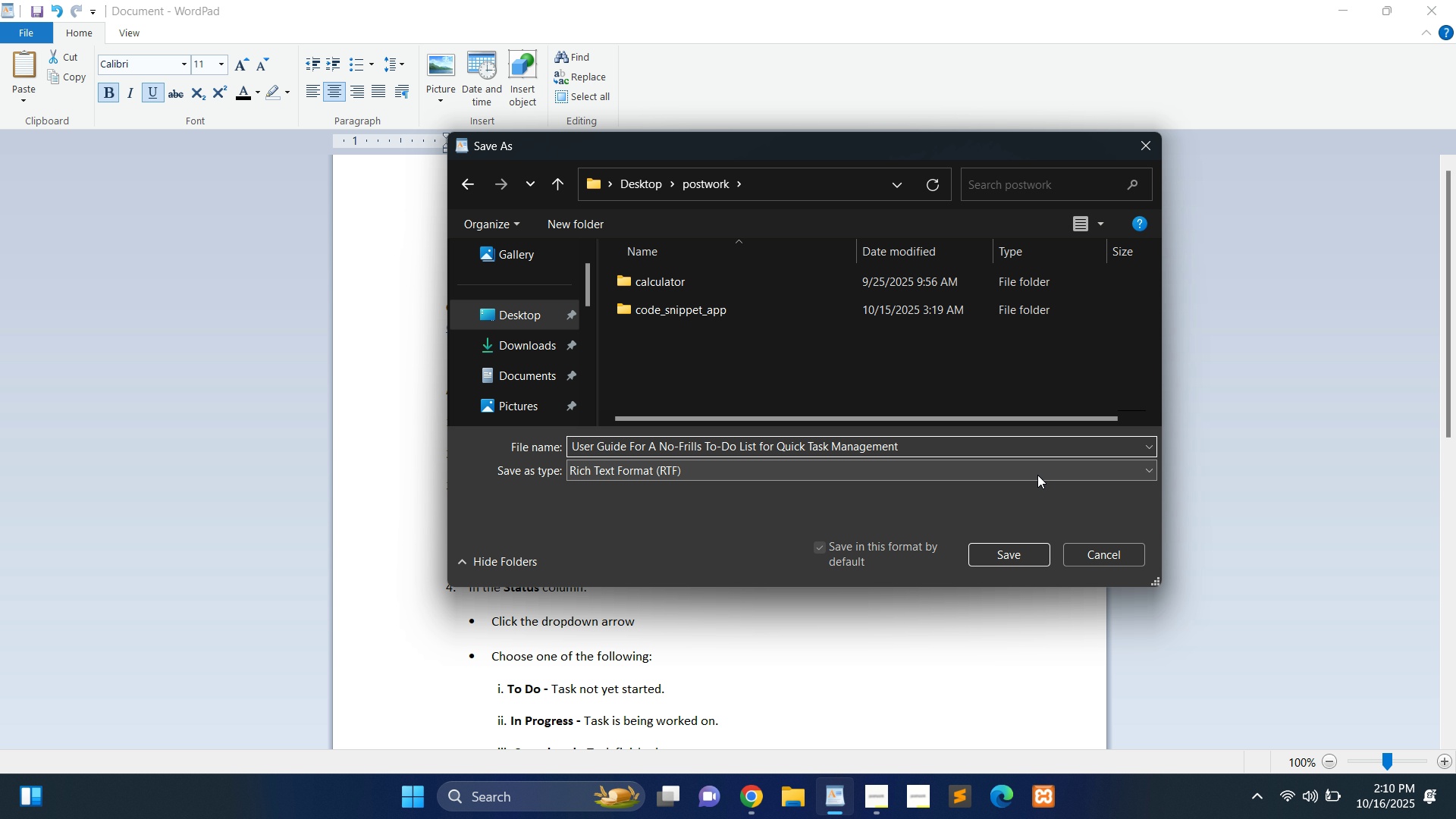 
left_click([1062, 472])
 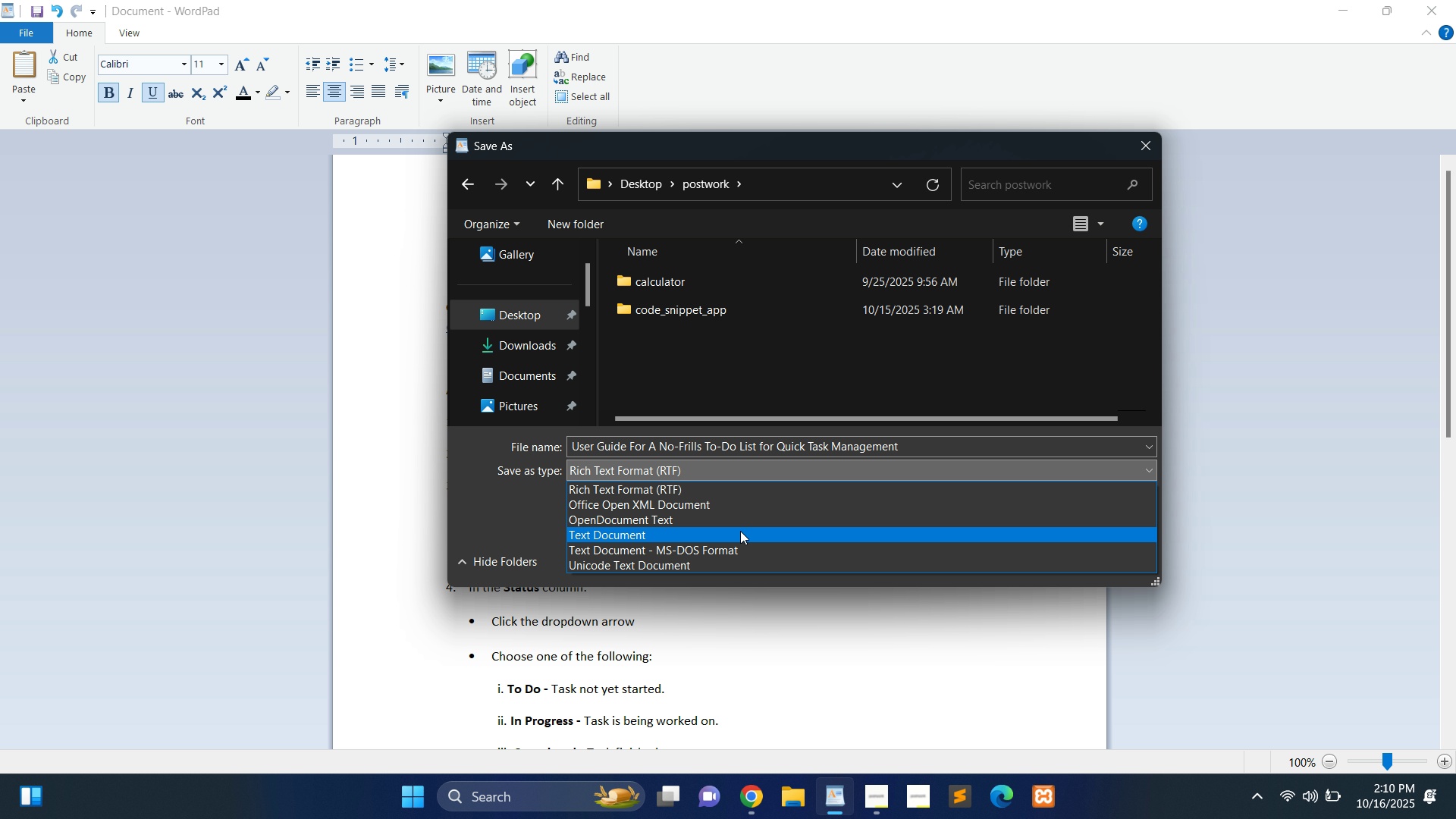 
left_click([740, 531])
 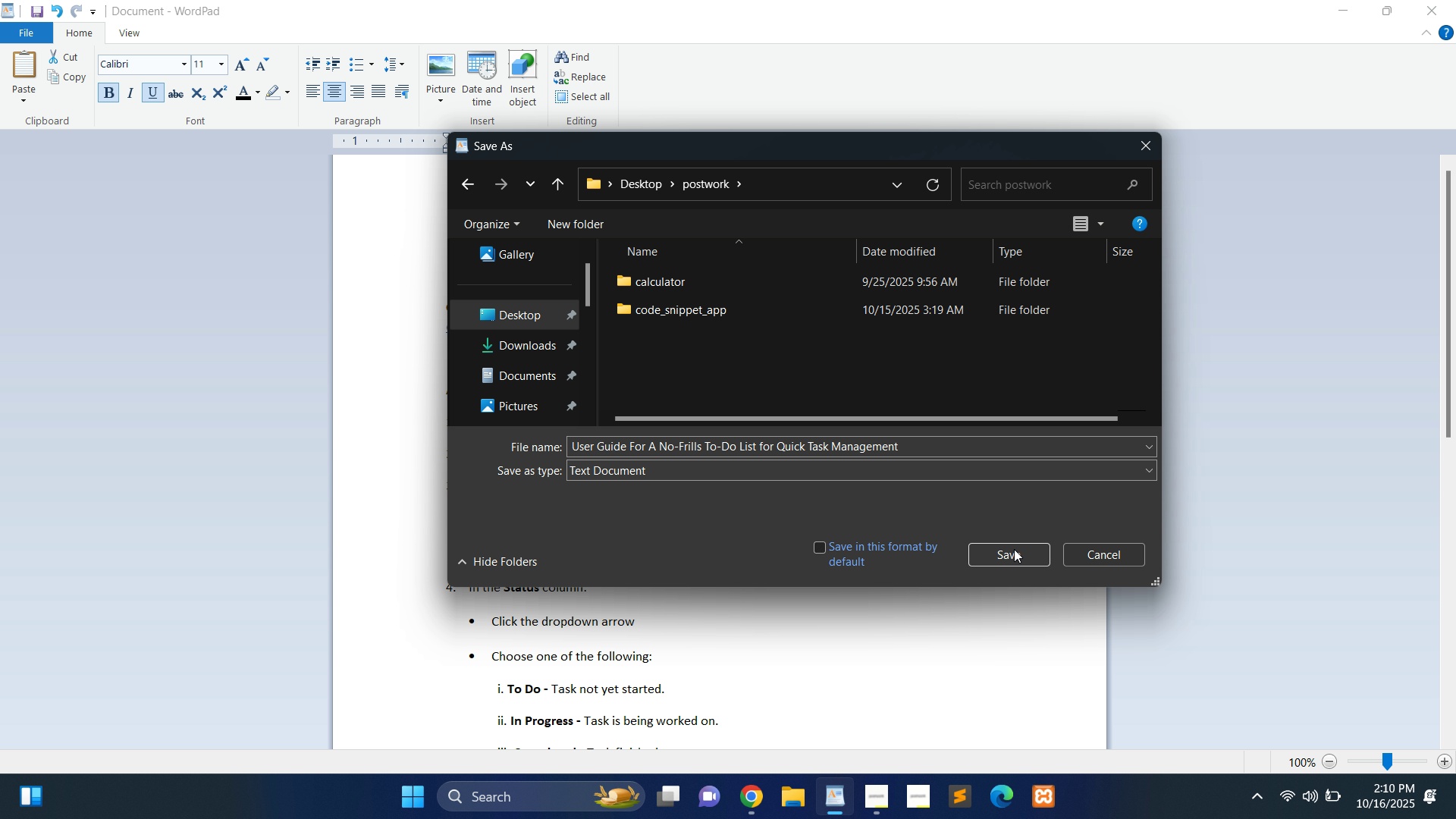 
left_click([1015, 551])
 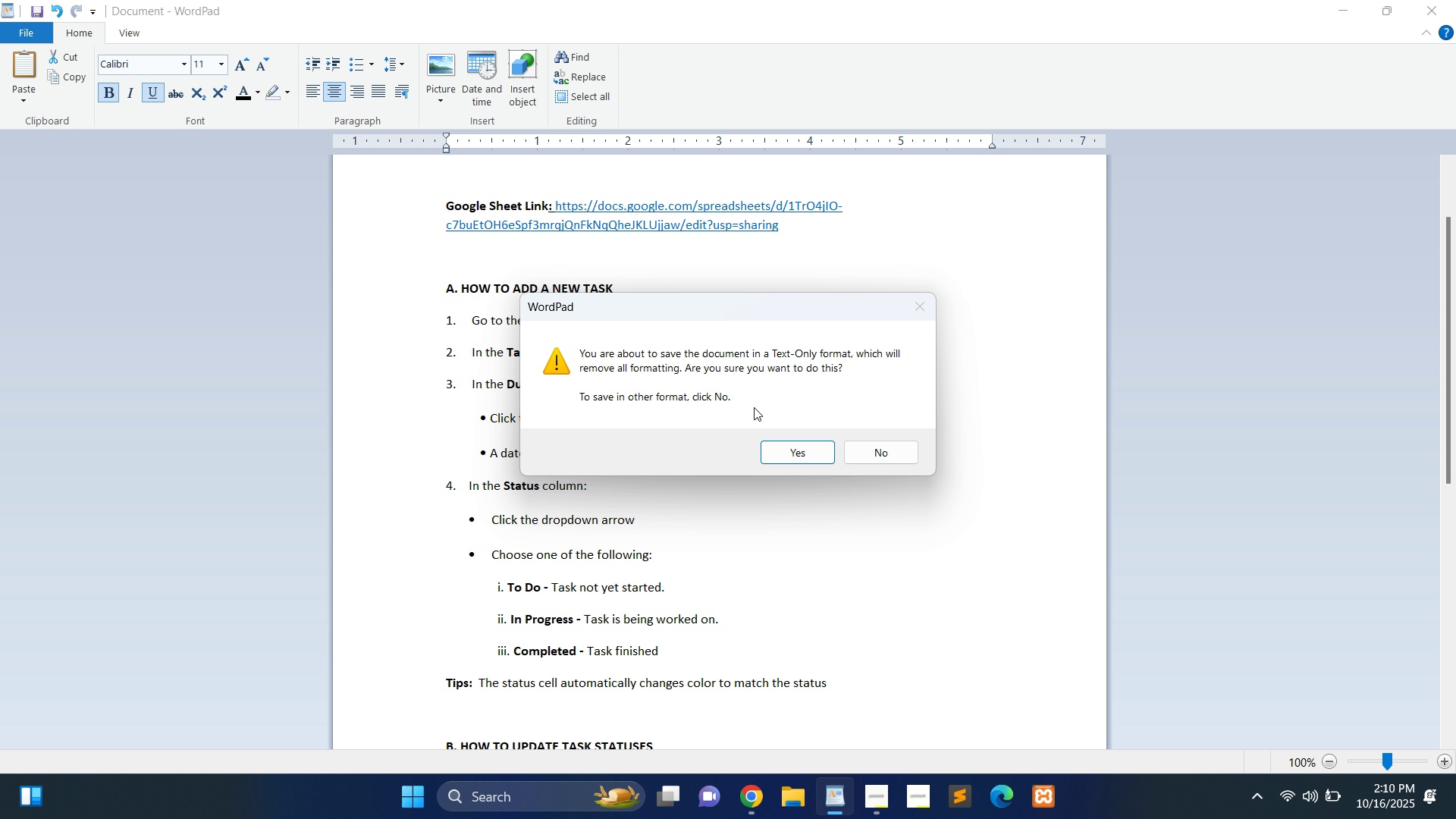 
wait(7.98)
 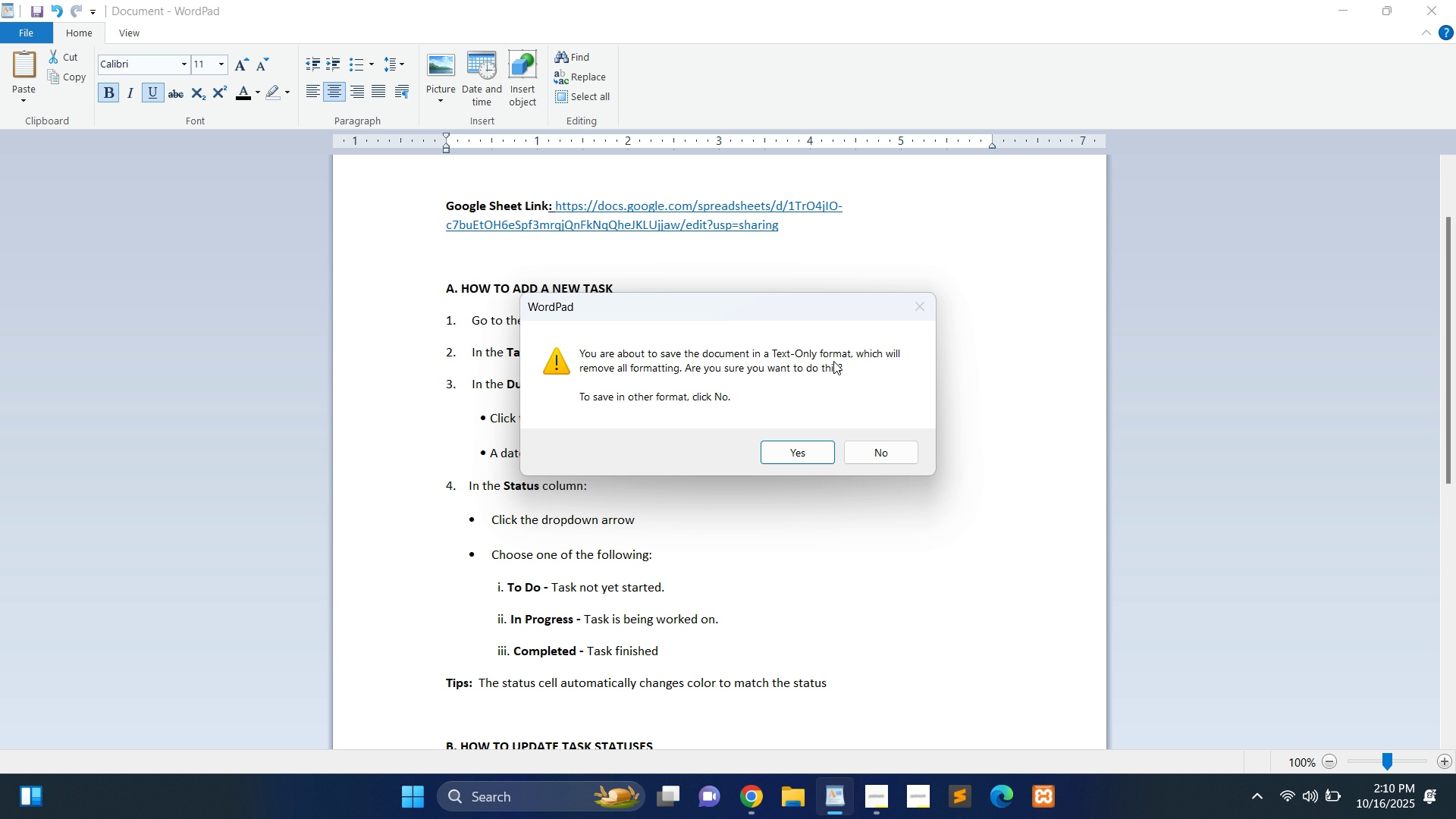 
left_click([858, 456])
 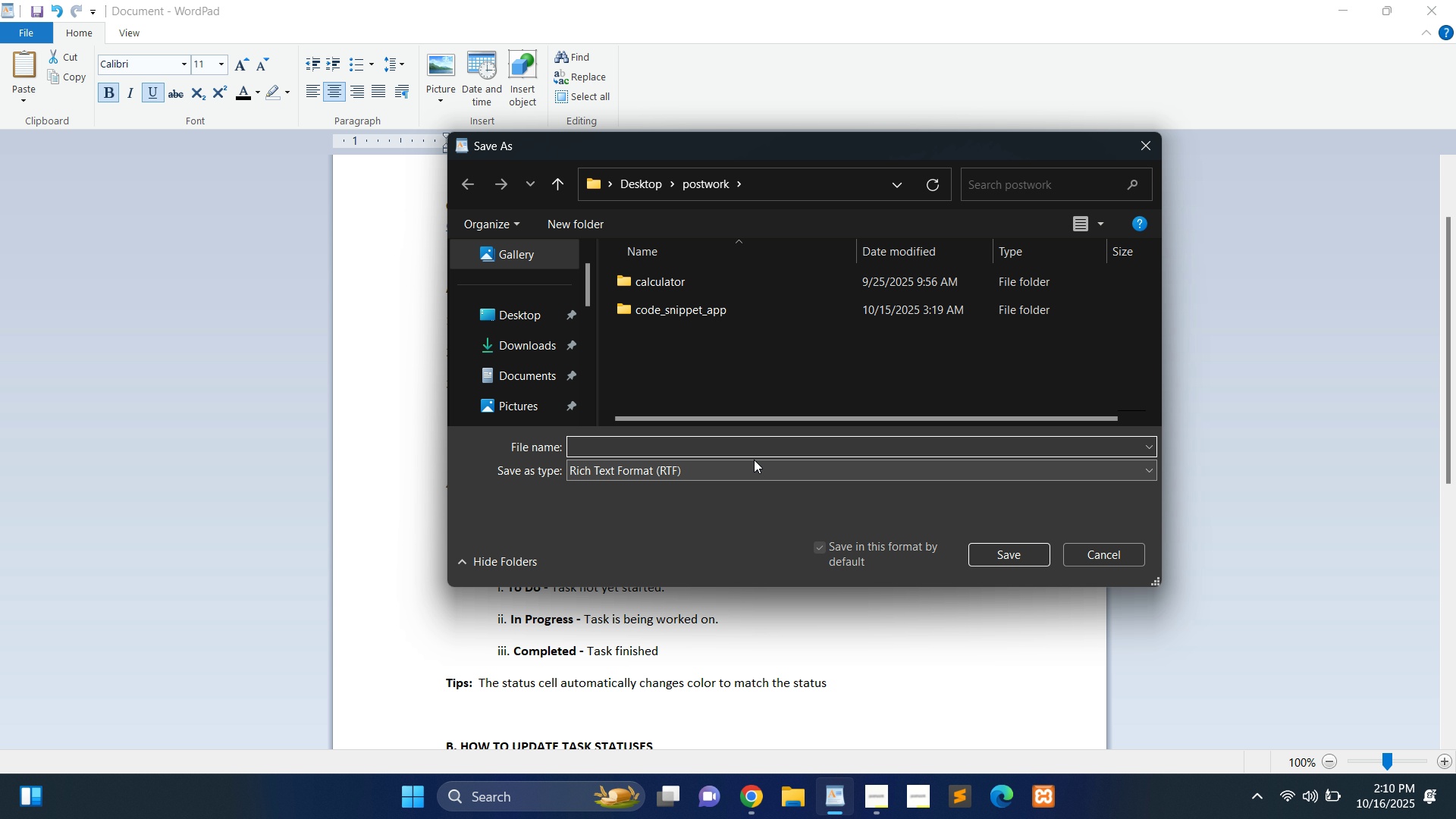 
key(Control+V)
 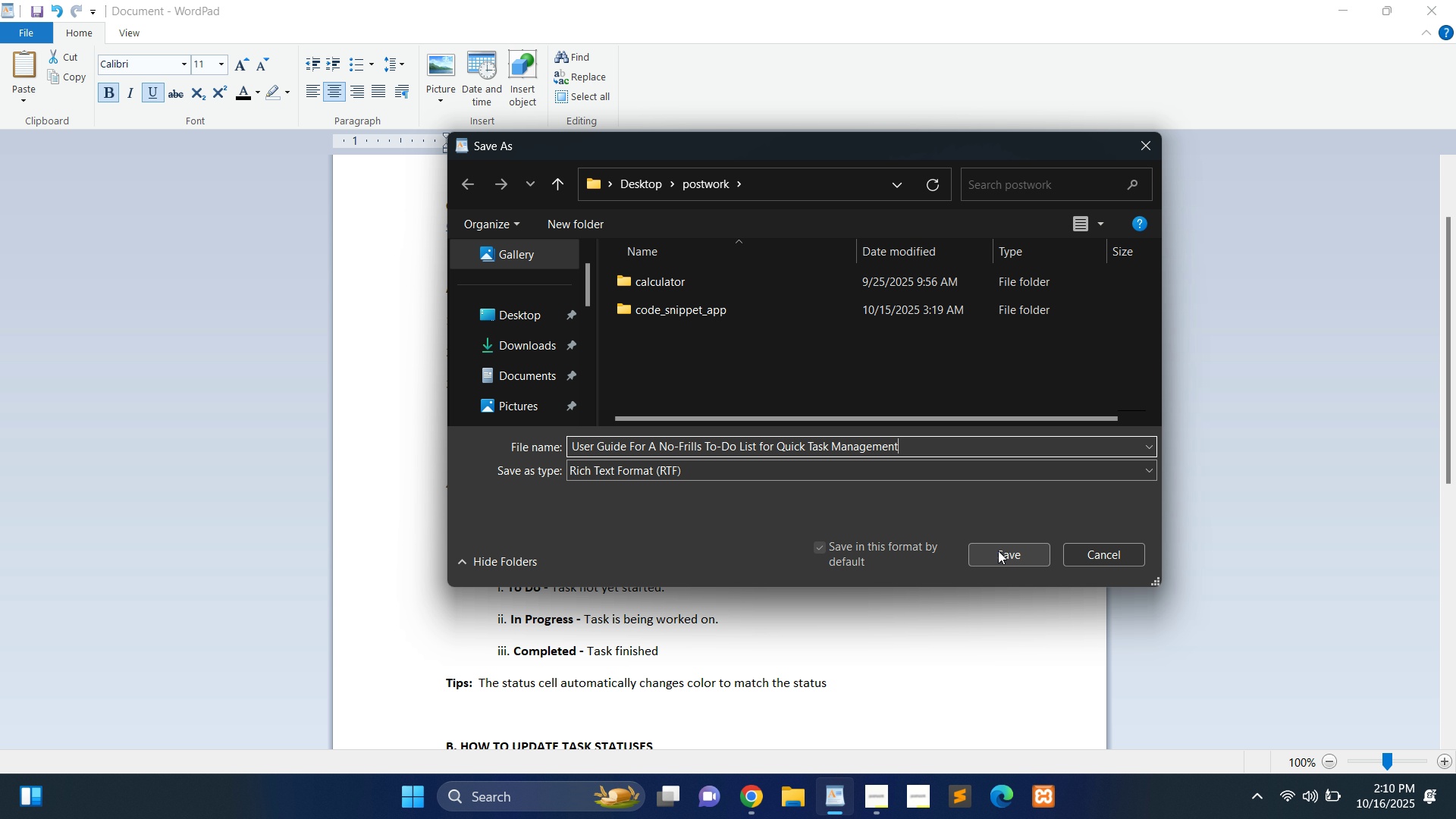 
left_click([998, 551])
 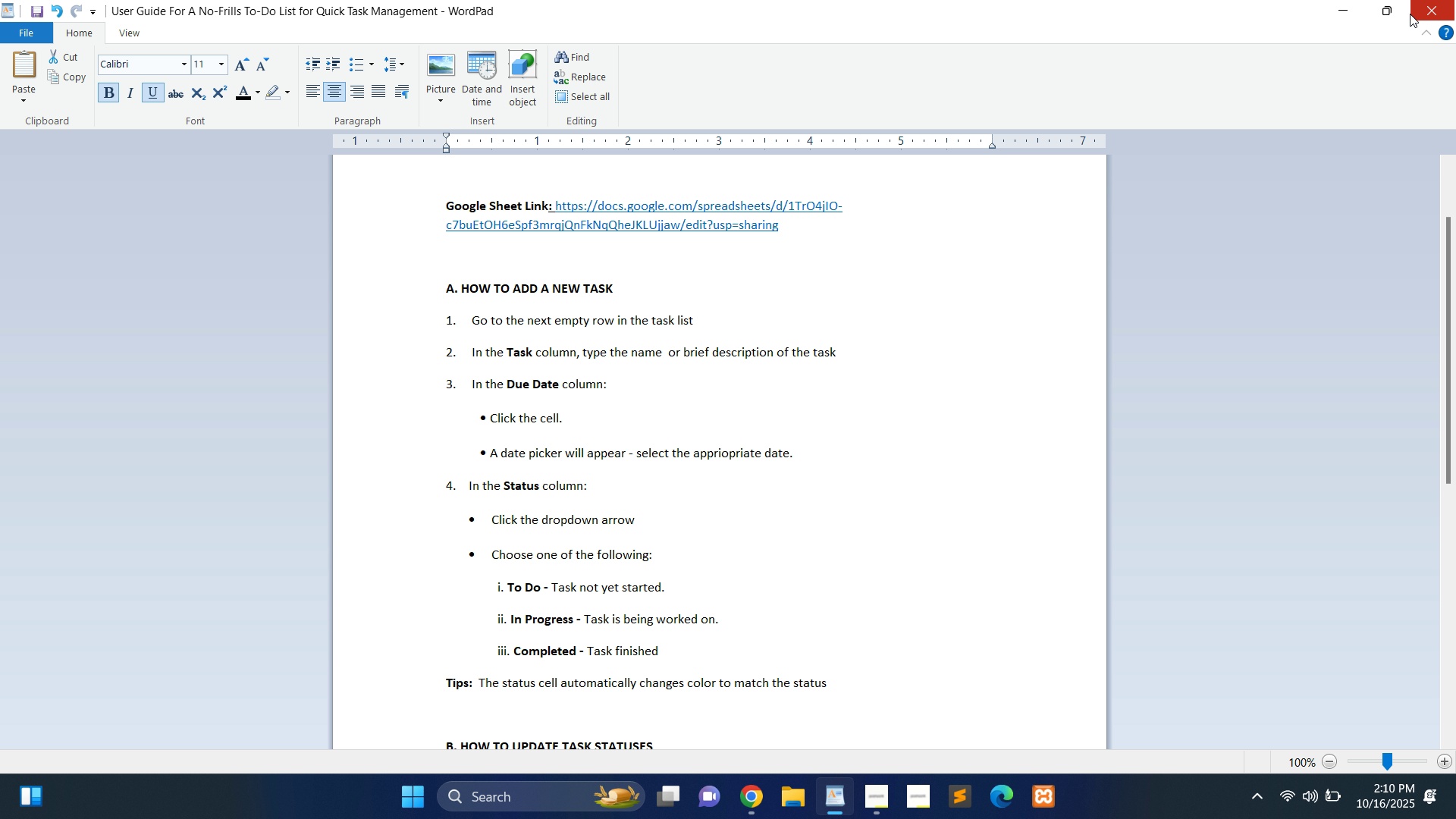 
left_click([1414, 15])
 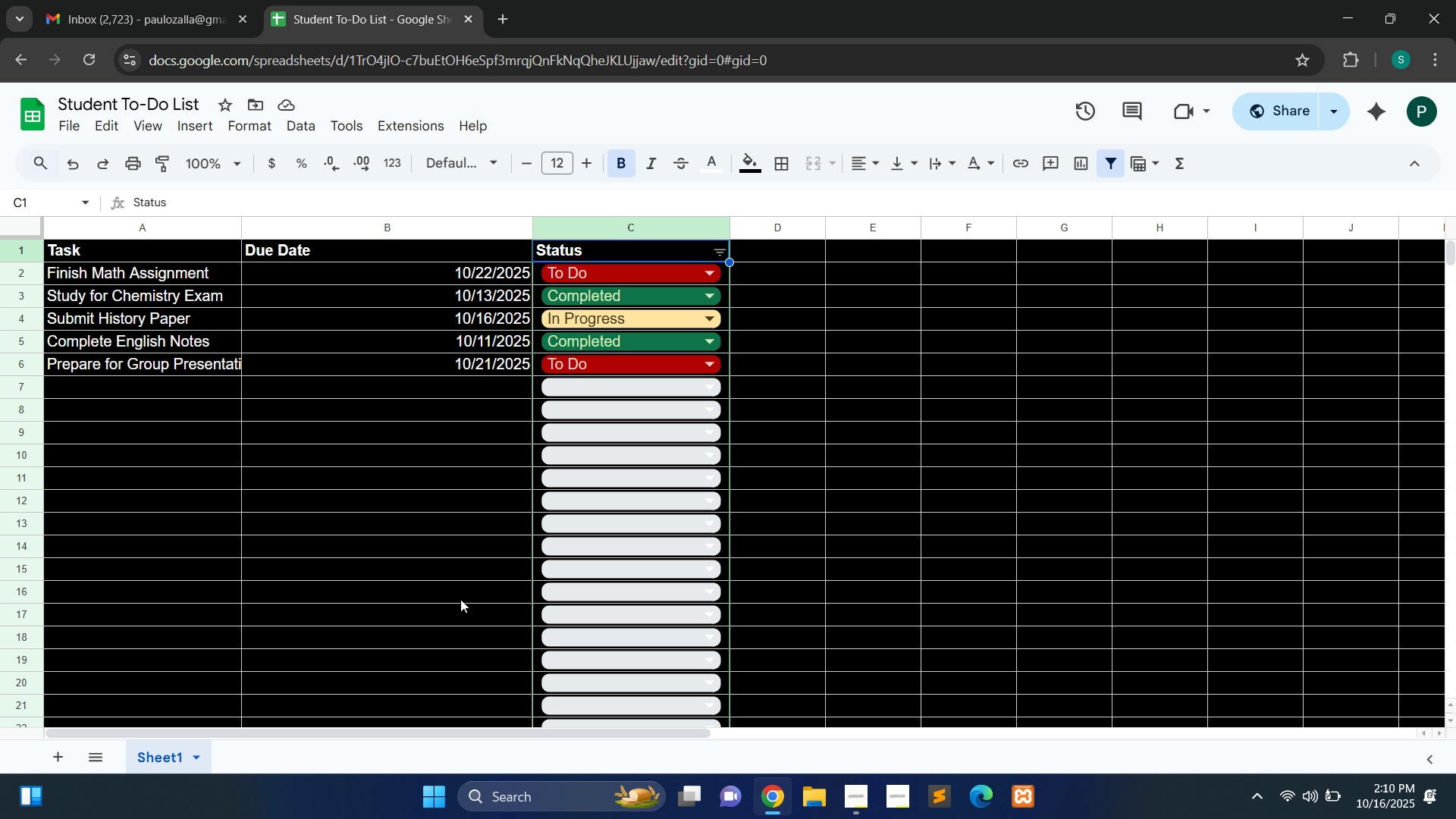 
key(Meta+D)
 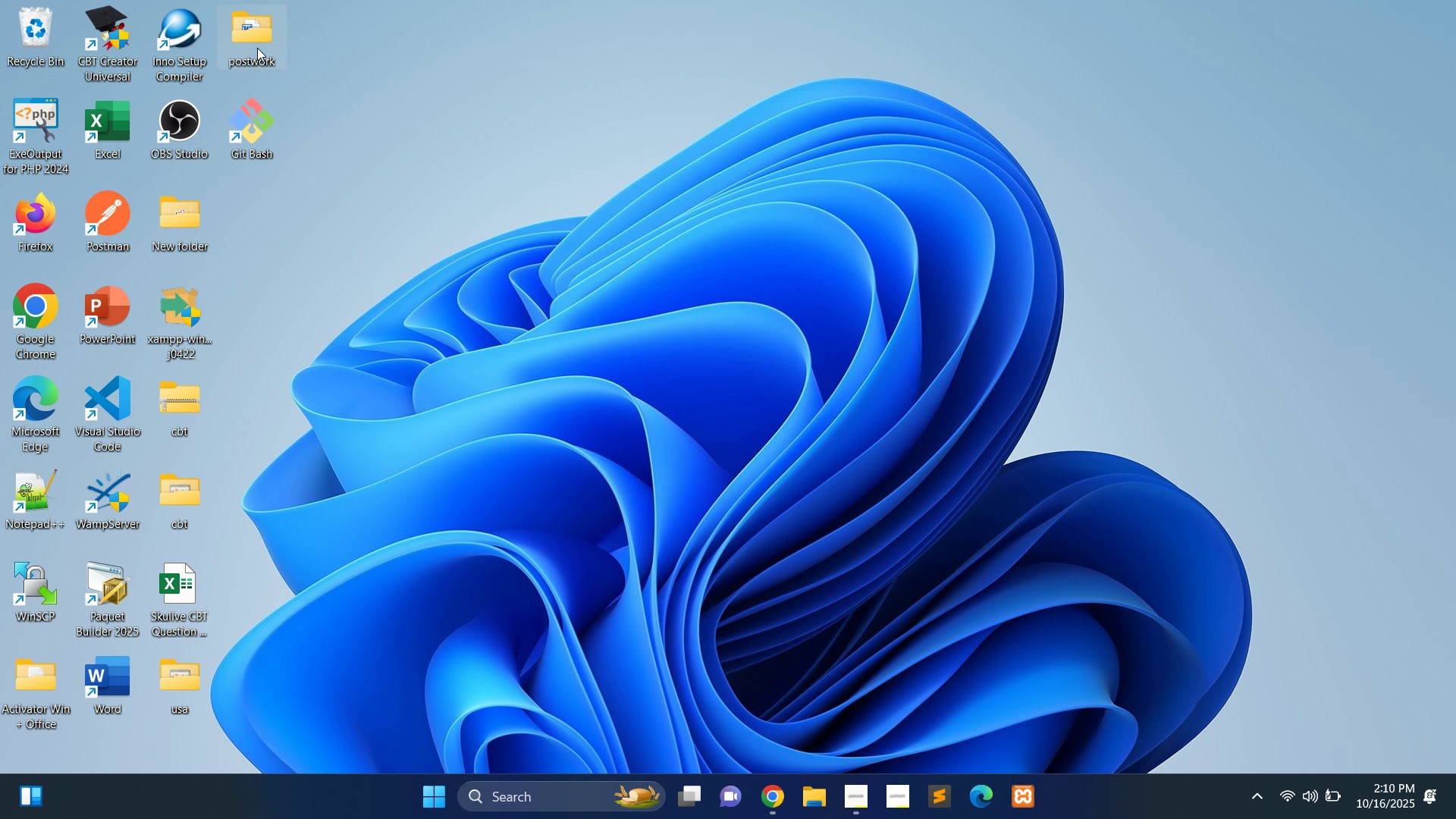 
double_click([257, 48])
 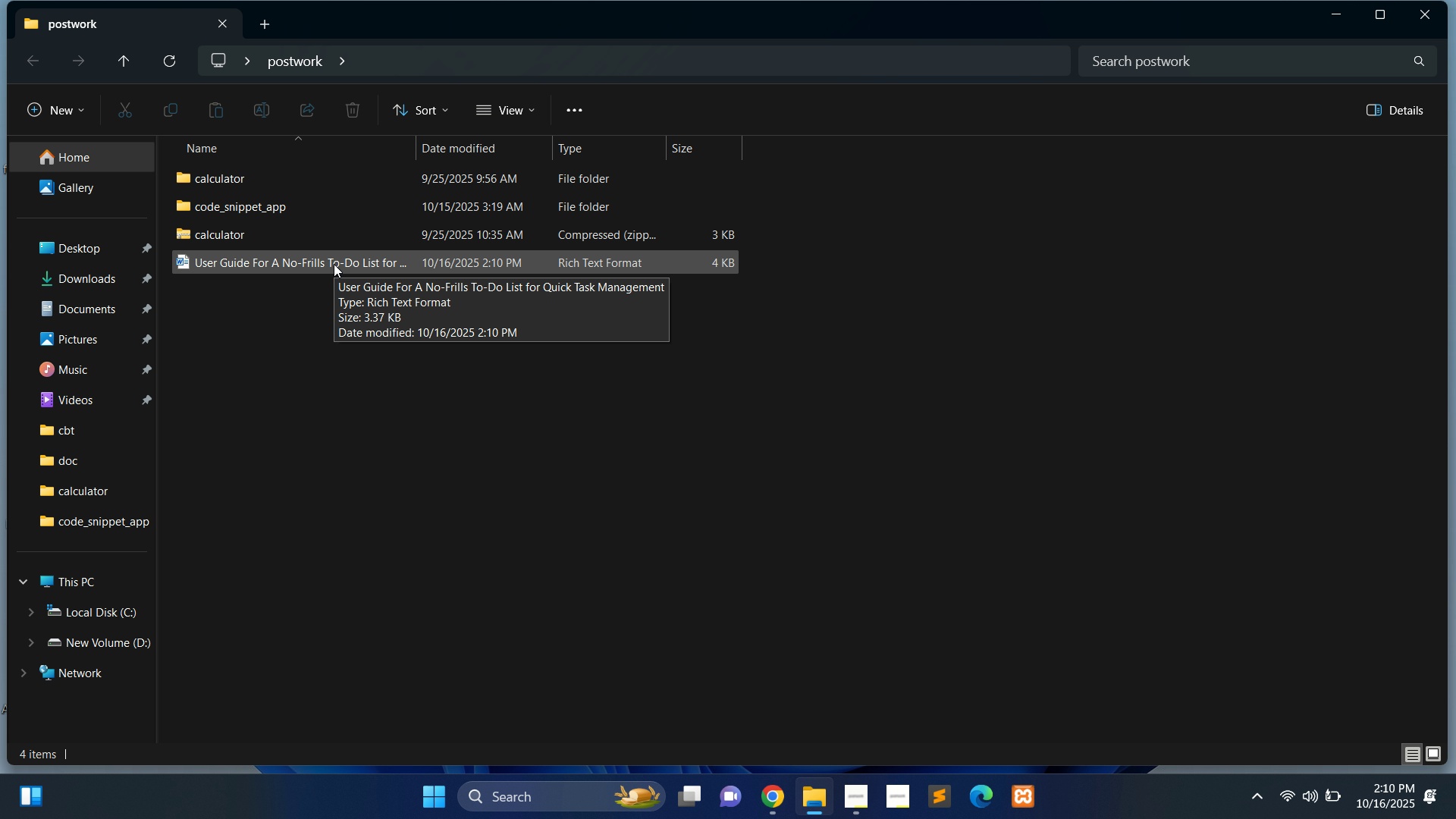 
wait(5.2)
 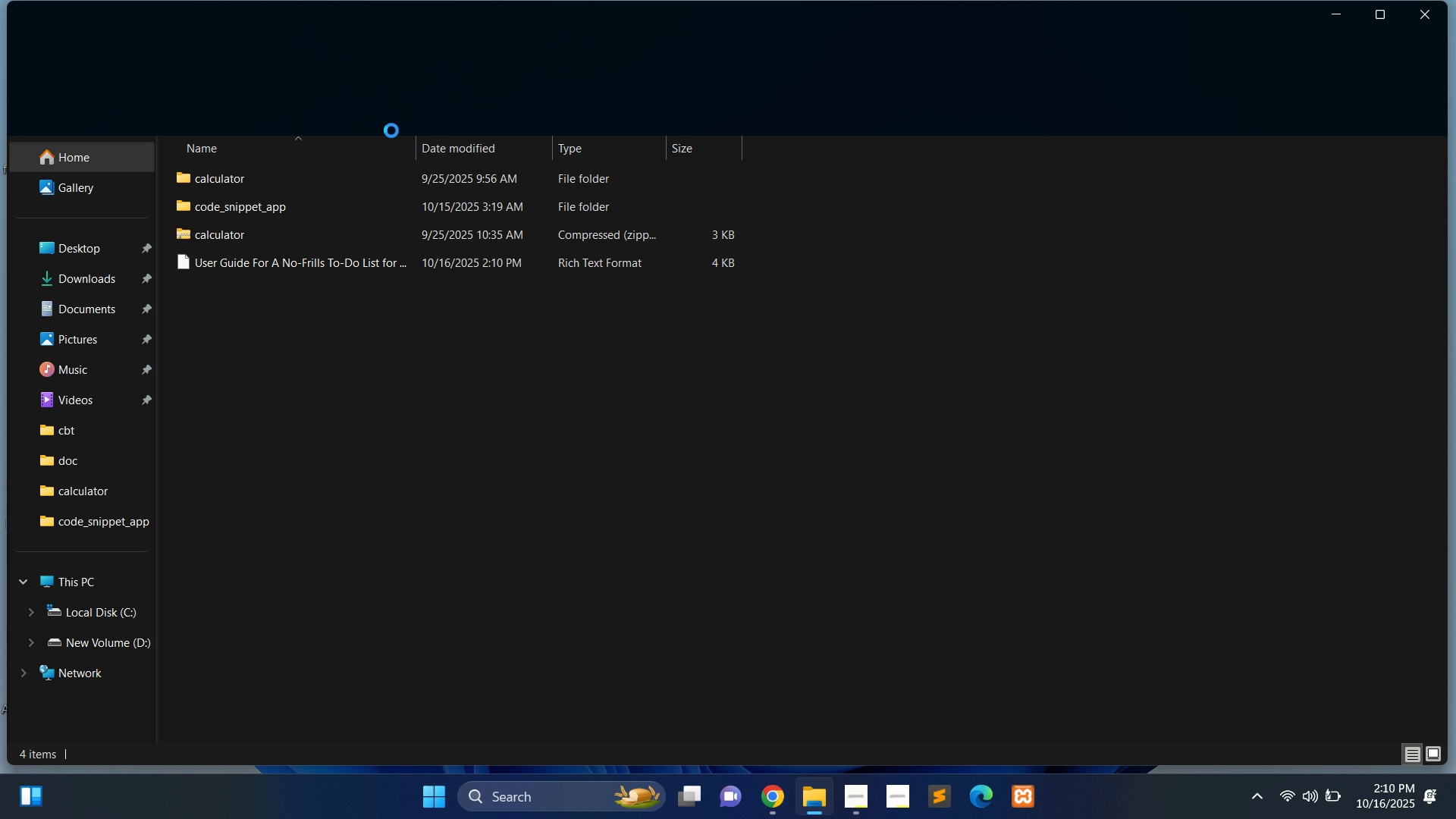 
double_click([334, 264])
 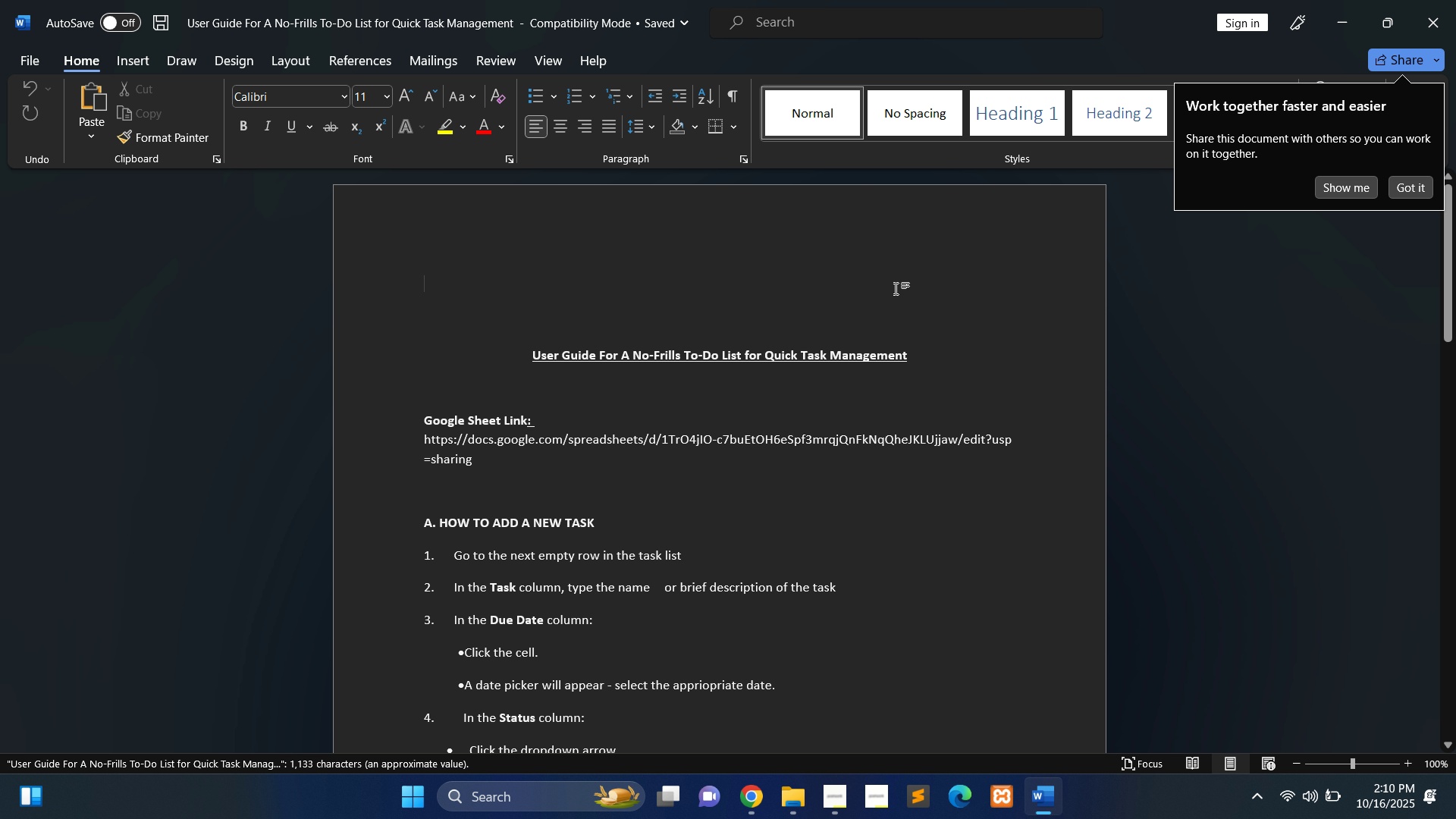 
wait(5.24)
 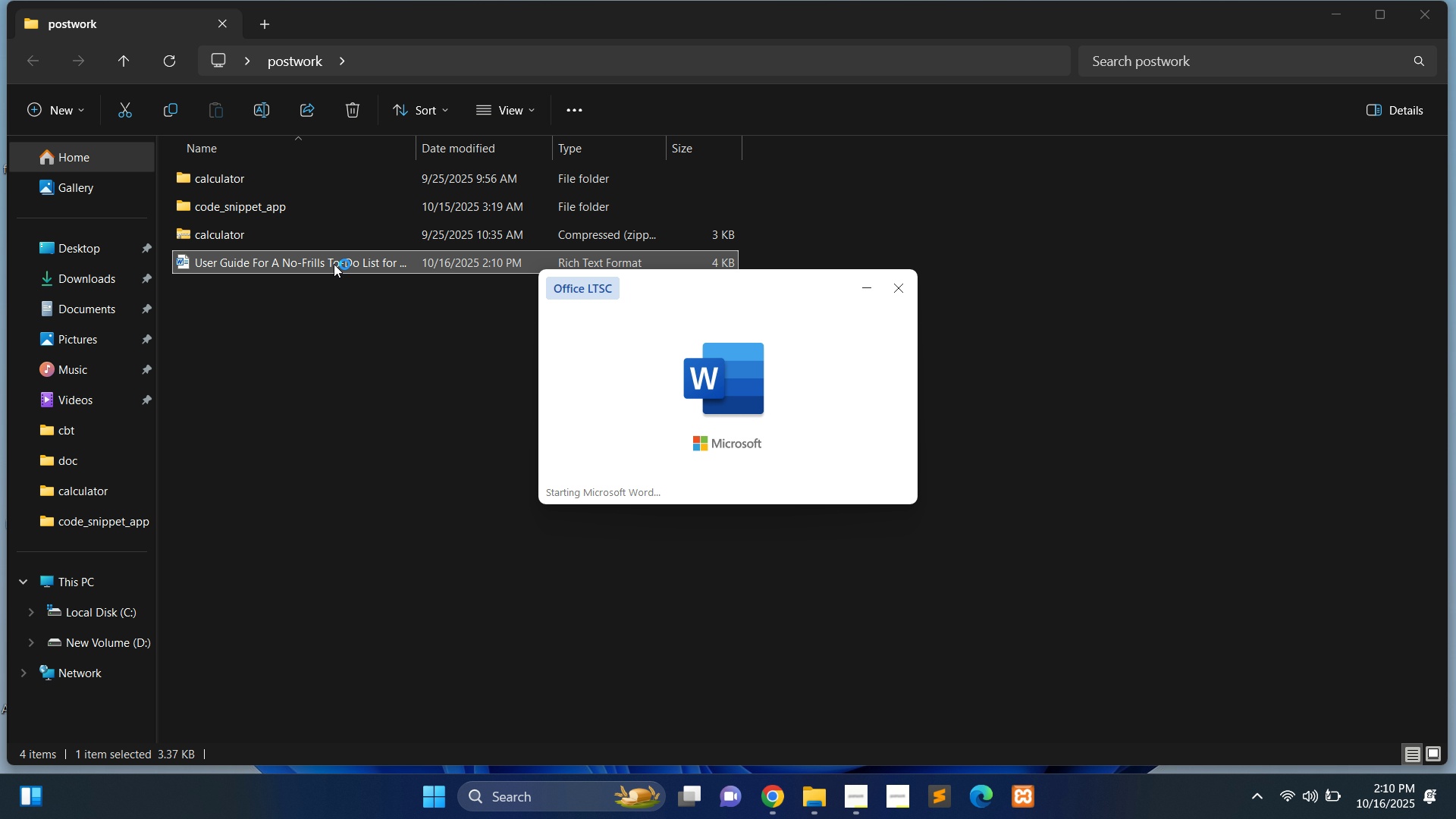 
scroll: coordinate [730, 421], scroll_direction: down, amount: 2.0
 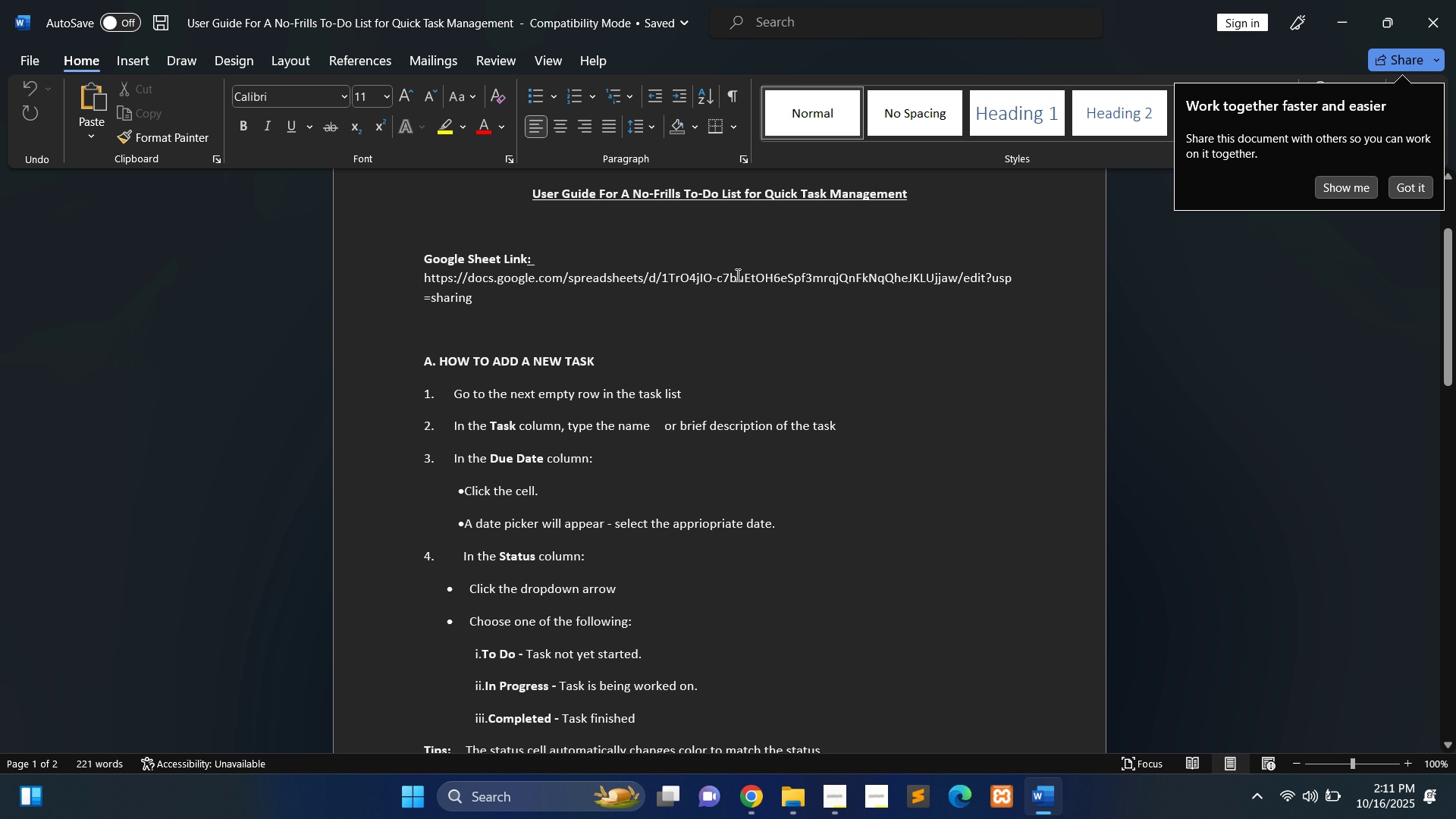 
left_click([736, 275])
 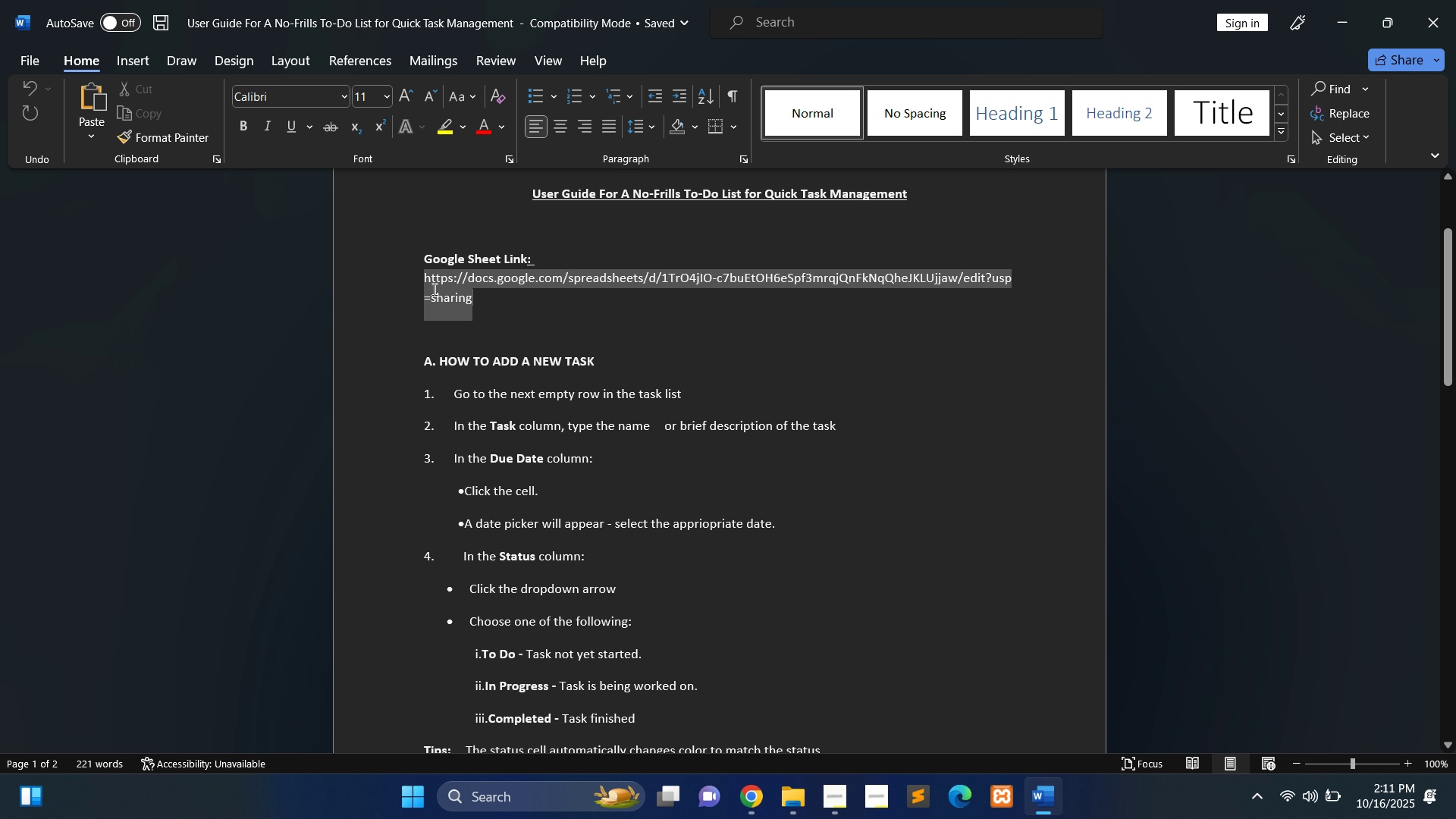 
key(Control+C)
 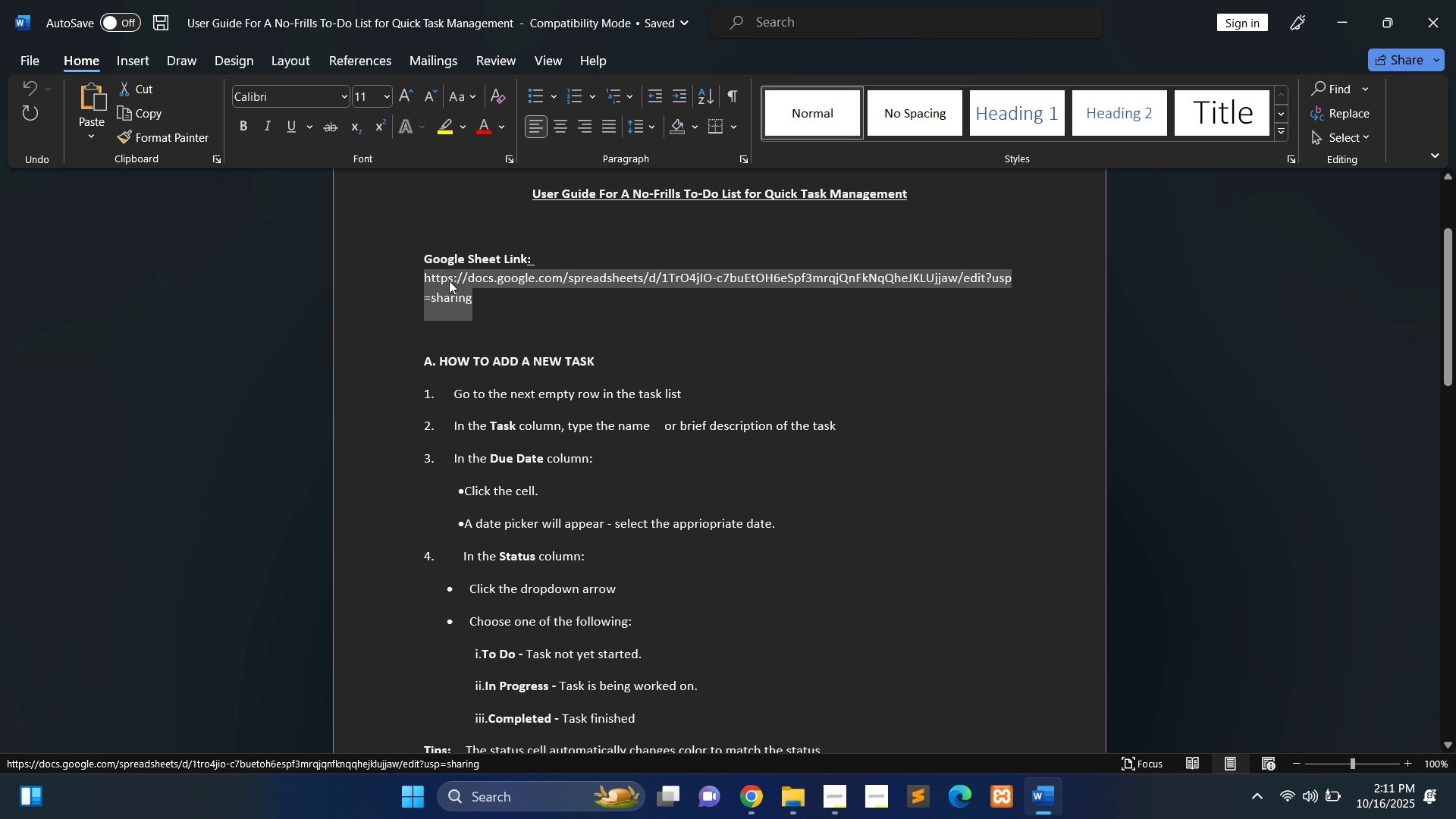 
left_click([449, 281])
 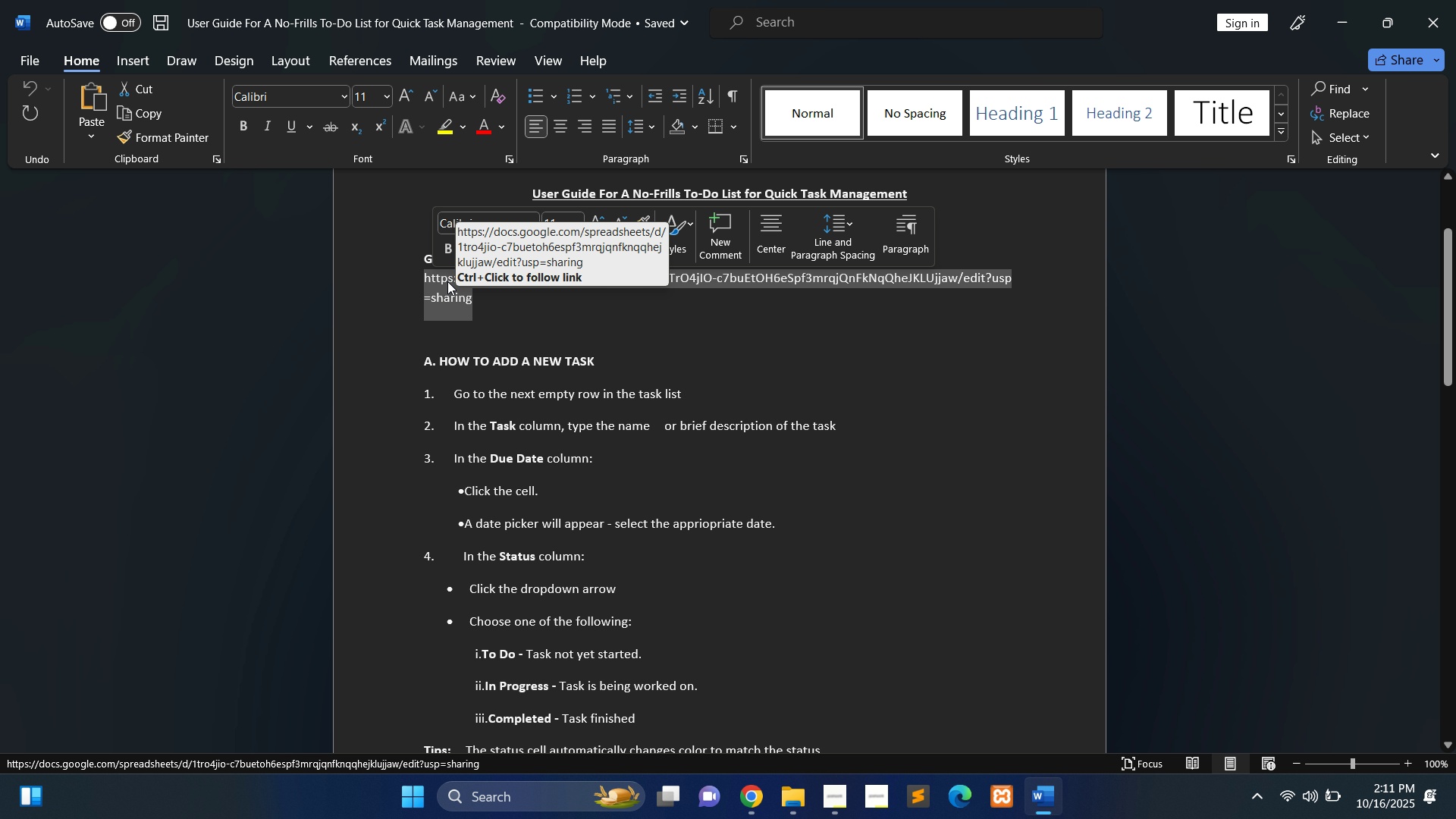 
right_click([450, 281])
 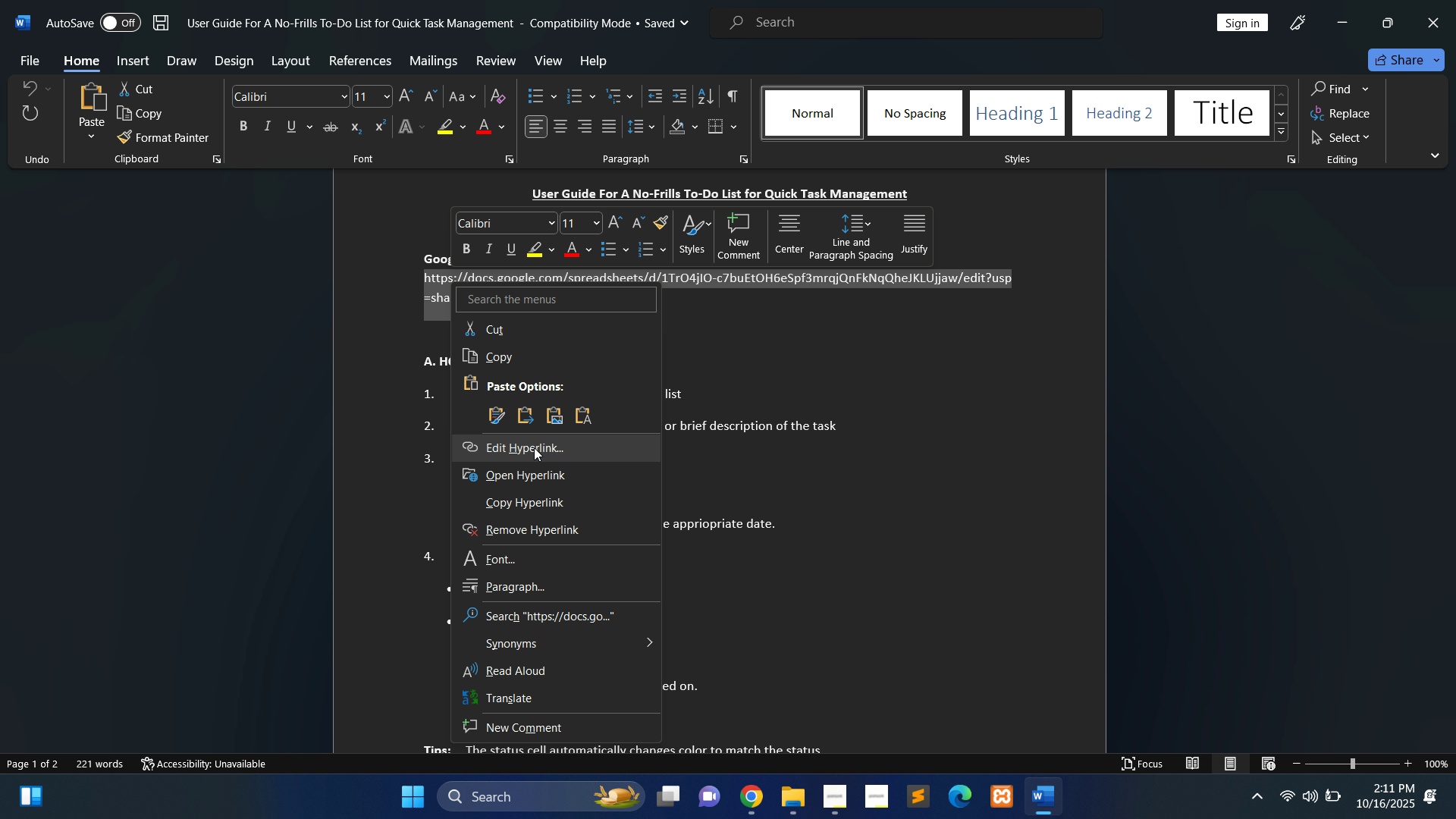 
wait(7.07)
 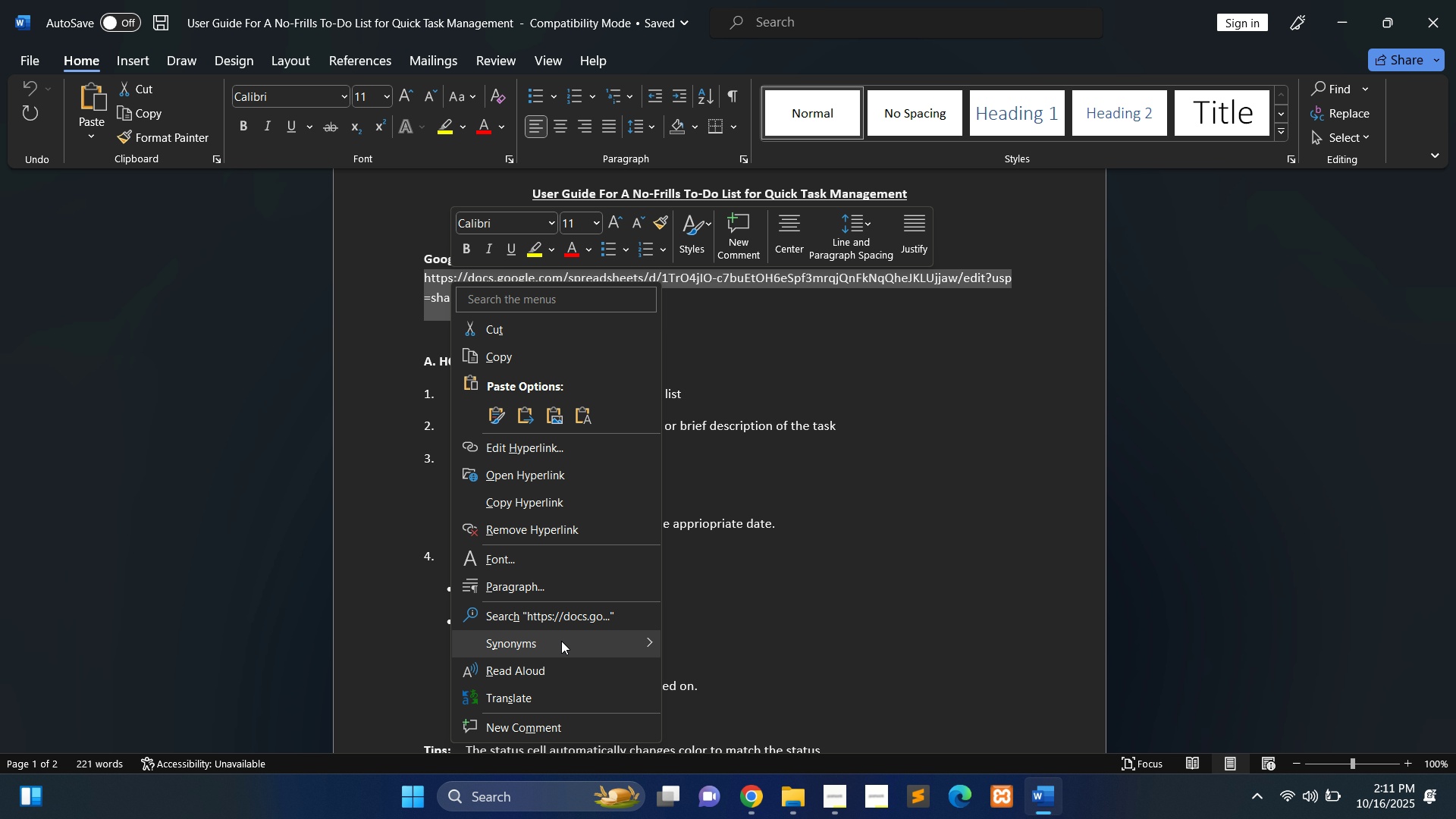 
left_click([534, 453])
 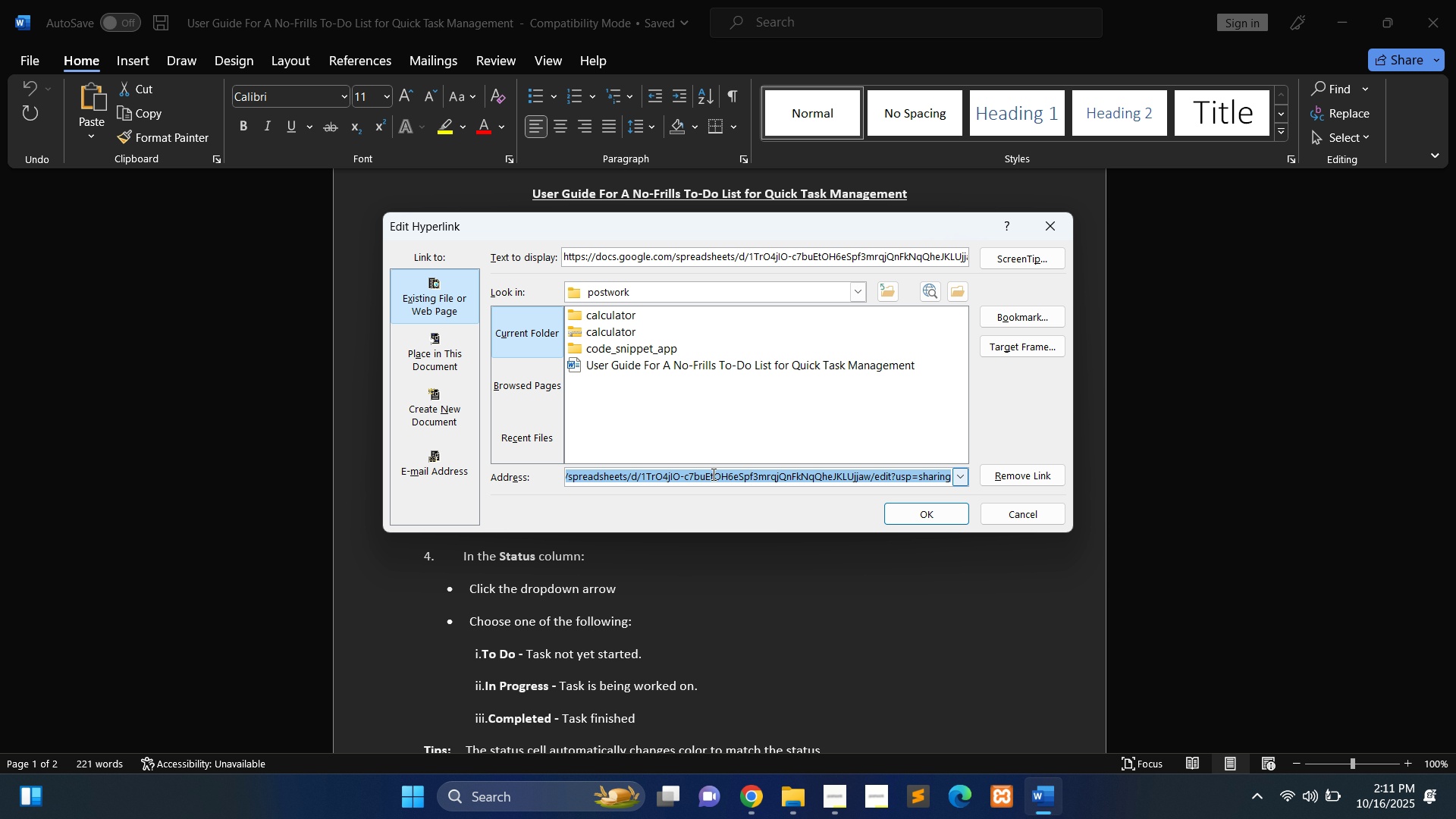 
left_click([1009, 513])
 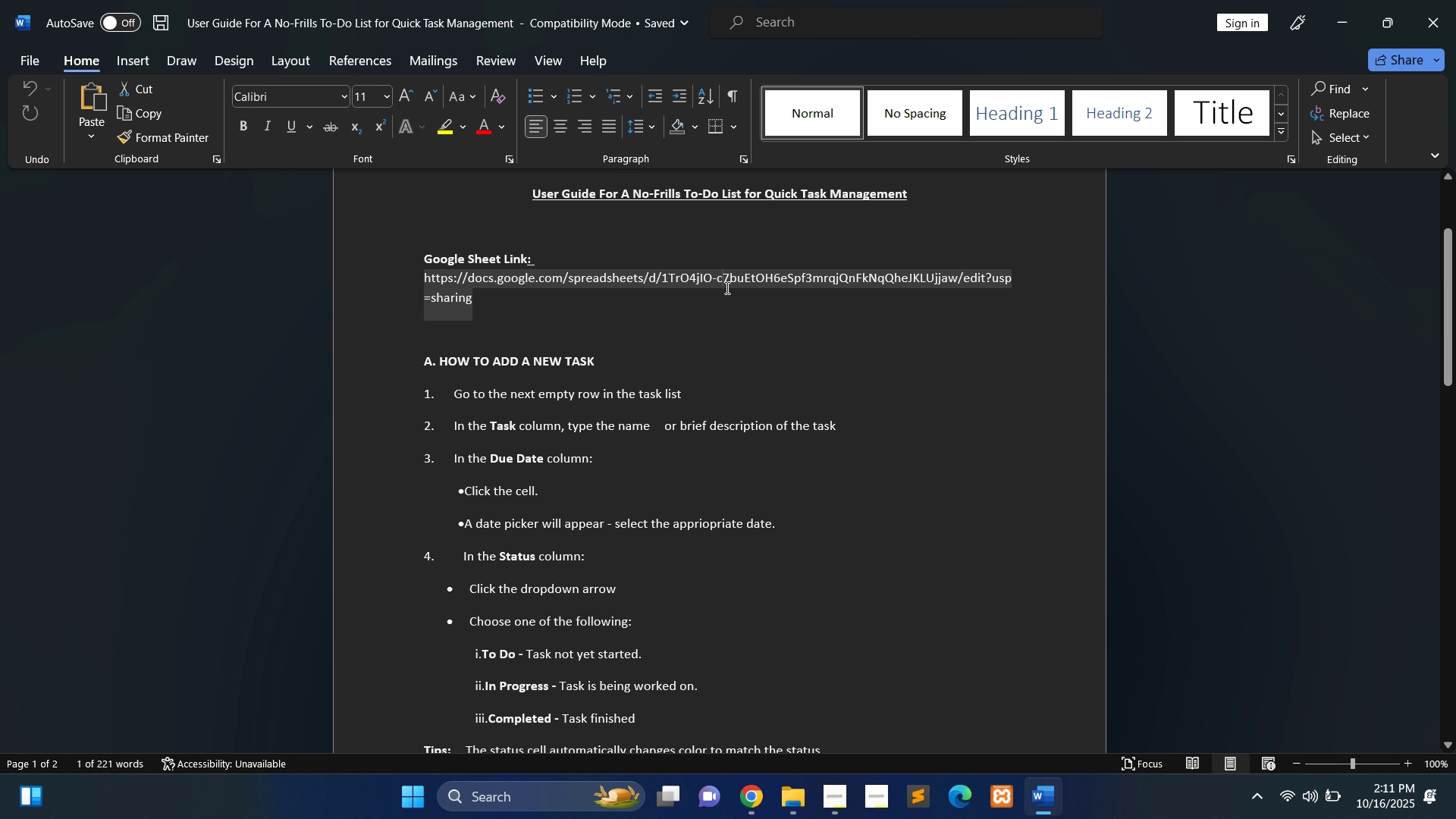 
left_click([726, 287])
 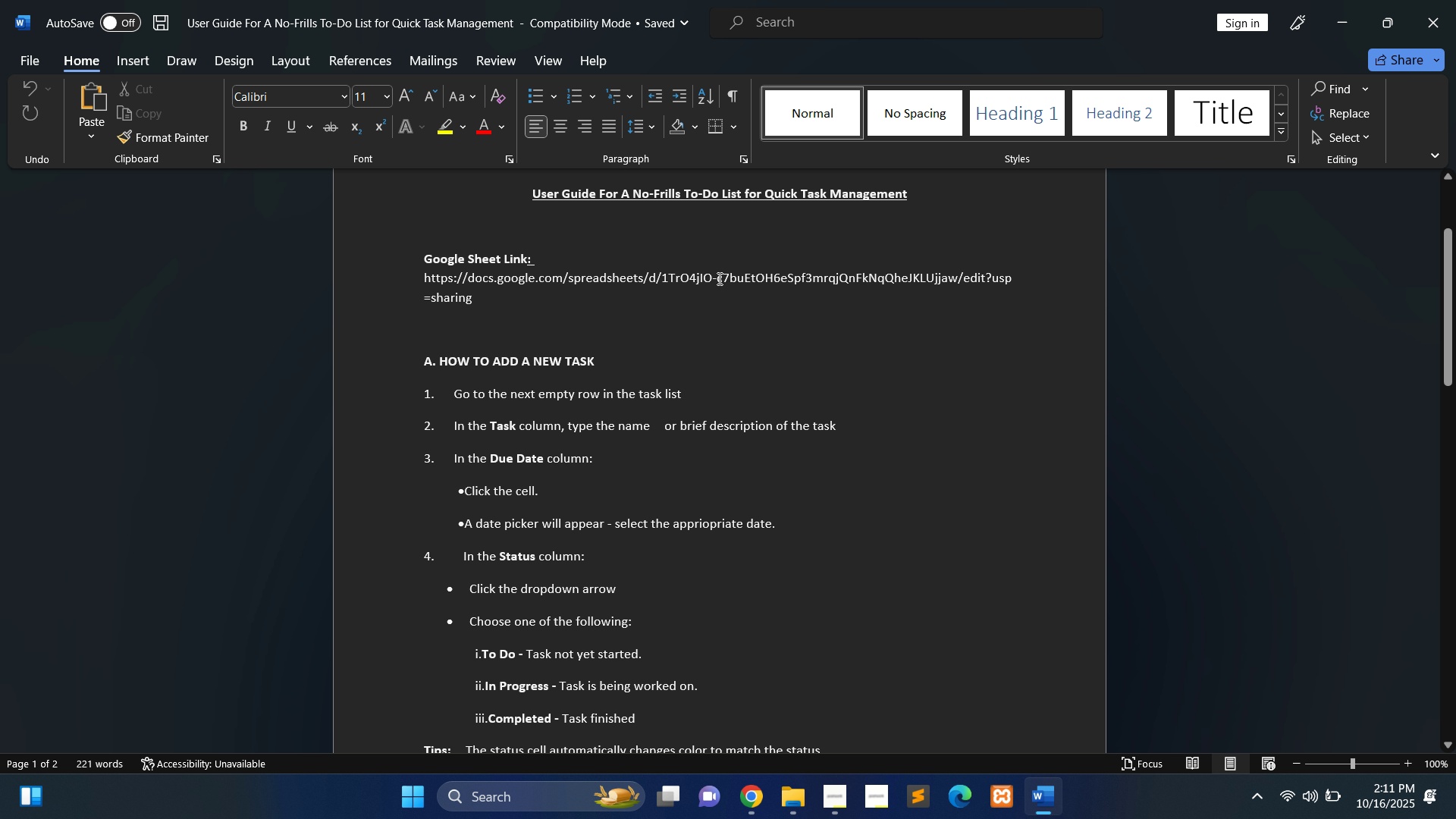 
double_click([718, 278])
 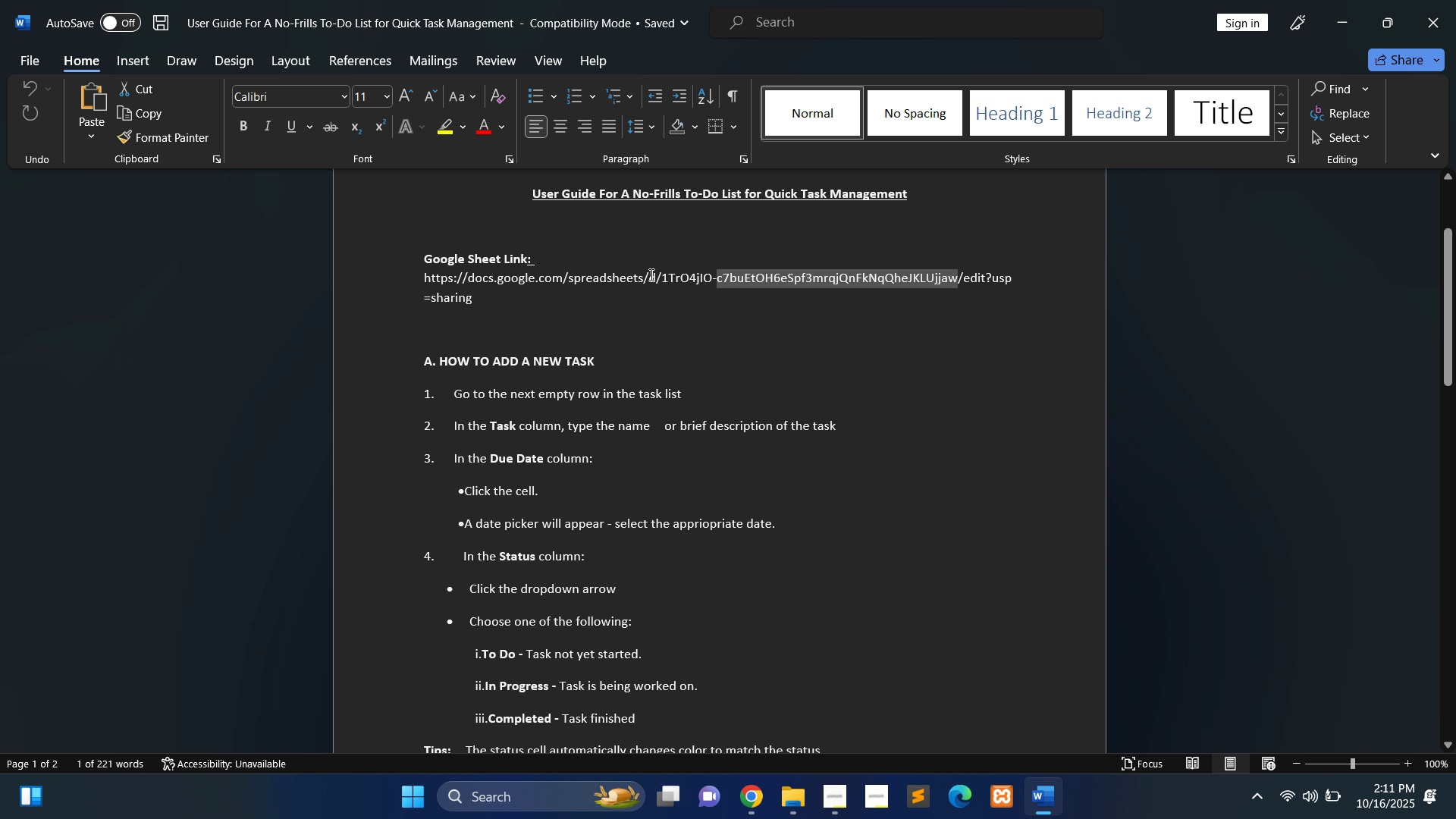 
left_click([650, 275])
 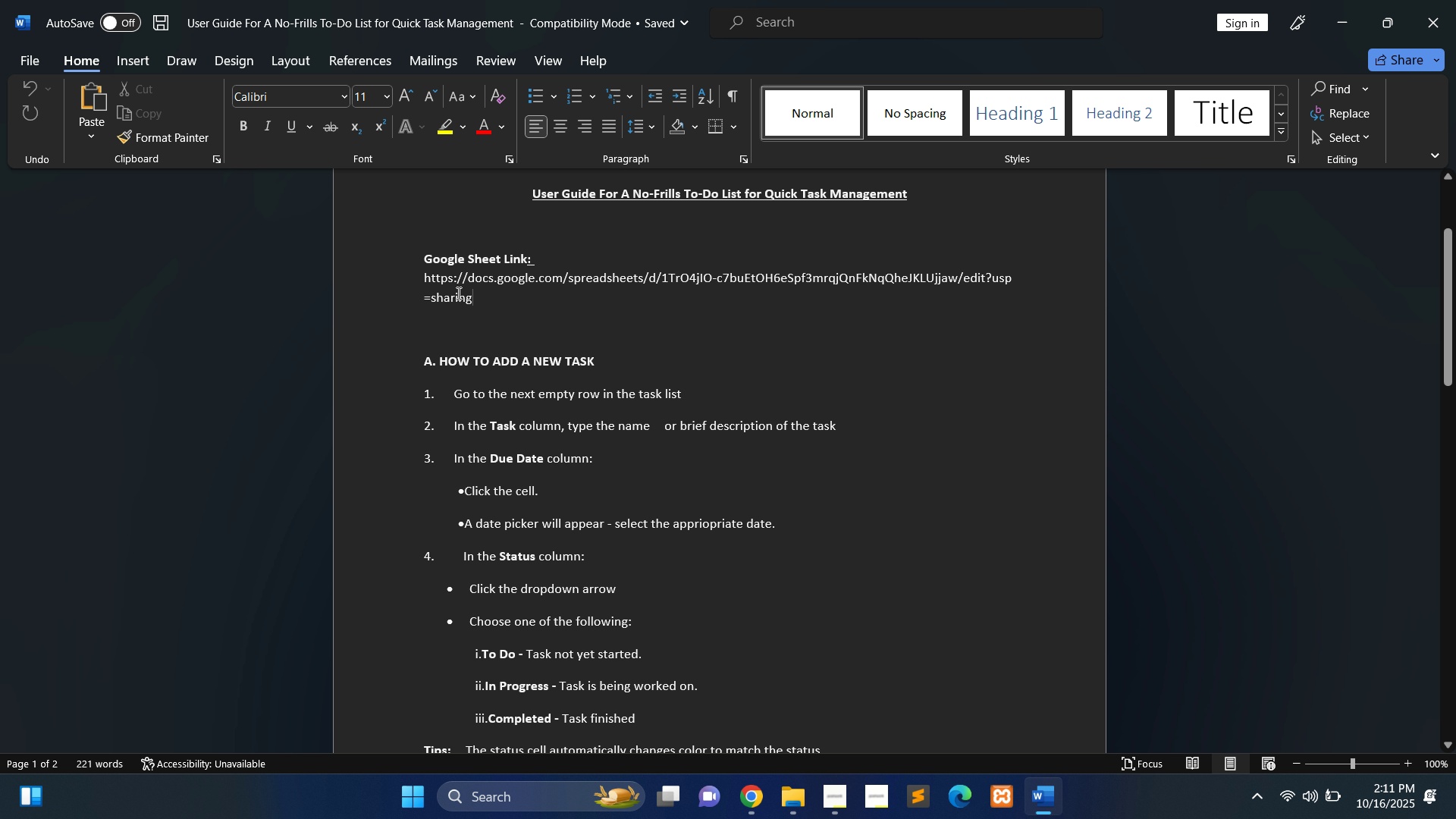 
mouse_move([451, 271])
 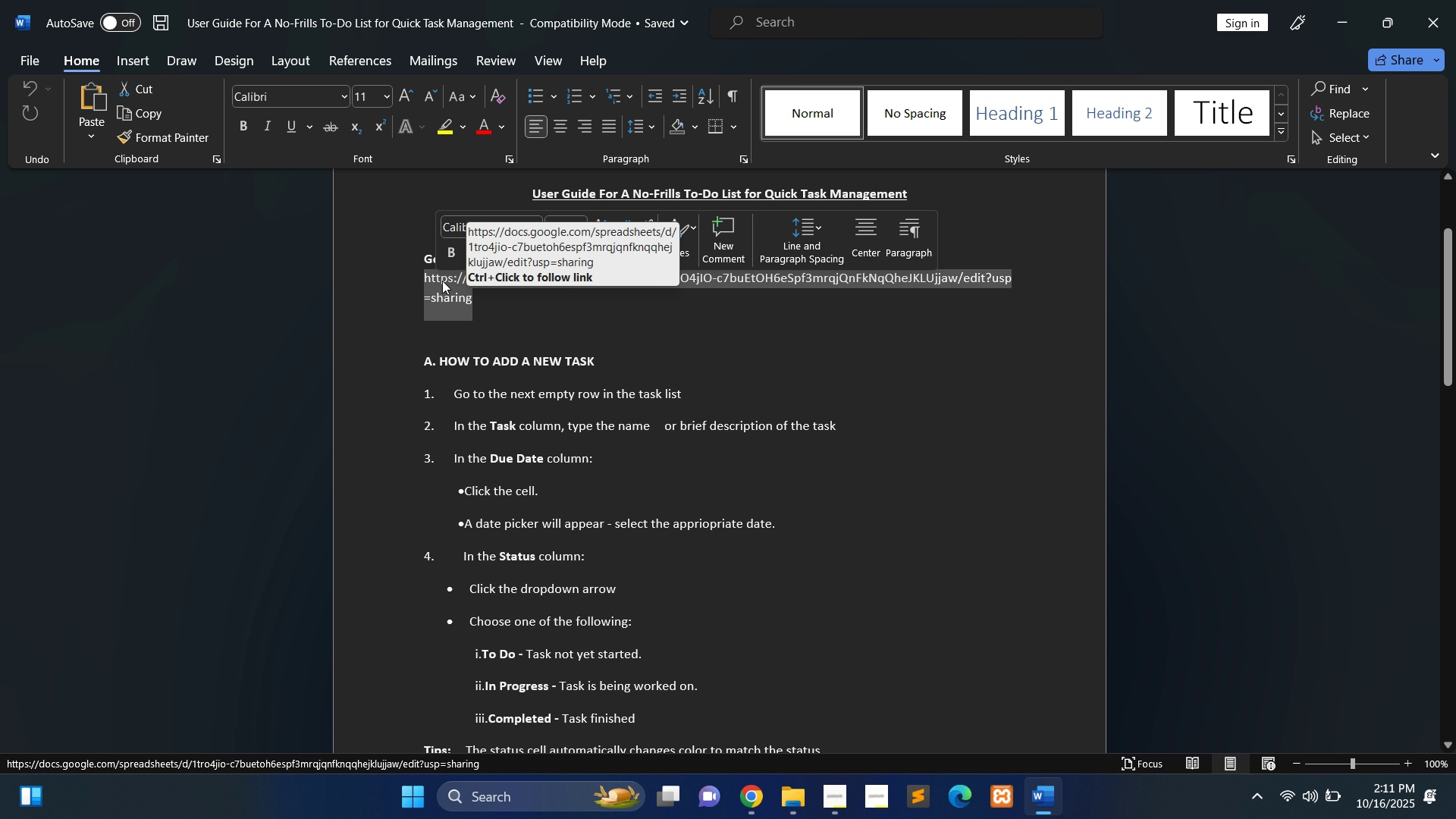 
wait(5.65)
 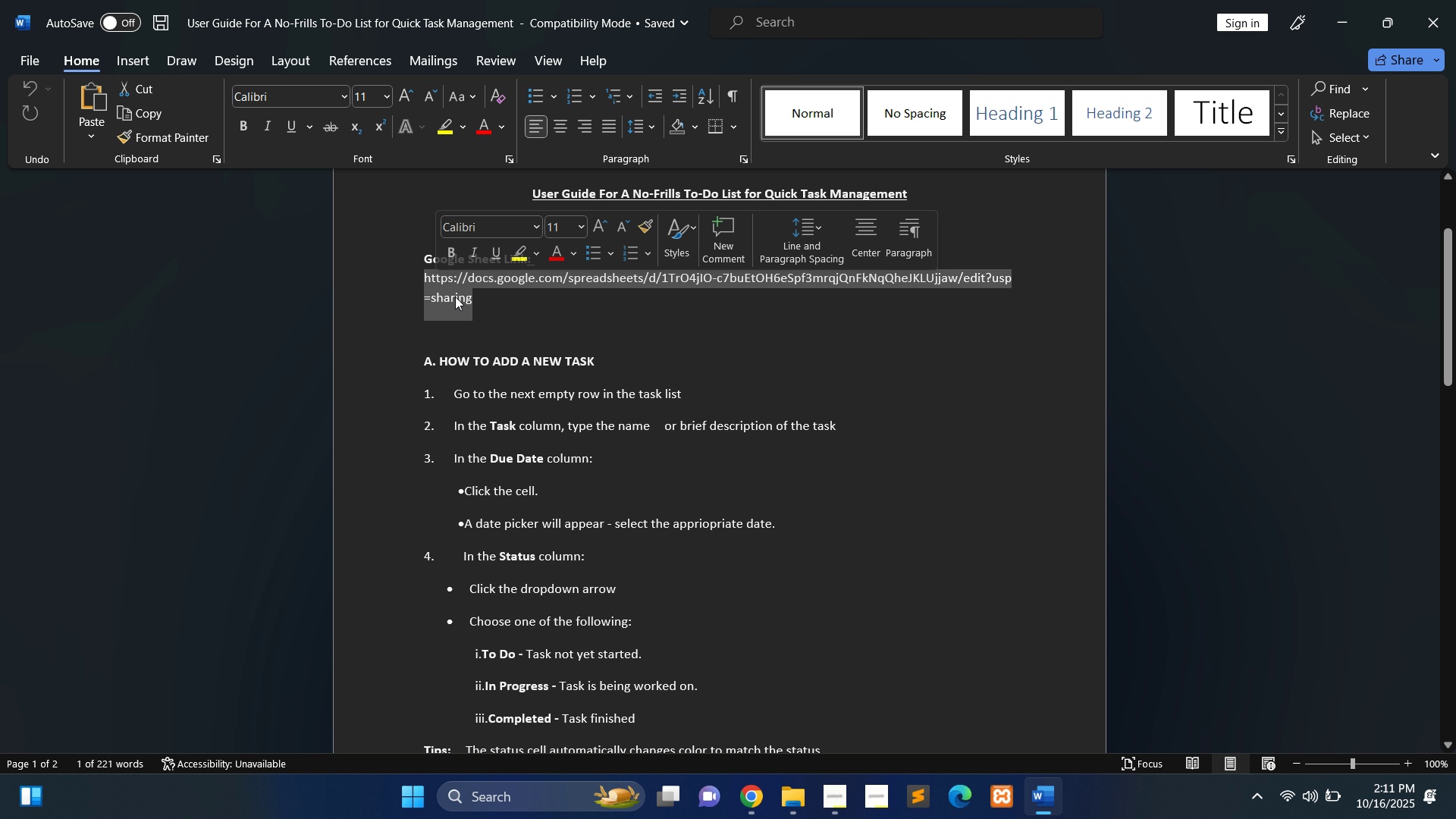 
right_click([442, 281])
 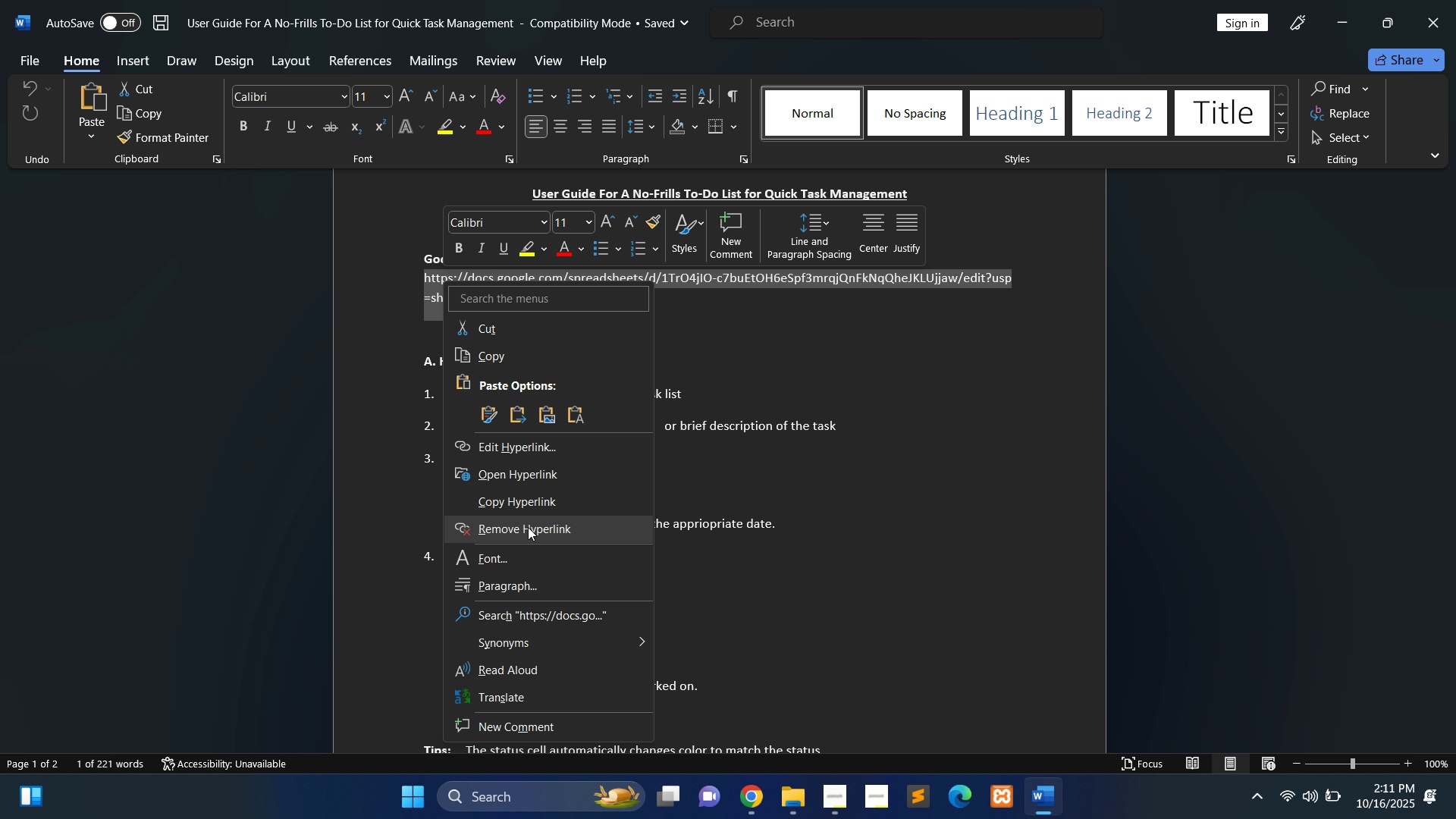 
left_click([528, 527])
 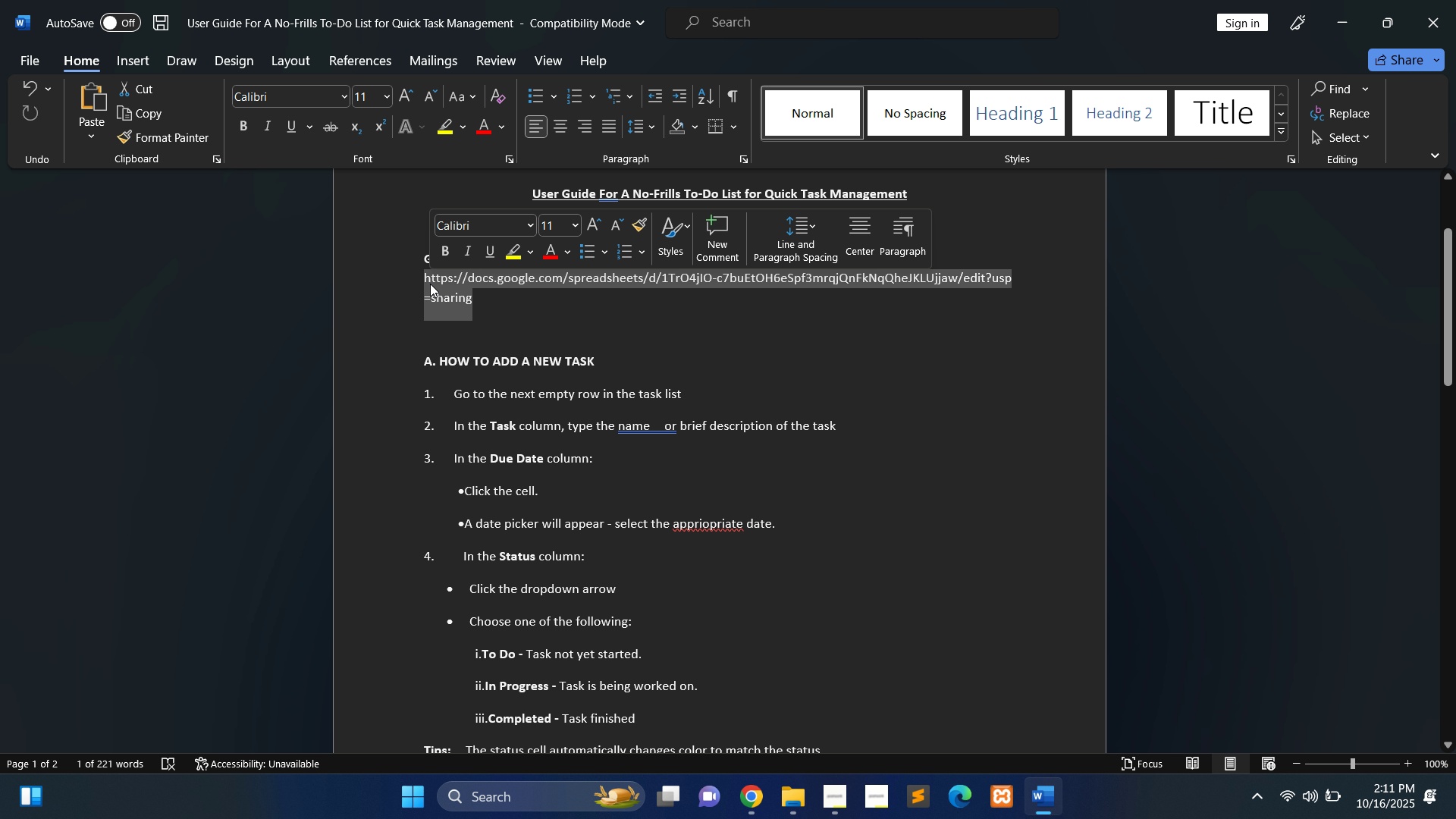 
right_click([430, 284])
 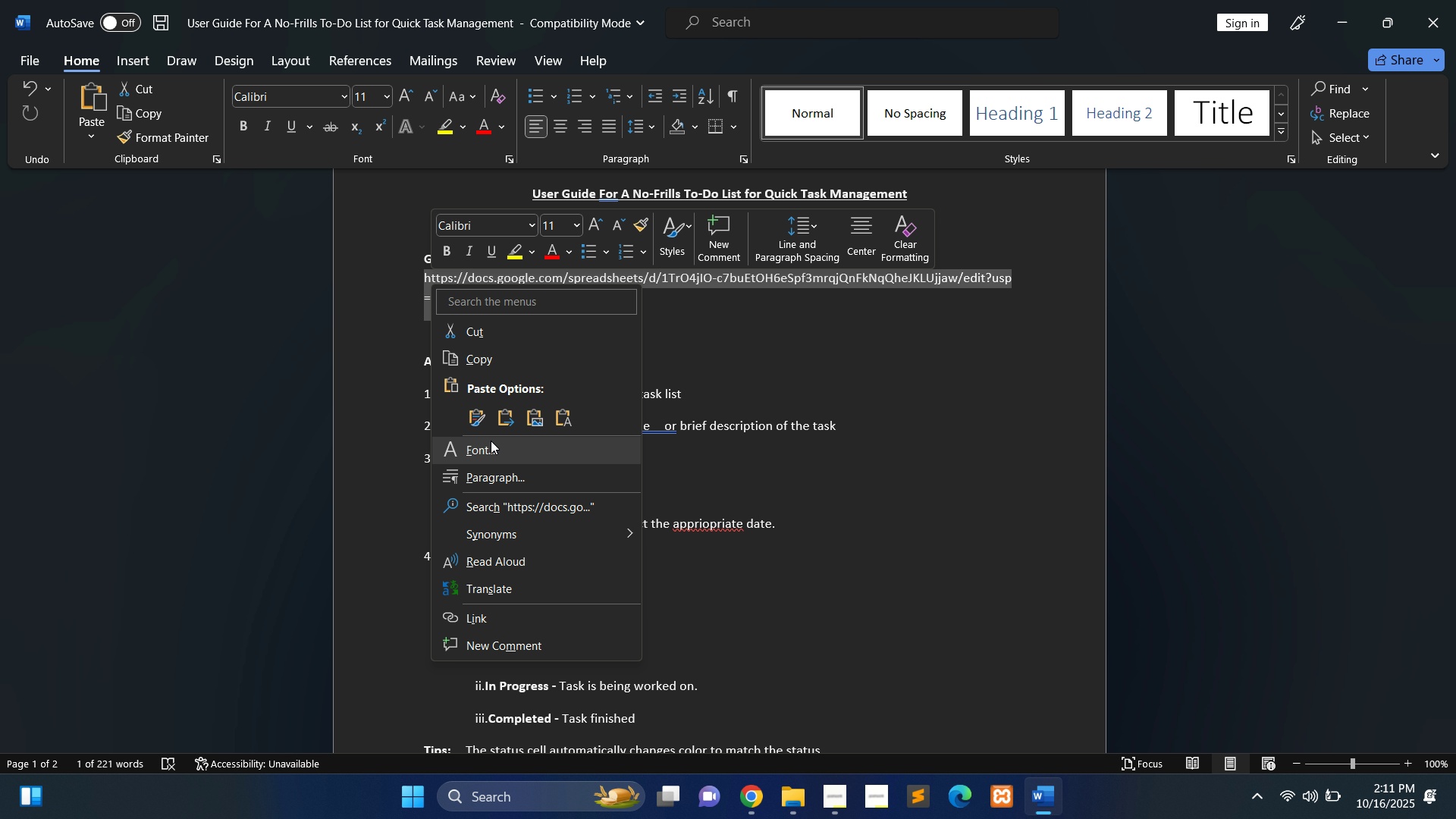 
scroll: coordinate [516, 617], scroll_direction: down, amount: 2.0
 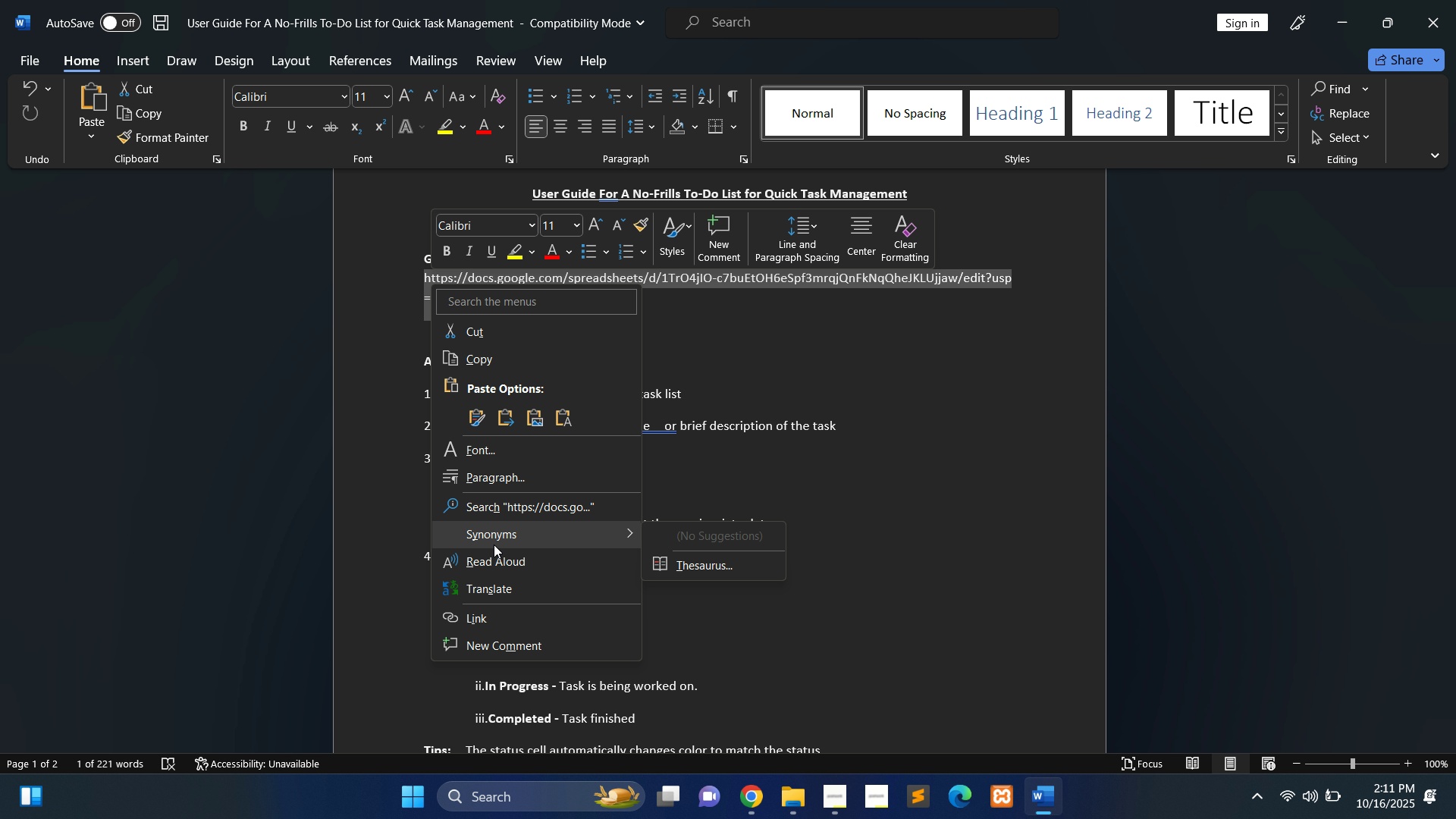 
wait(6.86)
 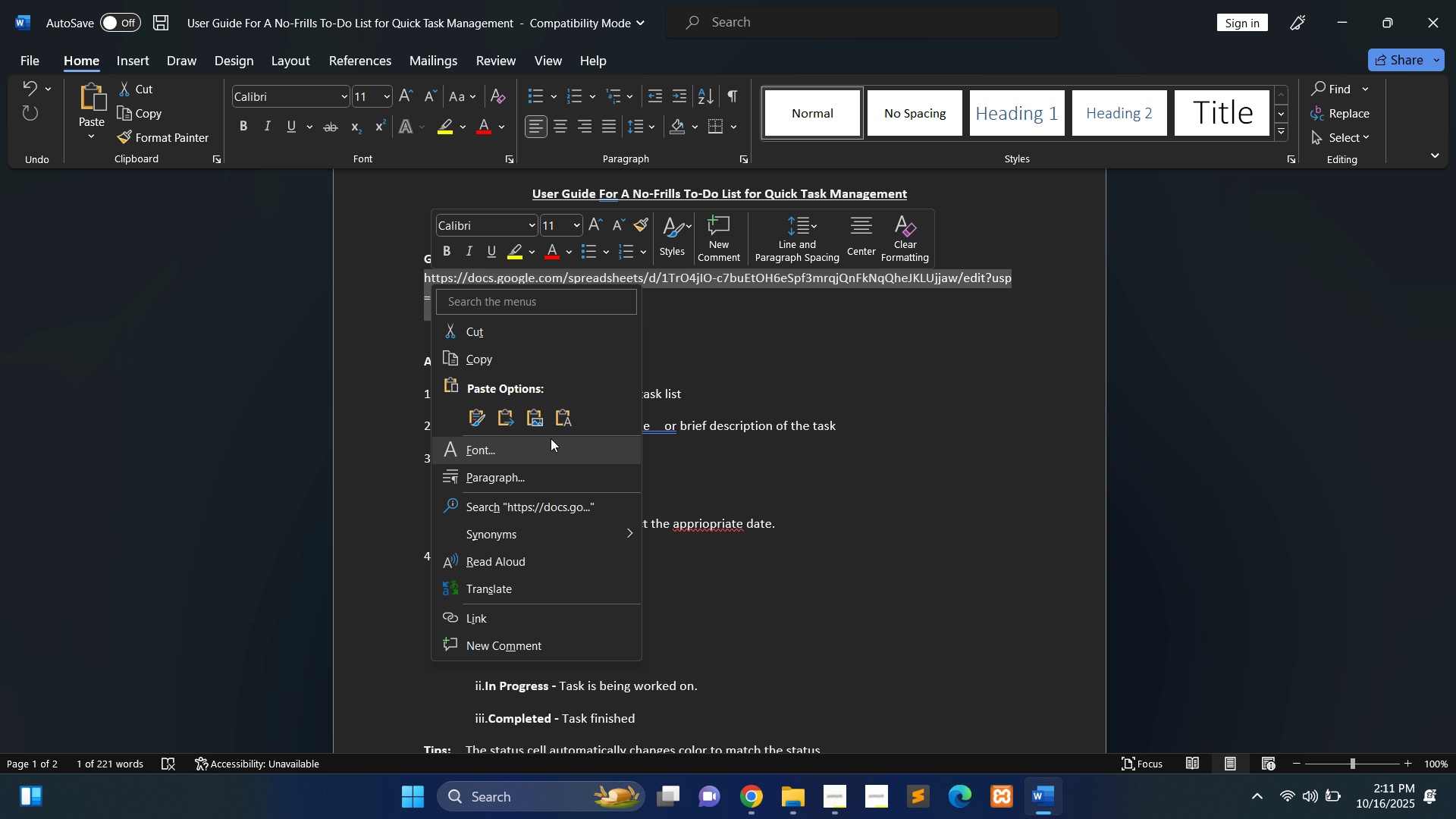 
left_click([482, 624])
 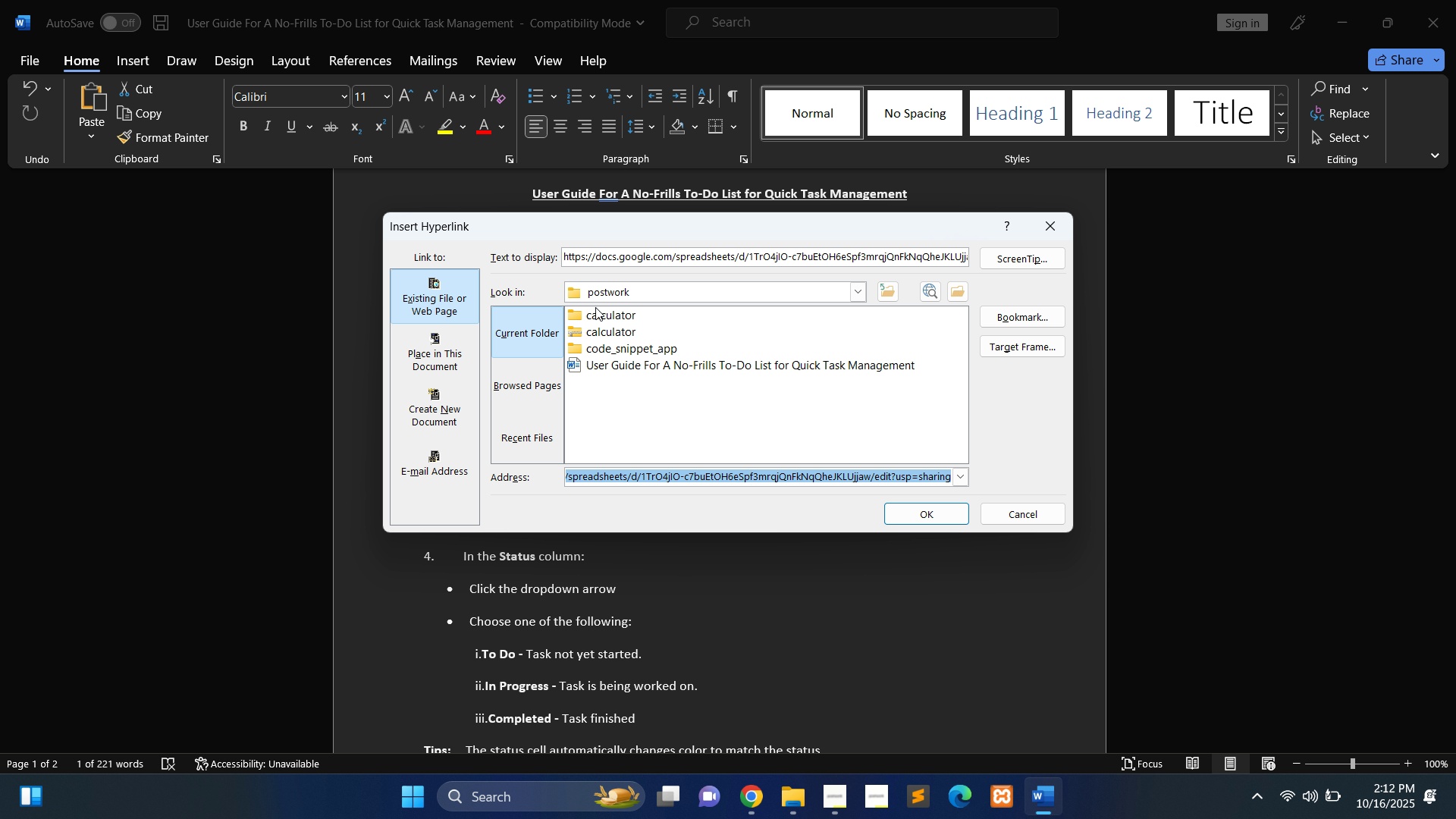 
wait(7.93)
 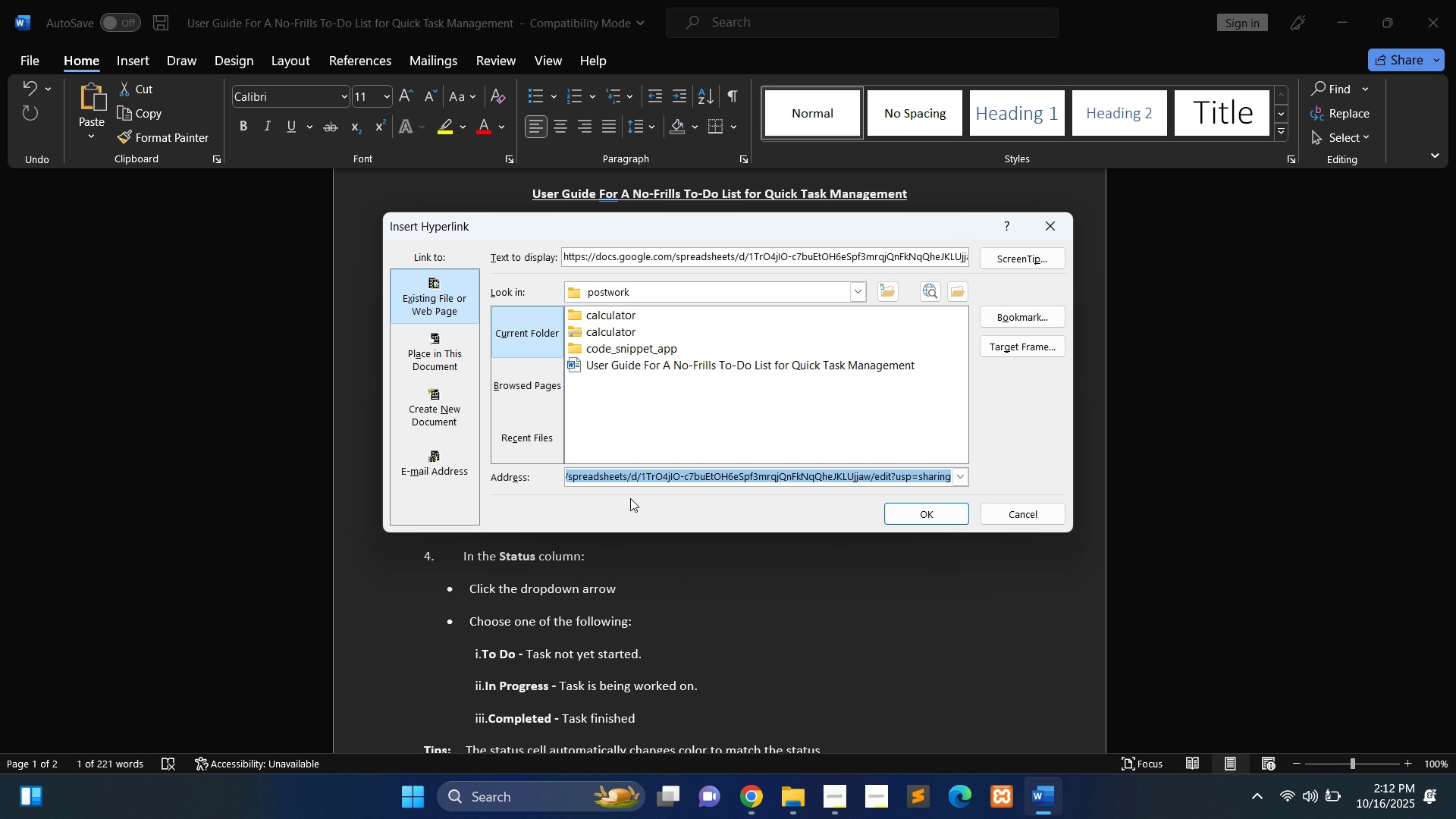 
double_click([684, 479])
 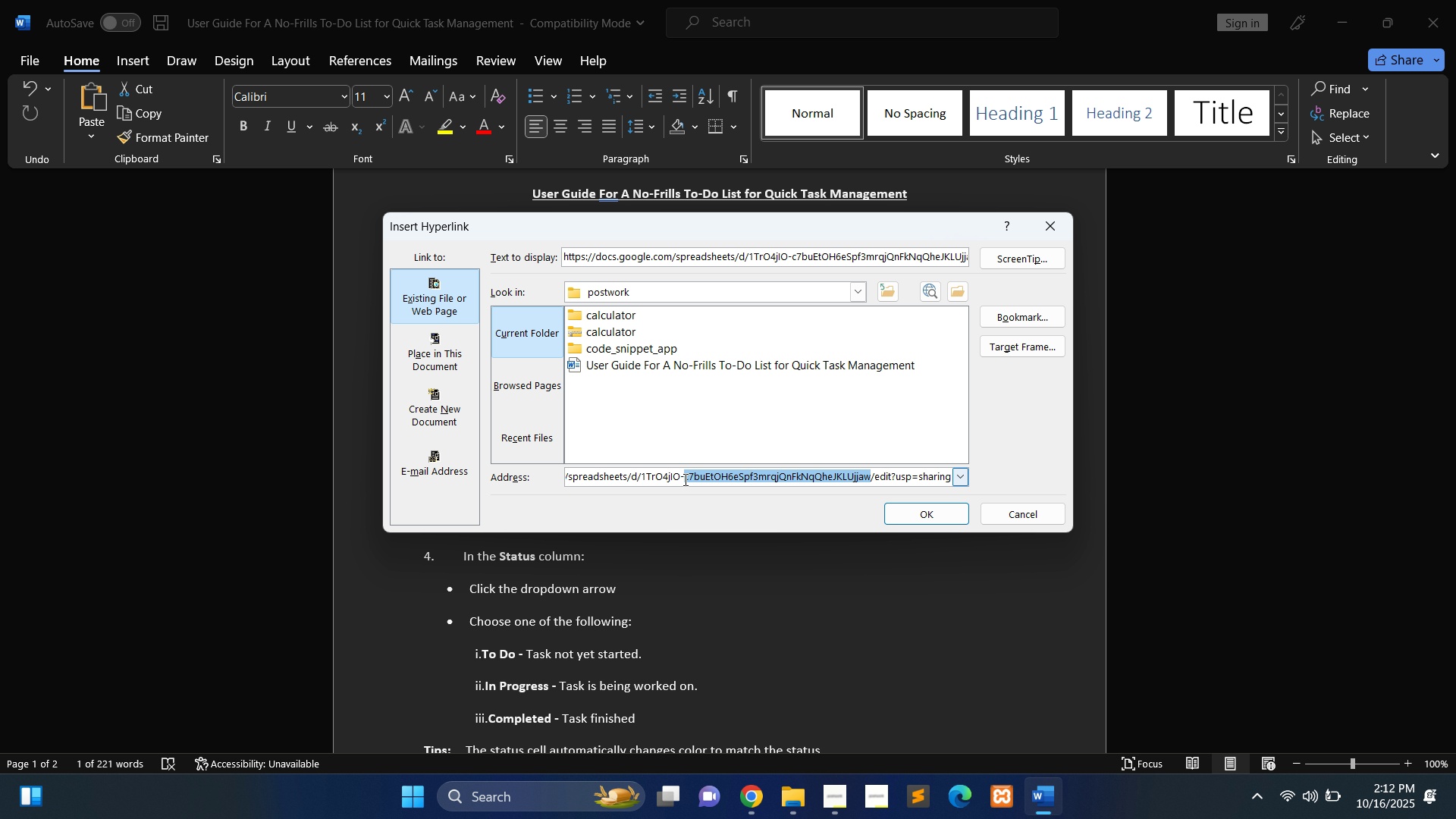 
key(Control+A)
 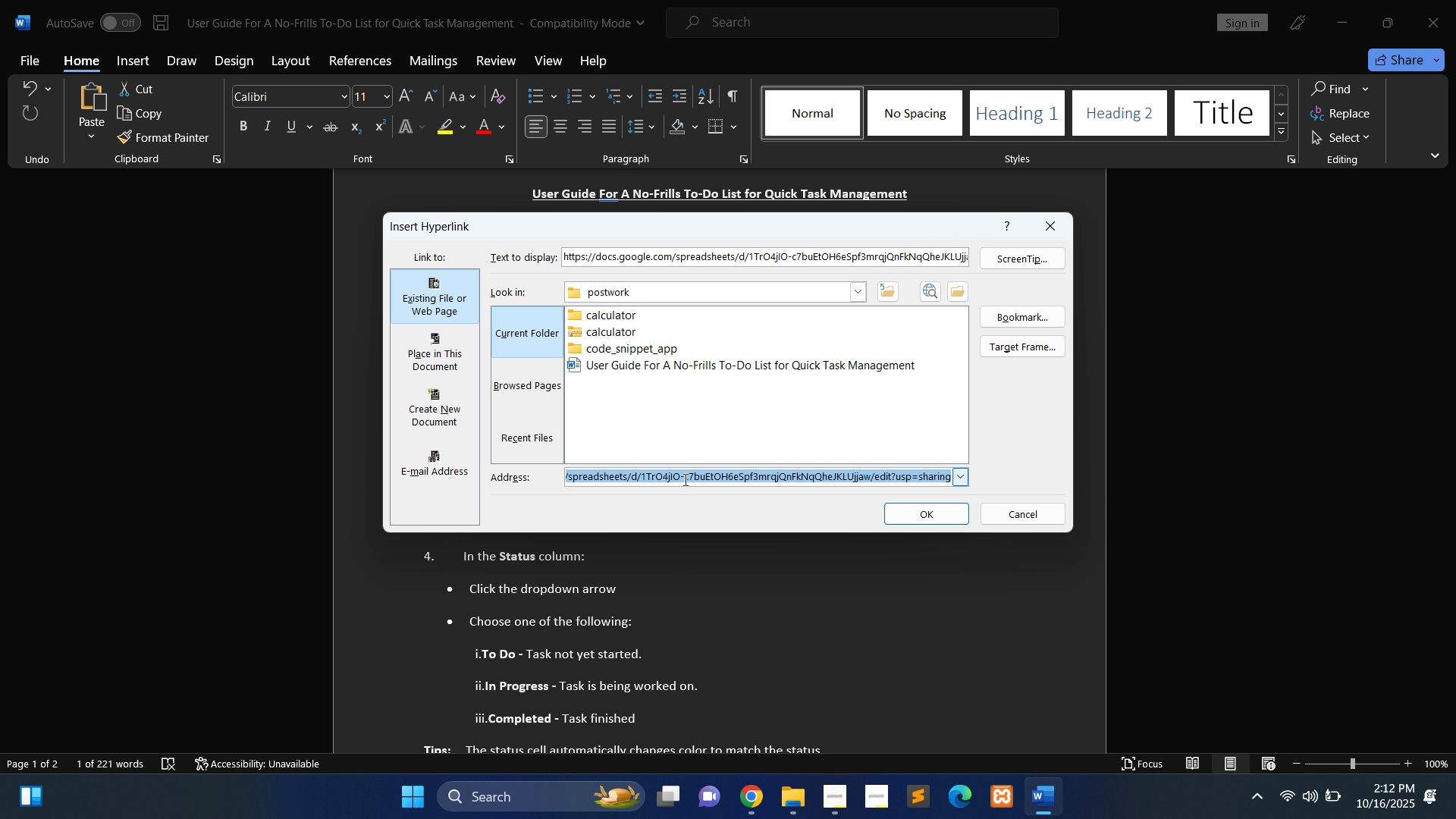 
key(Control+V)
 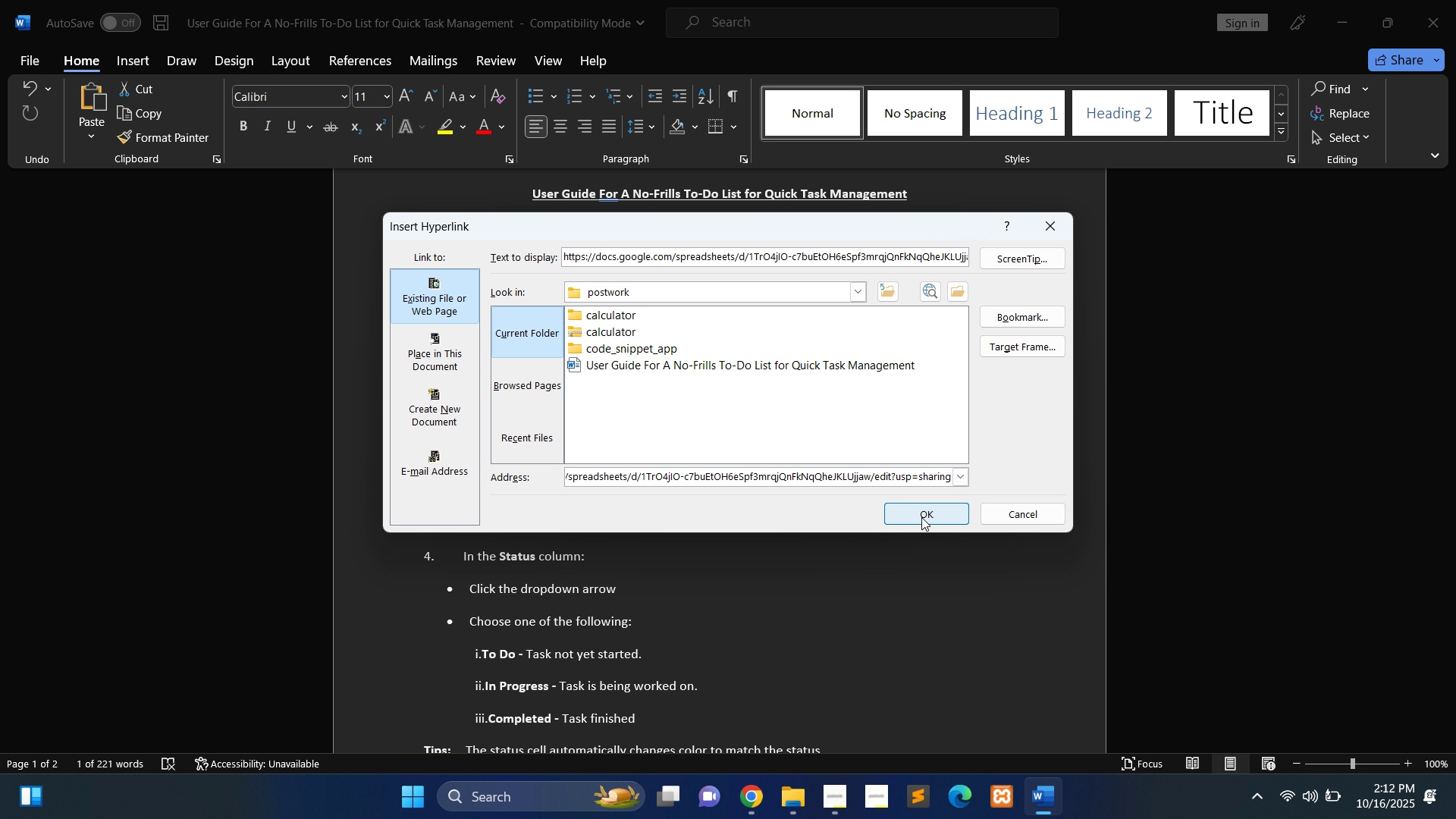 
wait(11.8)
 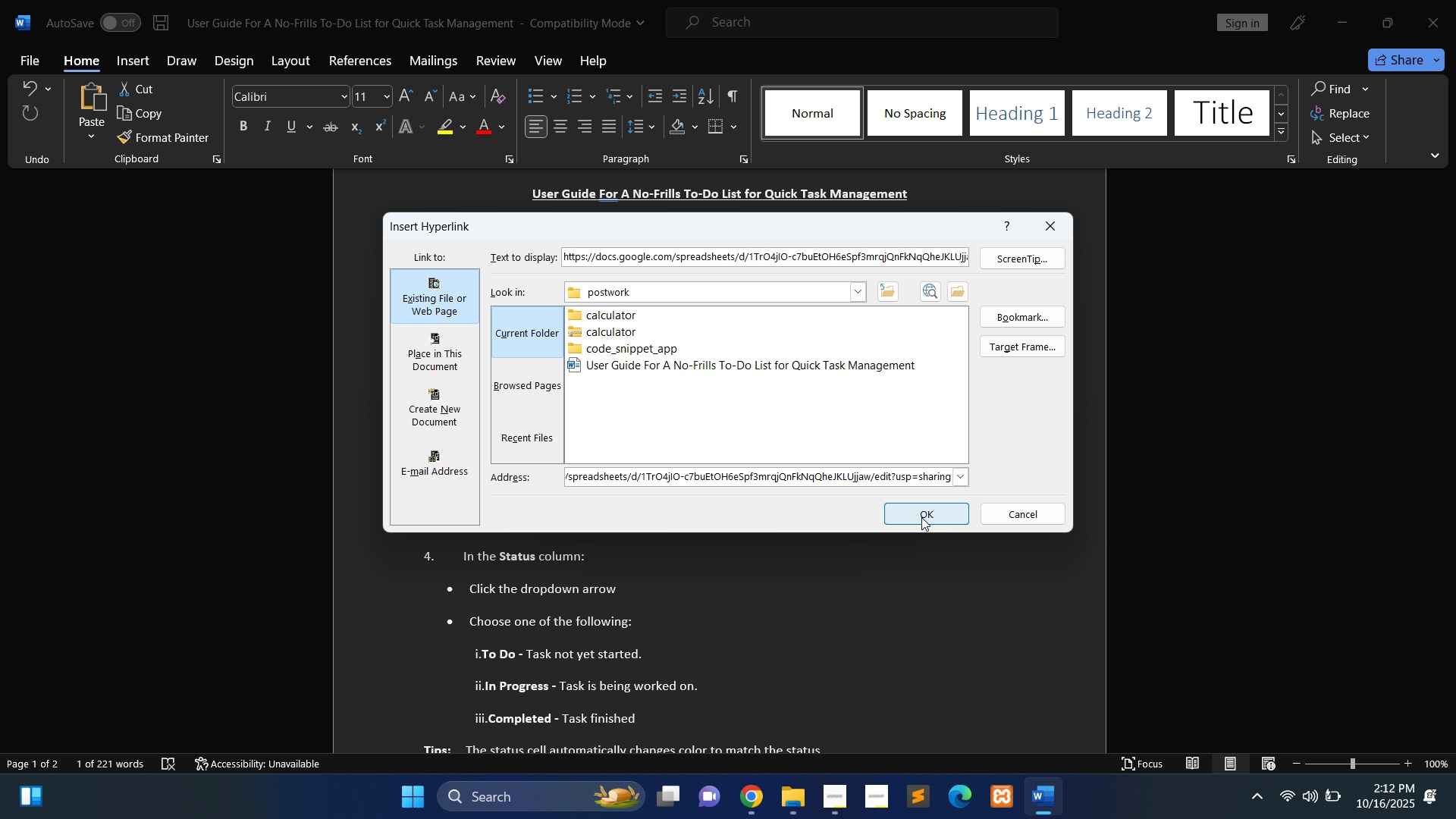 
left_click([872, 370])
 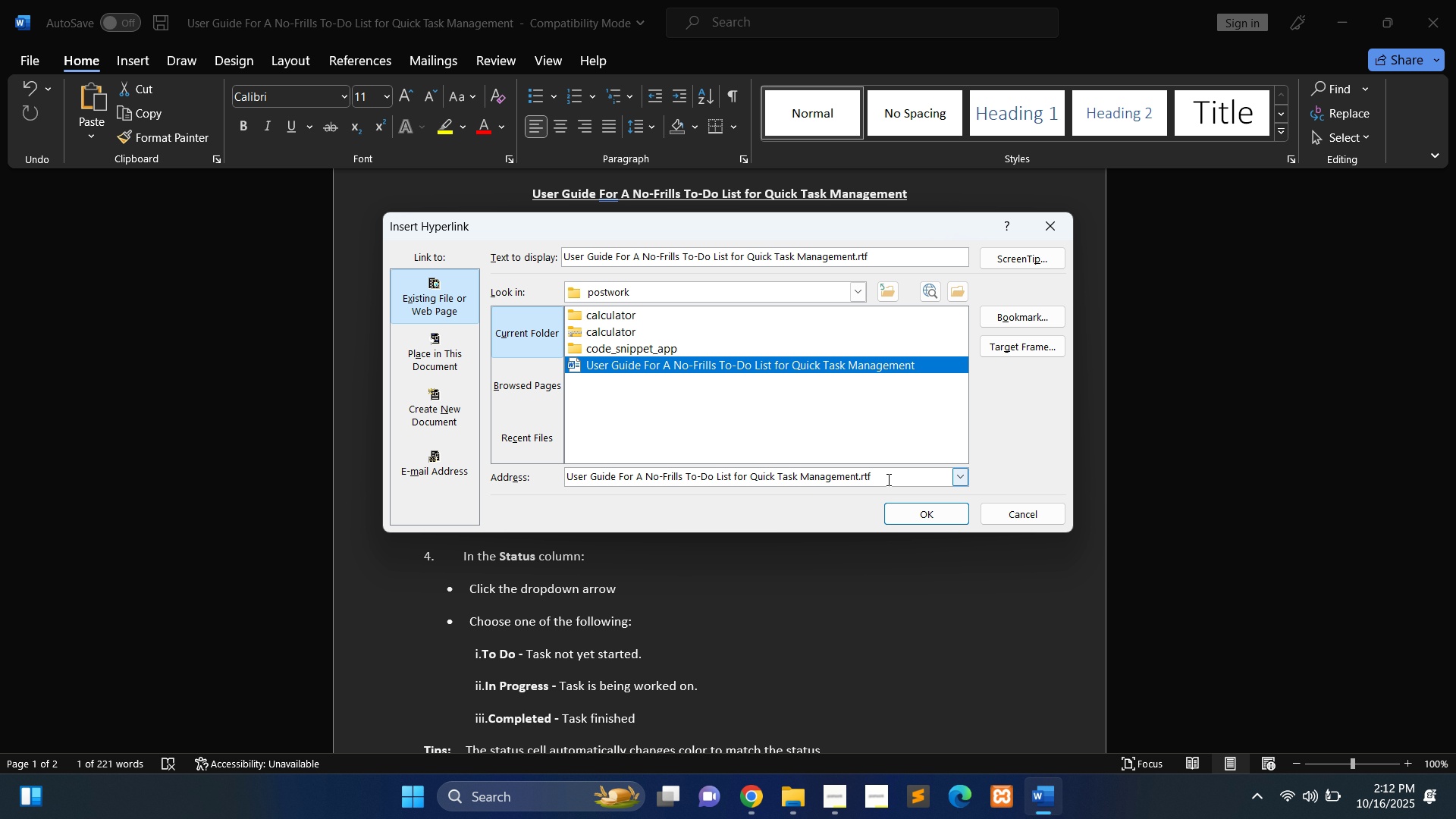 
key(Control+A)
 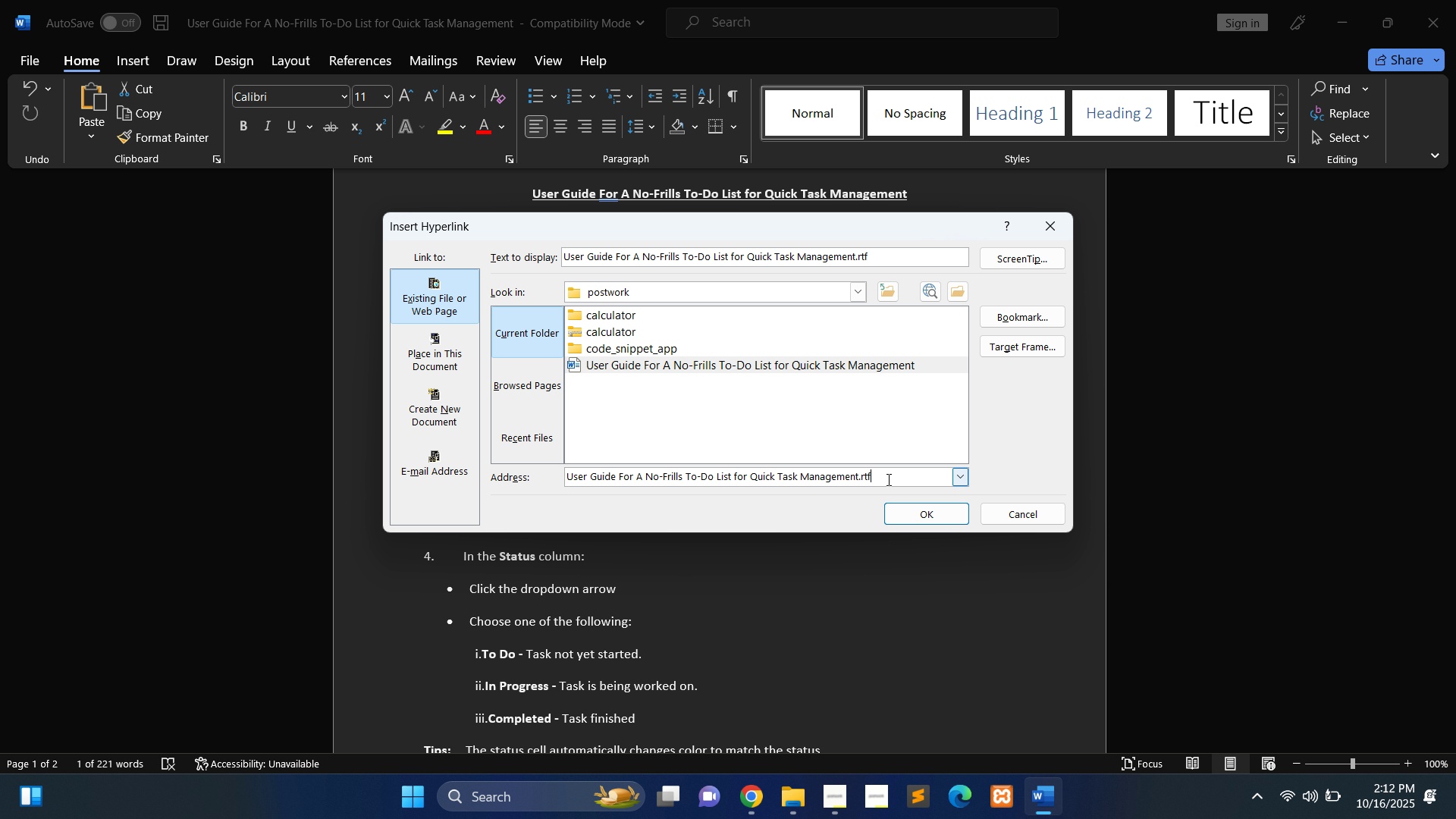 
double_click([887, 479])
 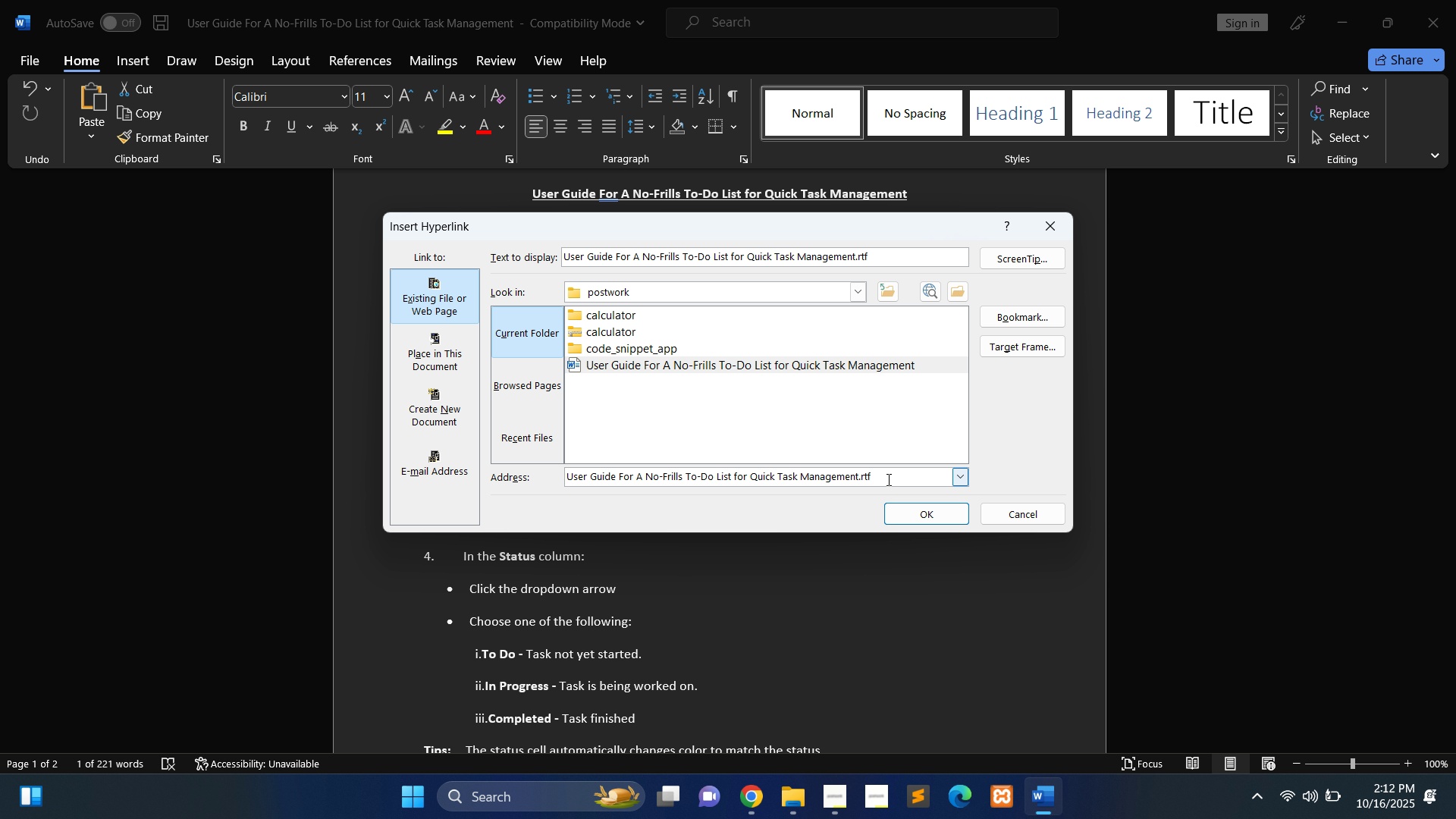 
key(Control+A)
 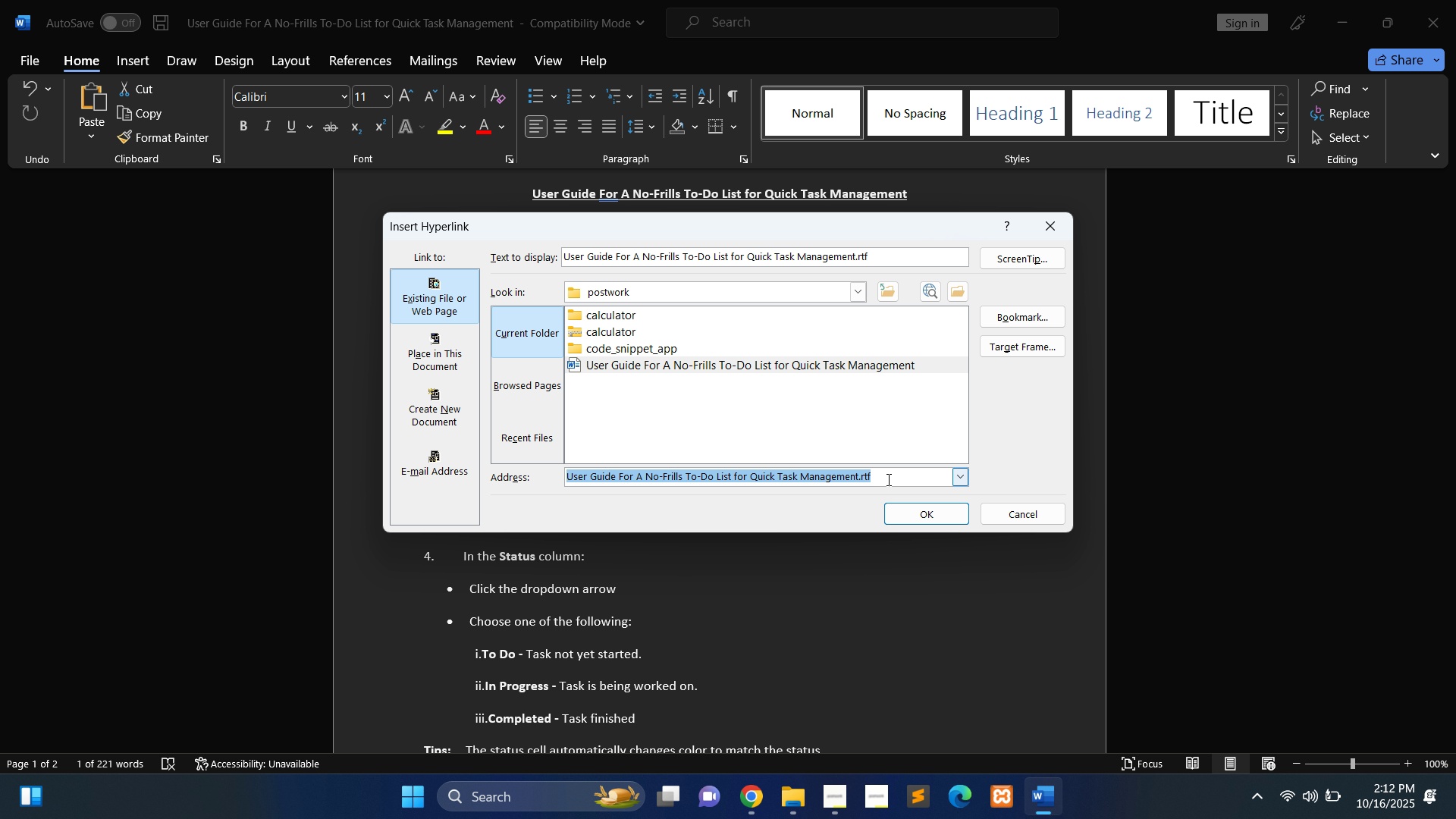 
key(Control+V)
 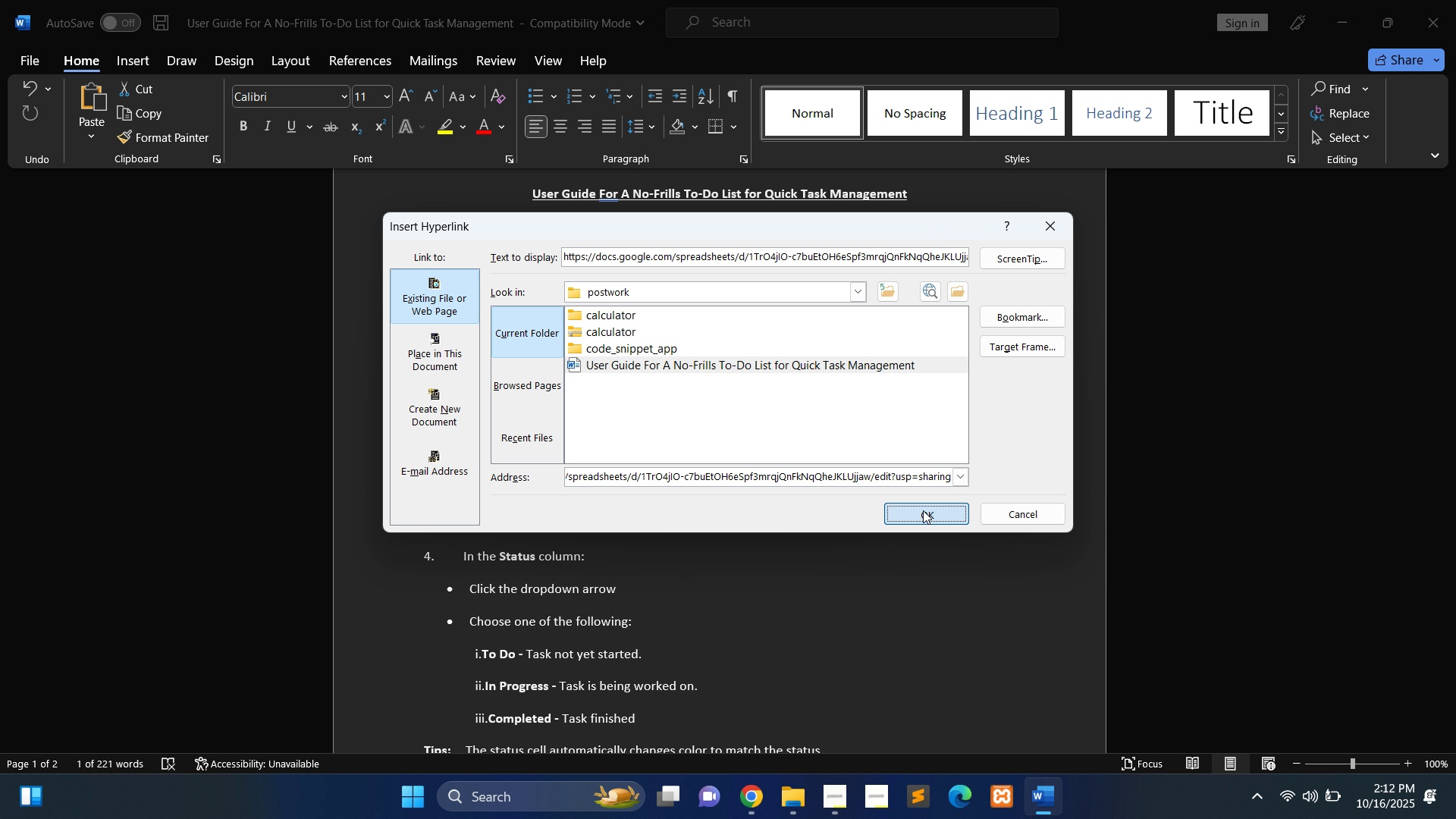 
left_click([923, 510])
 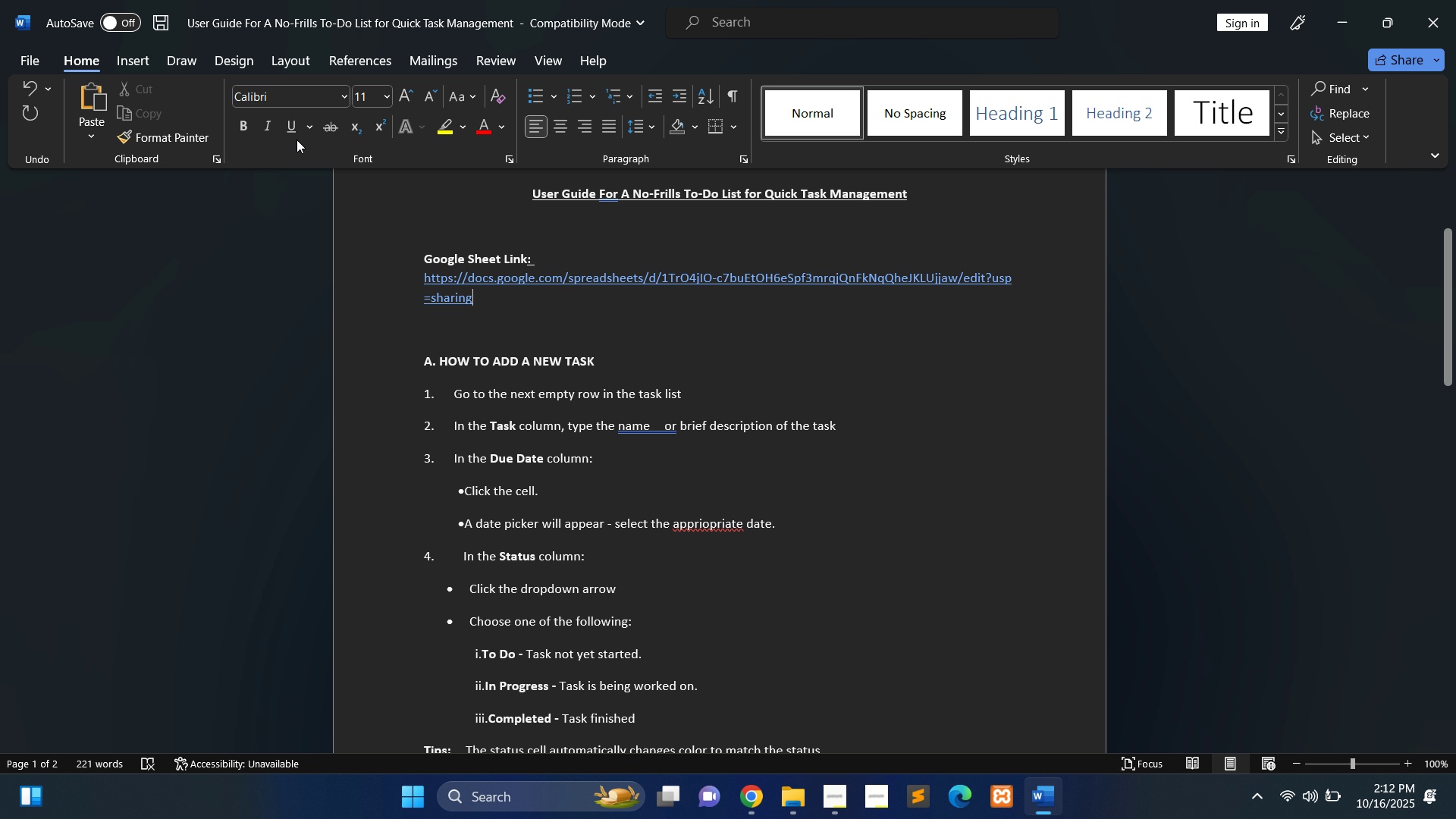 
wait(6.75)
 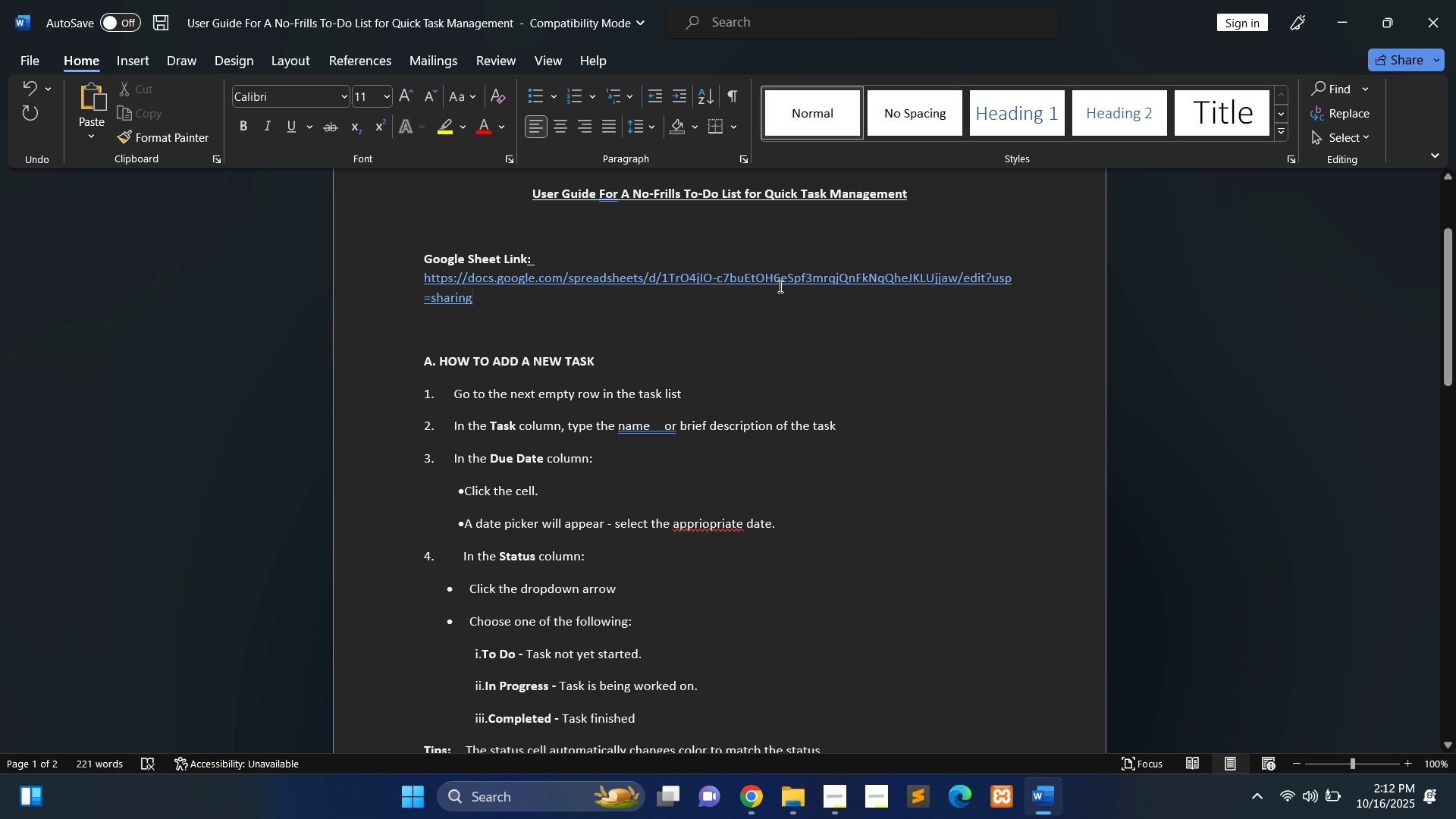 
left_click([21, 71])
 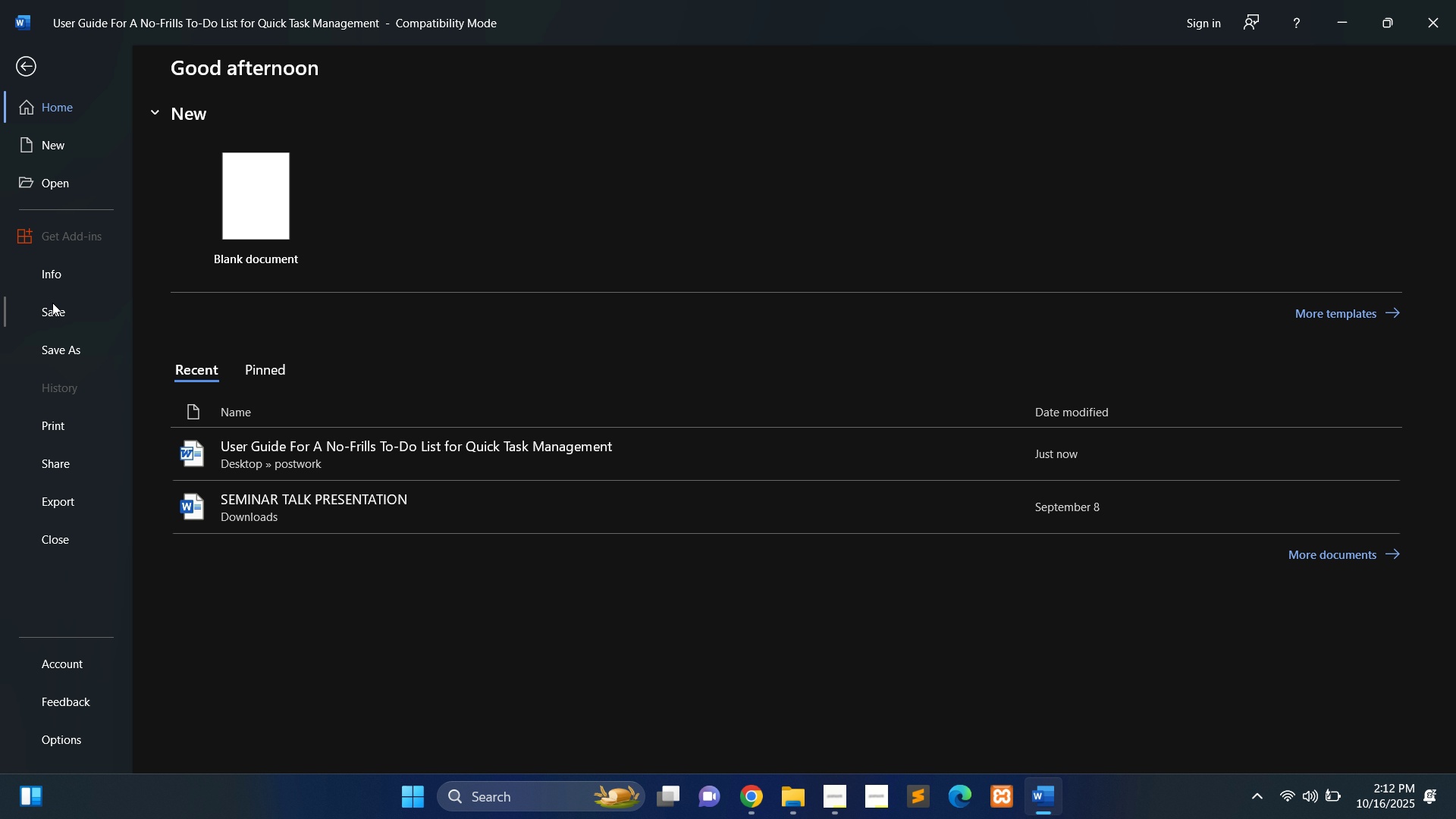 
left_click([52, 303])
 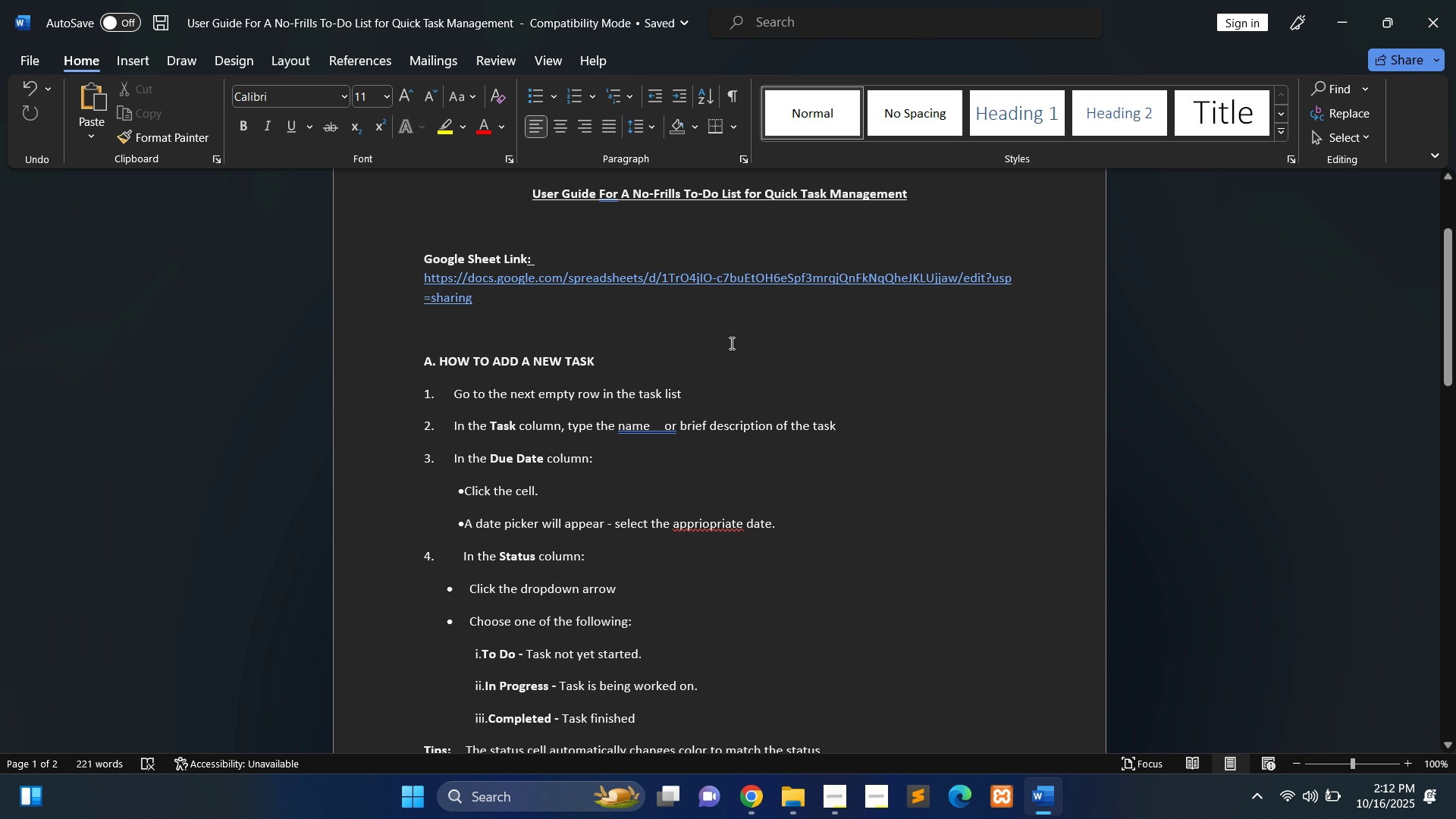 
left_click([730, 343])
 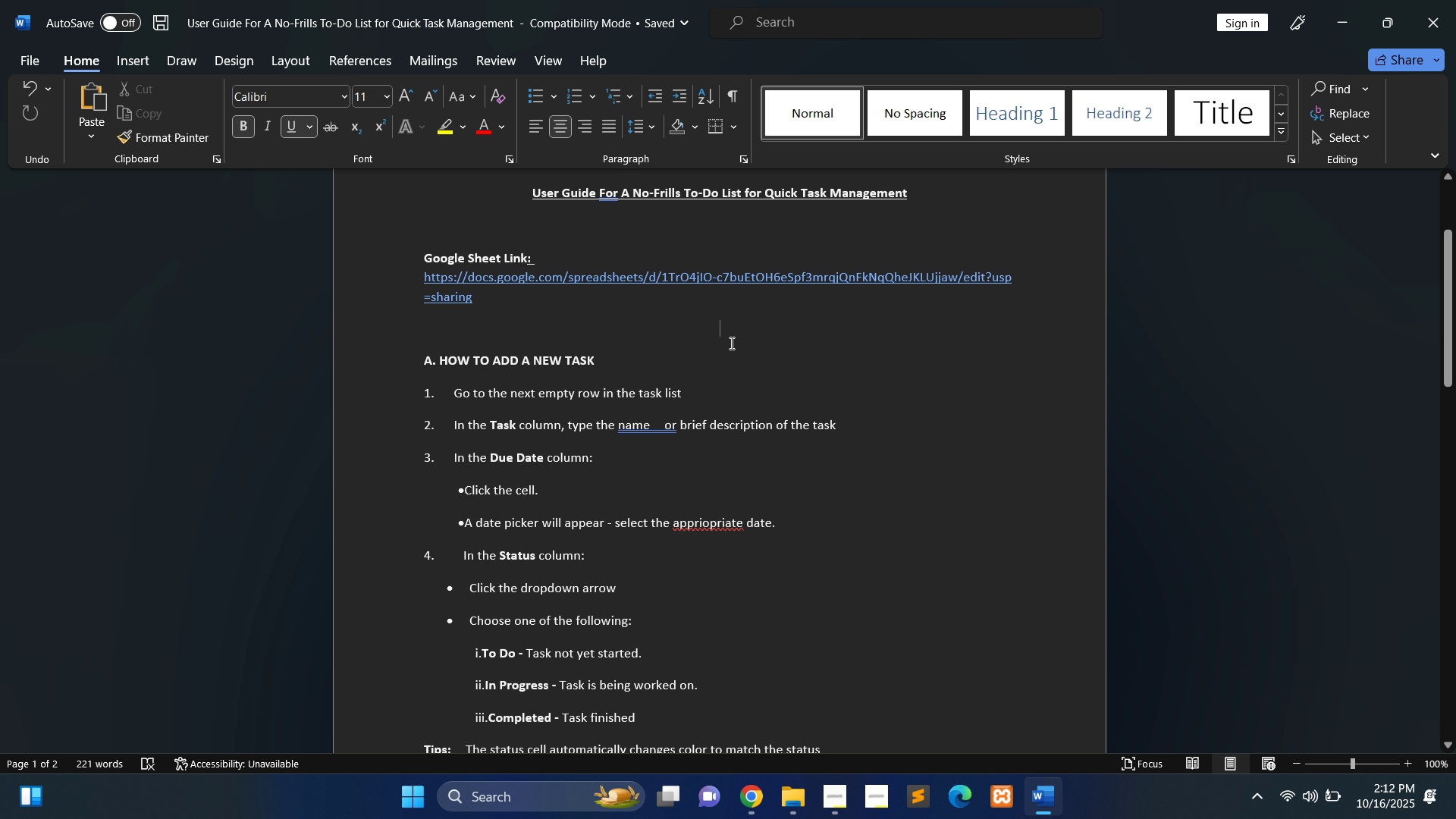 
scroll: coordinate [730, 343], scroll_direction: none, amount: 0.0
 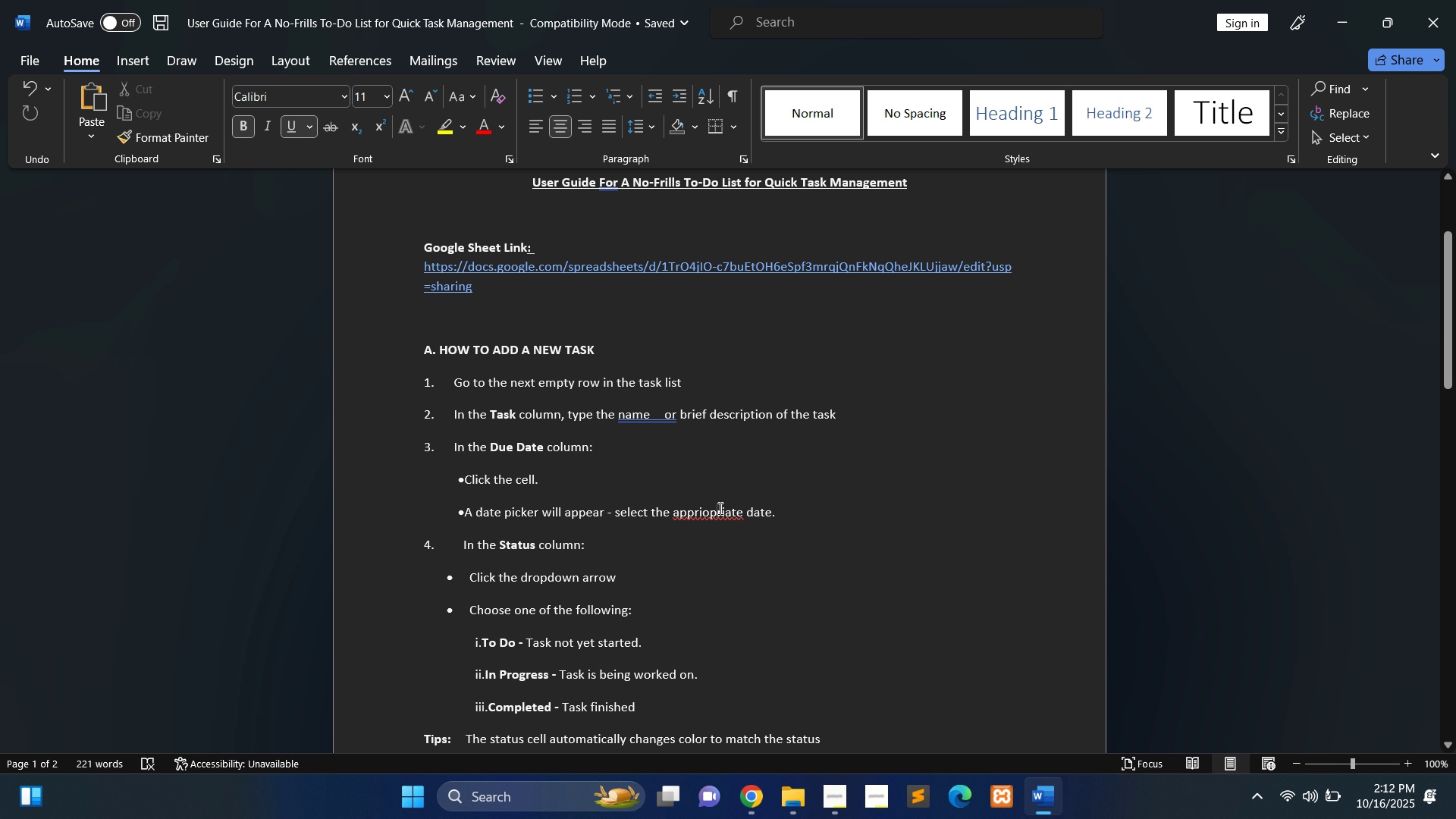 
double_click([719, 508])
 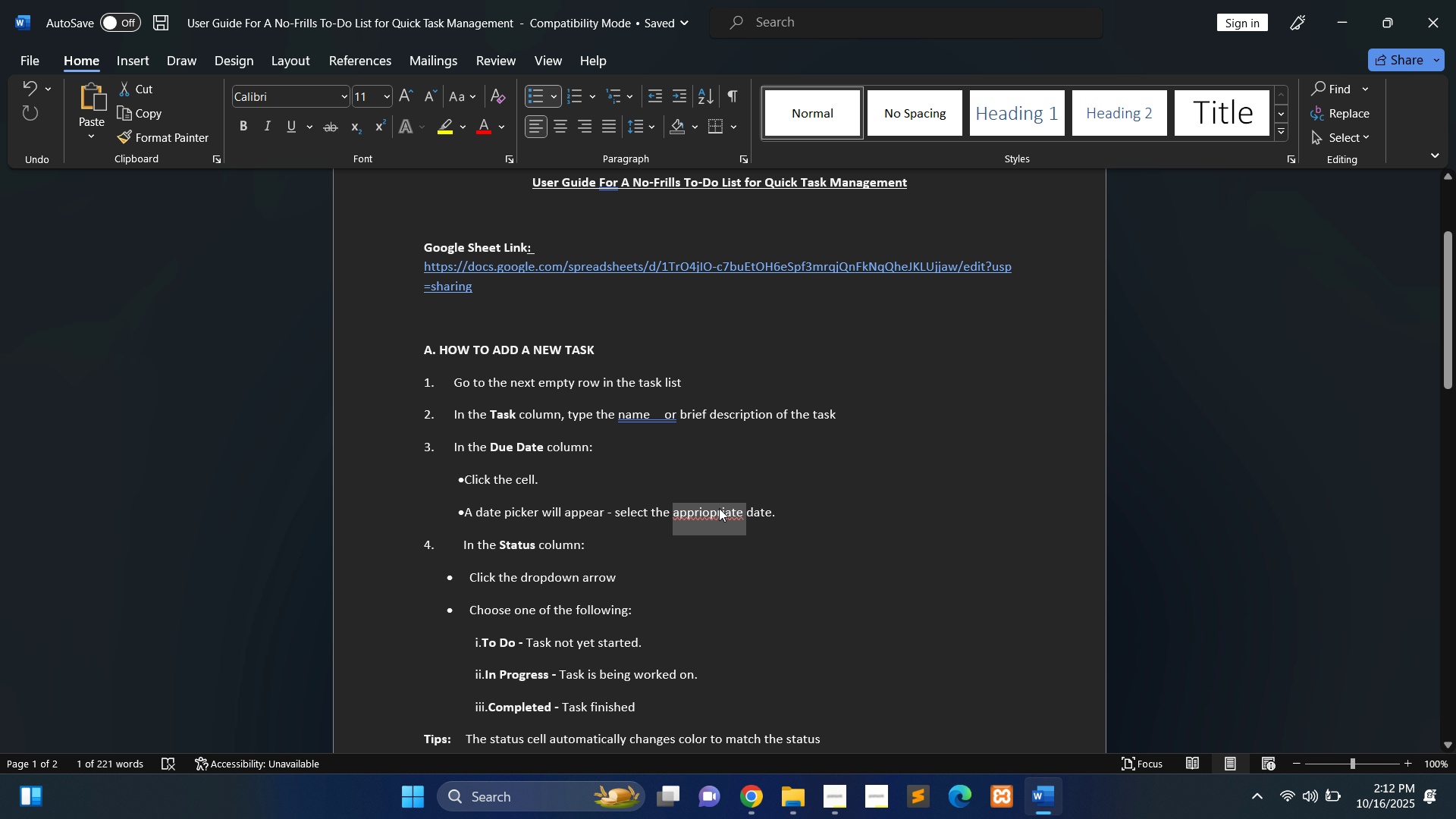 
right_click([719, 508])
 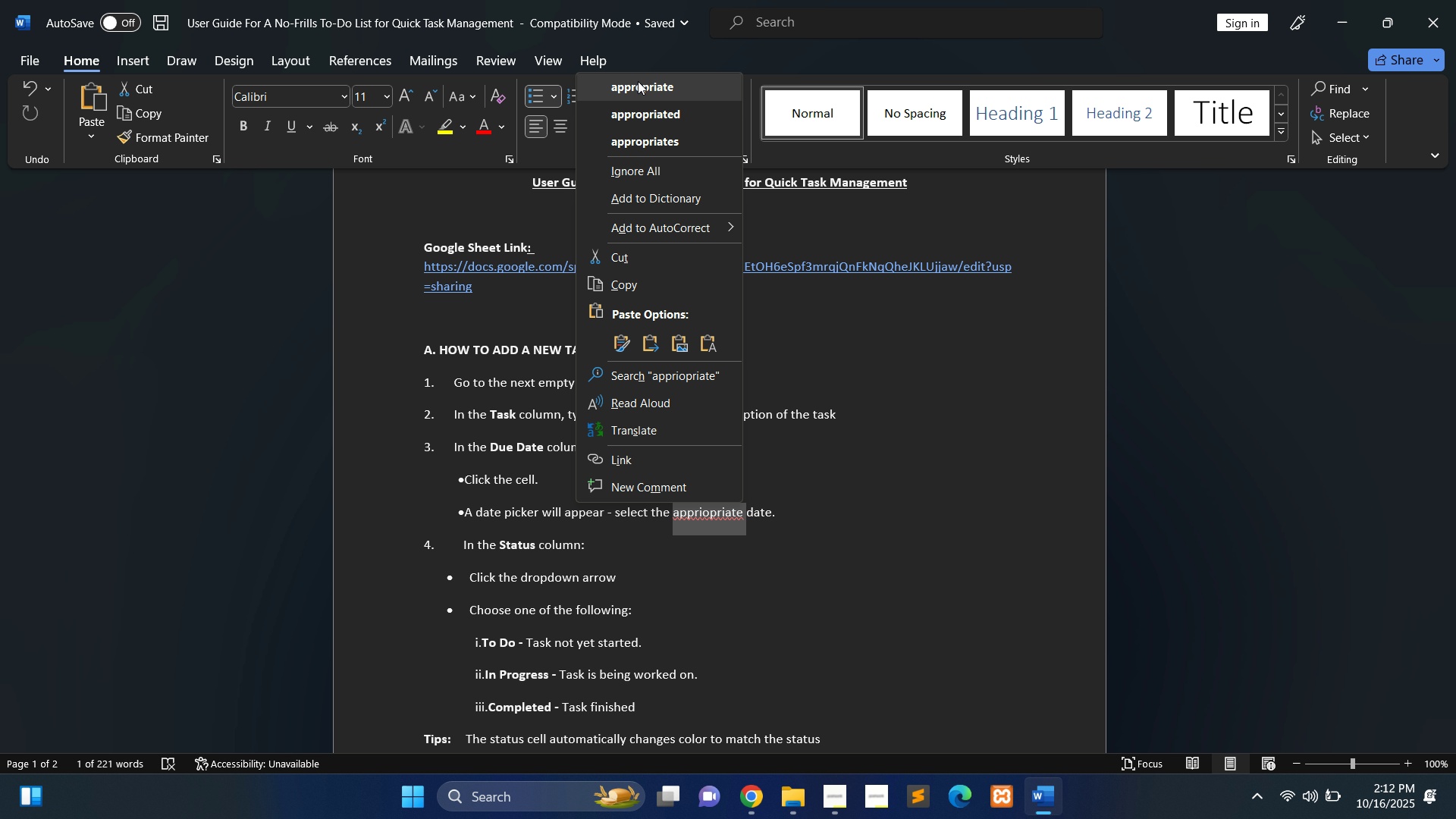 
left_click([642, 86])
 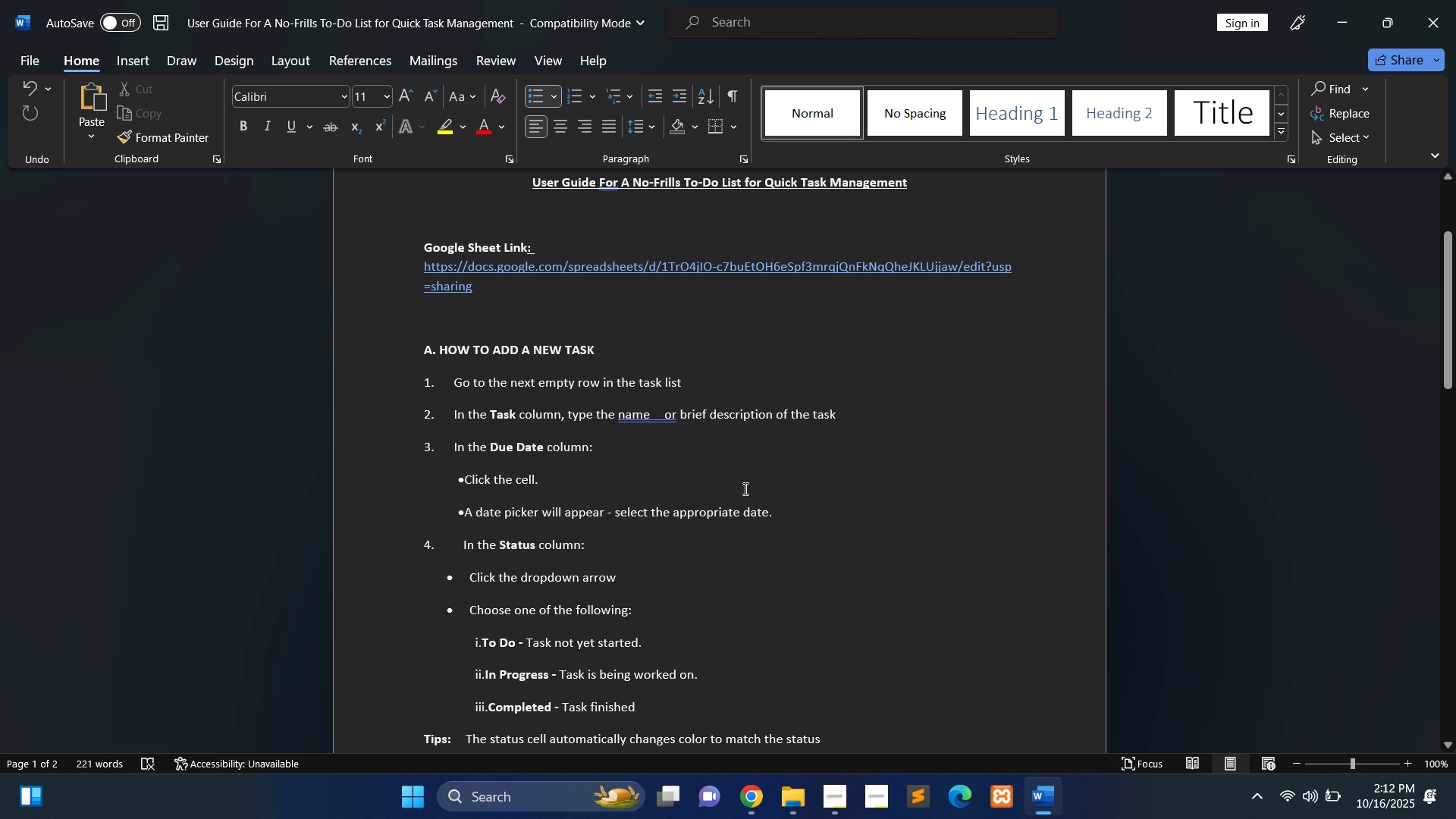 
scroll: coordinate [744, 488], scroll_direction: down, amount: 3.0
 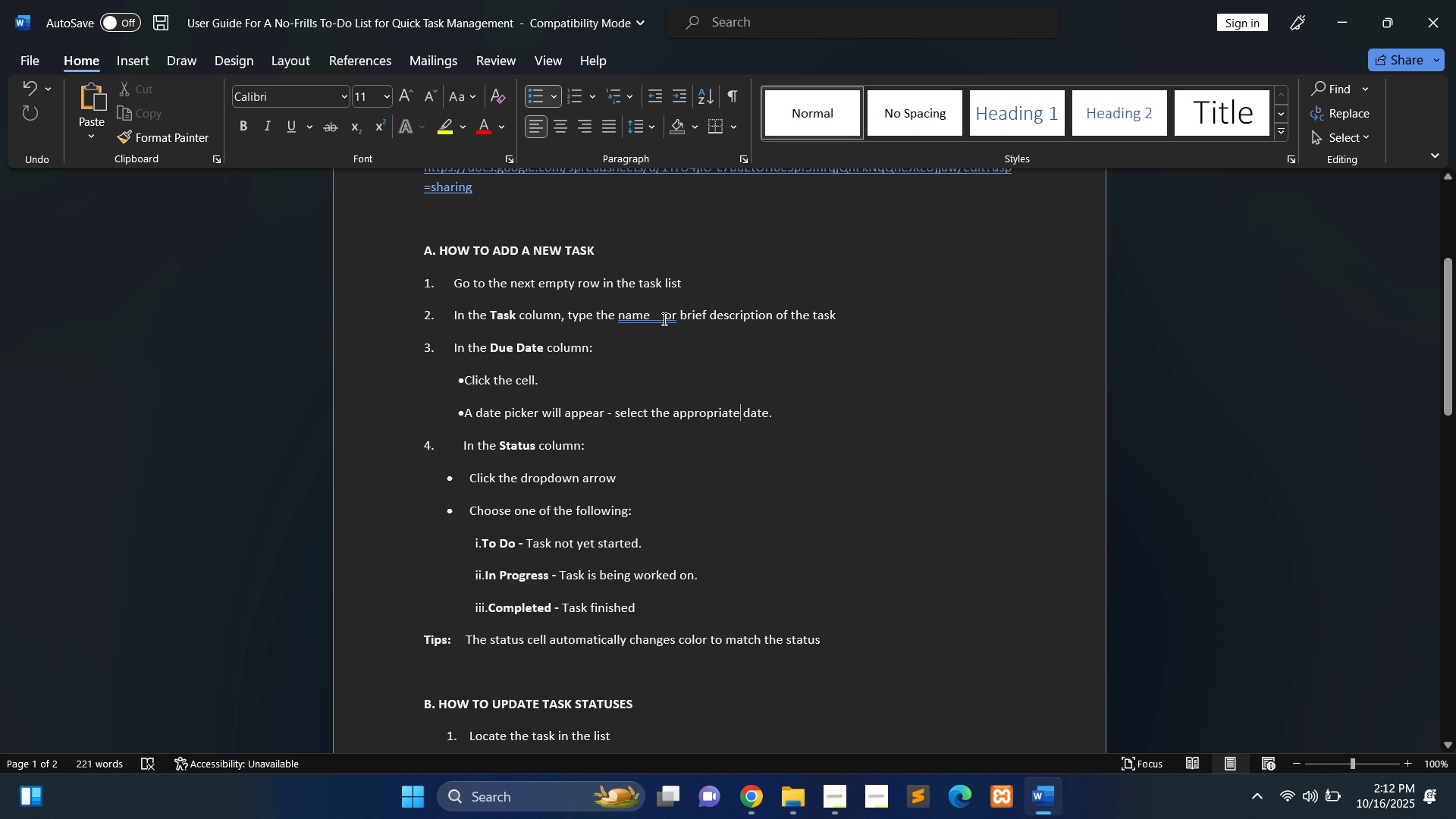 
left_click([663, 318])
 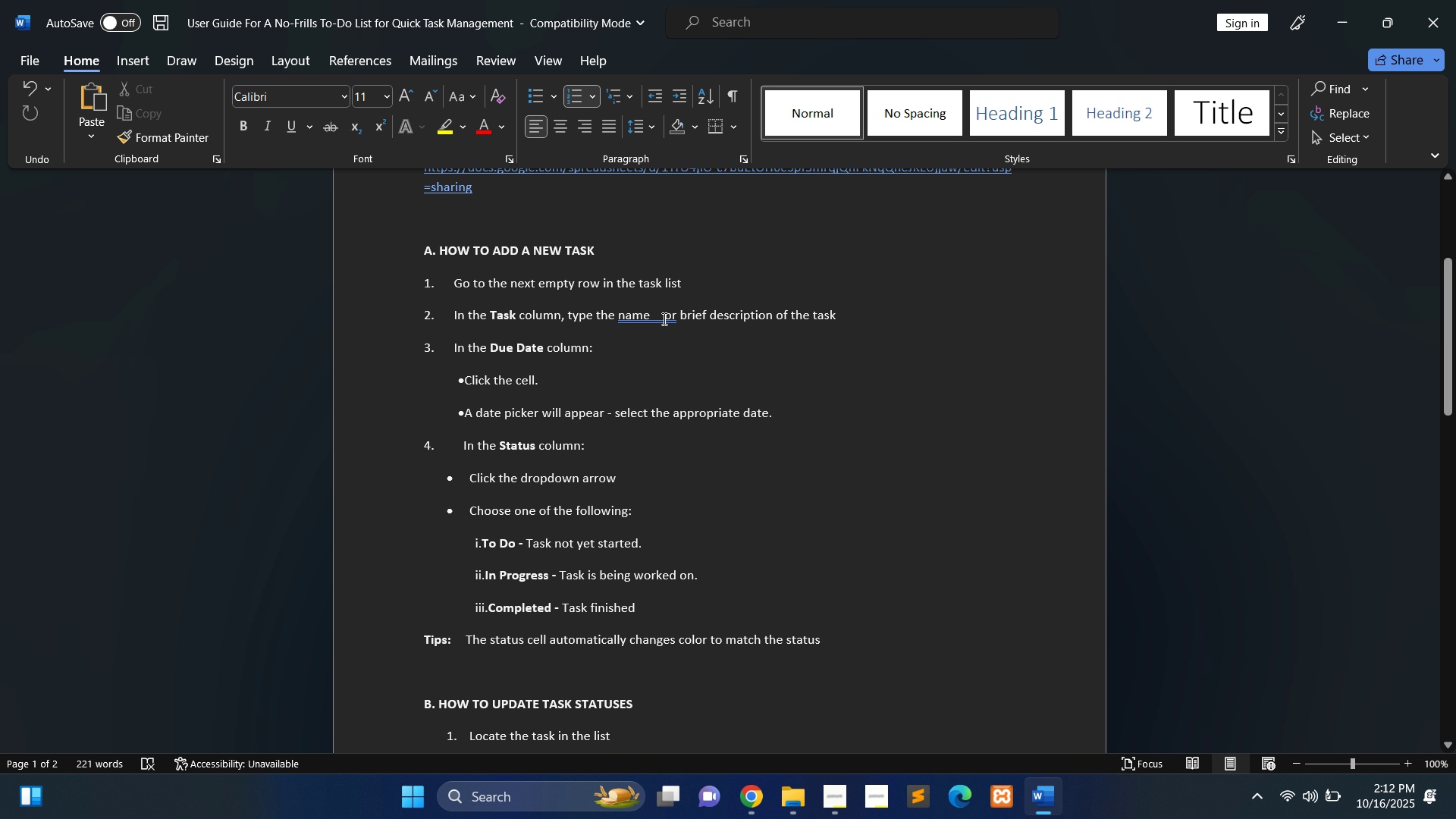 
key(Backspace)
 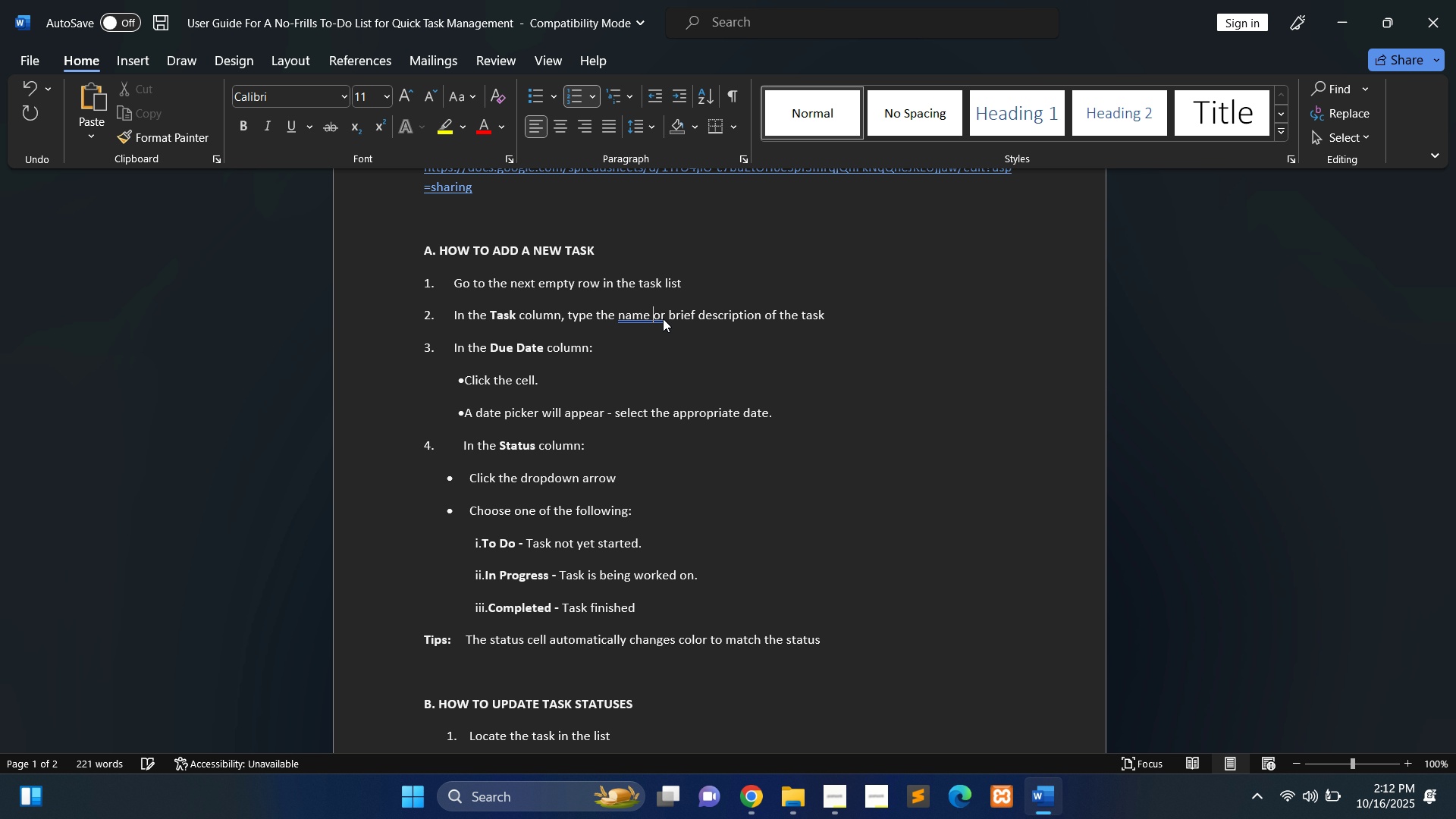 
key(Backspace)
 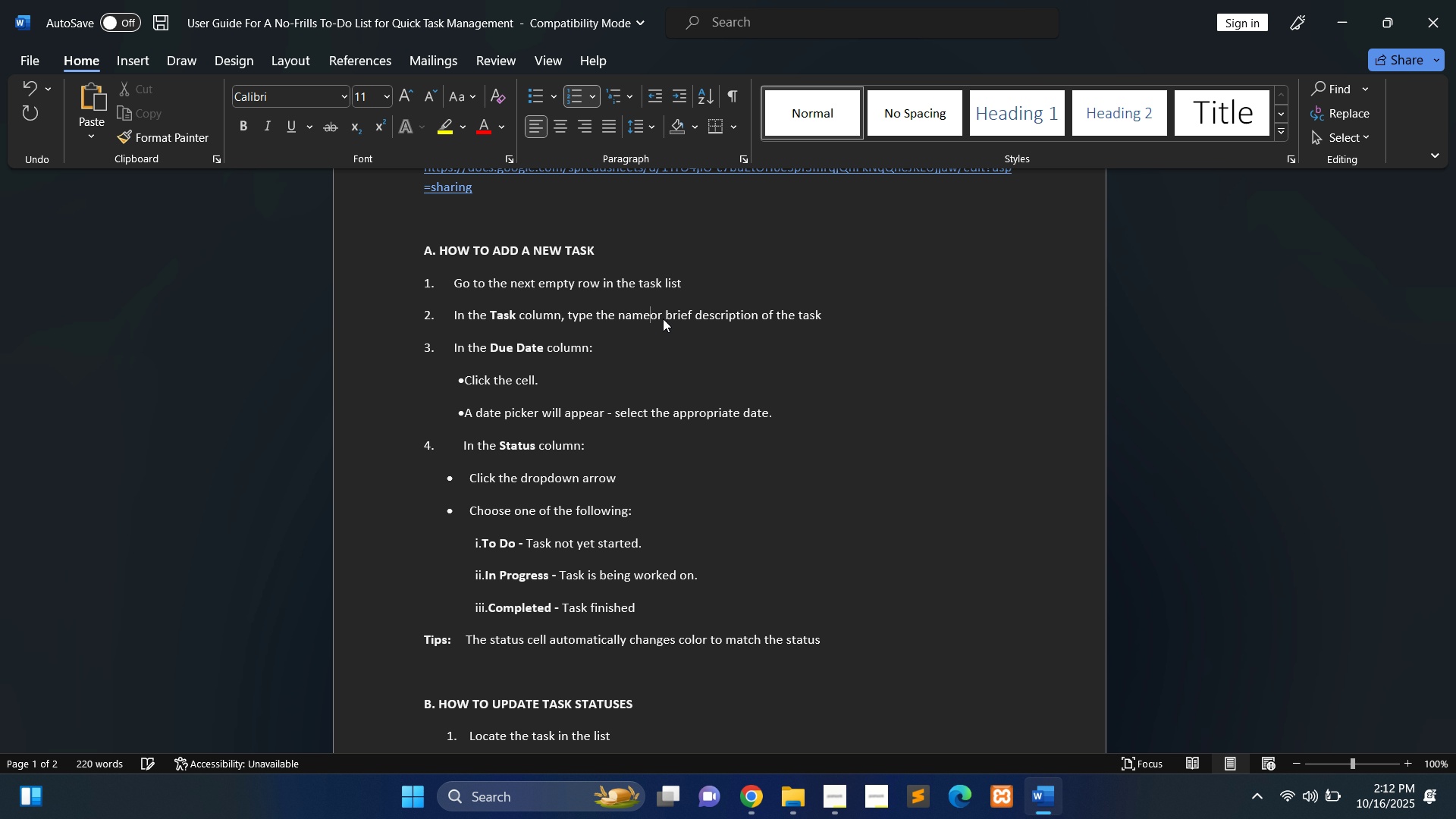 
key(Space)
 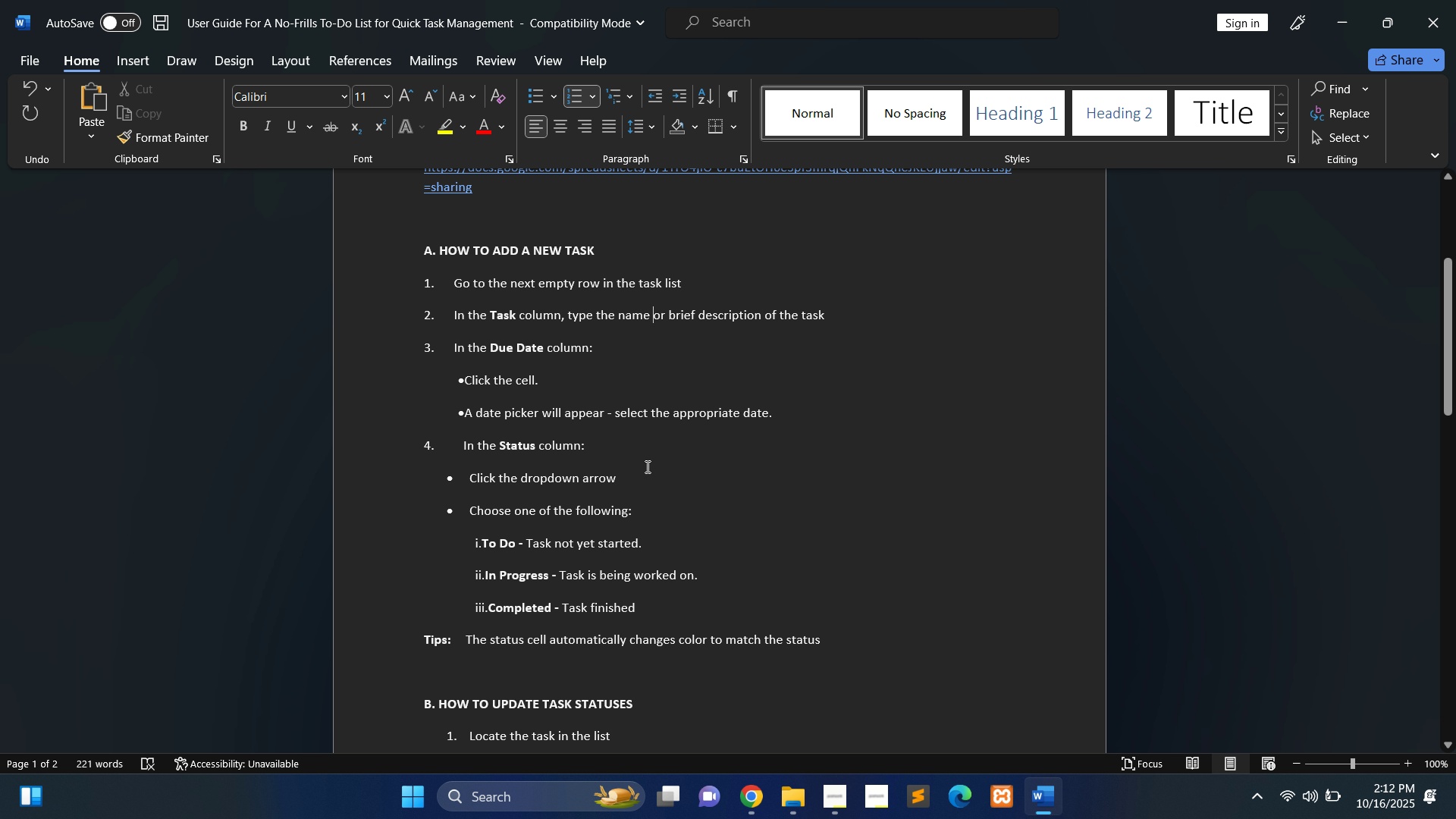 
scroll: coordinate [646, 466], scroll_direction: down, amount: 16.0
 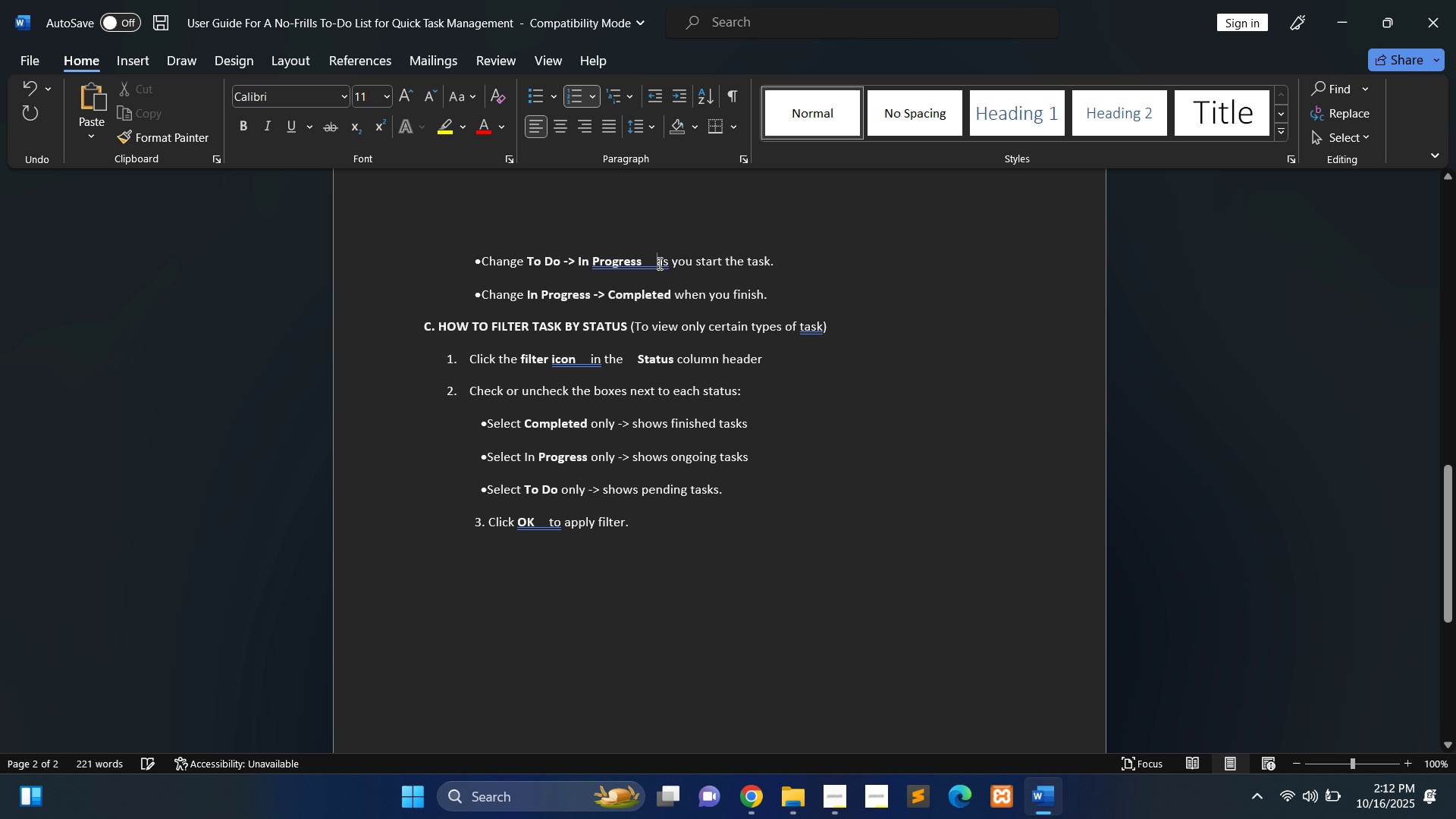 
left_click([658, 263])
 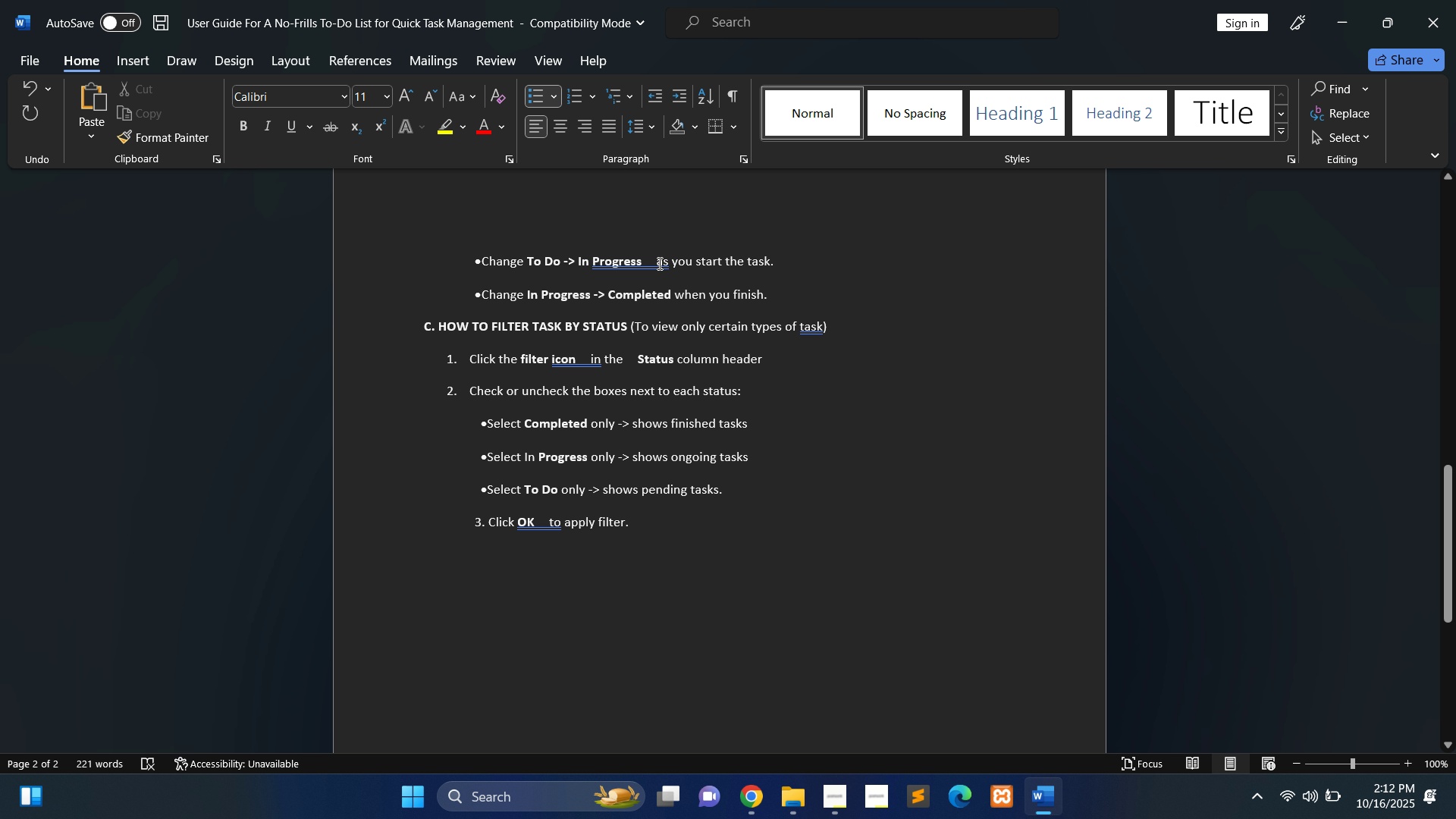 
key(Backspace)
 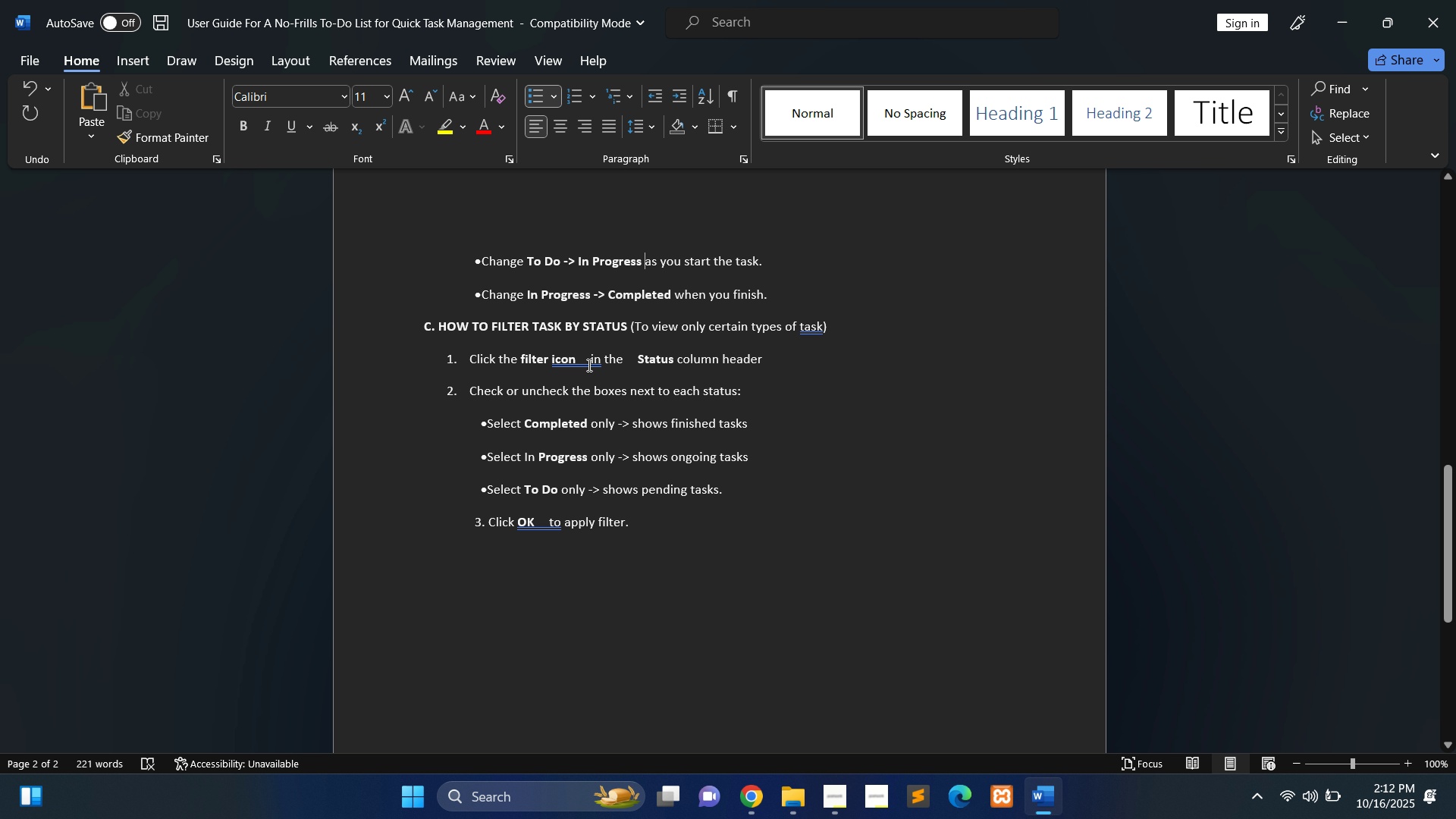 
left_click([588, 365])
 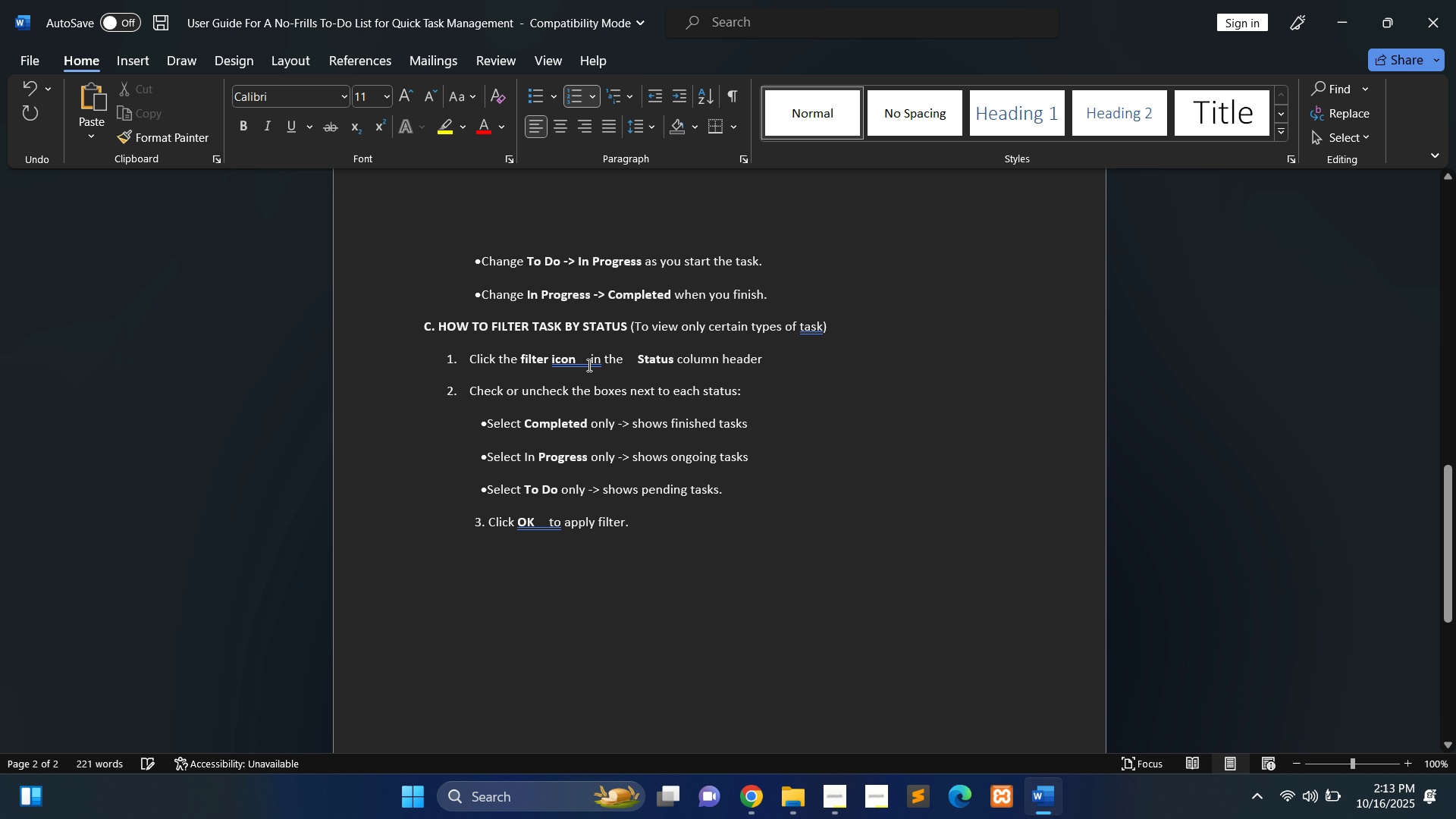 
key(Backspace)
 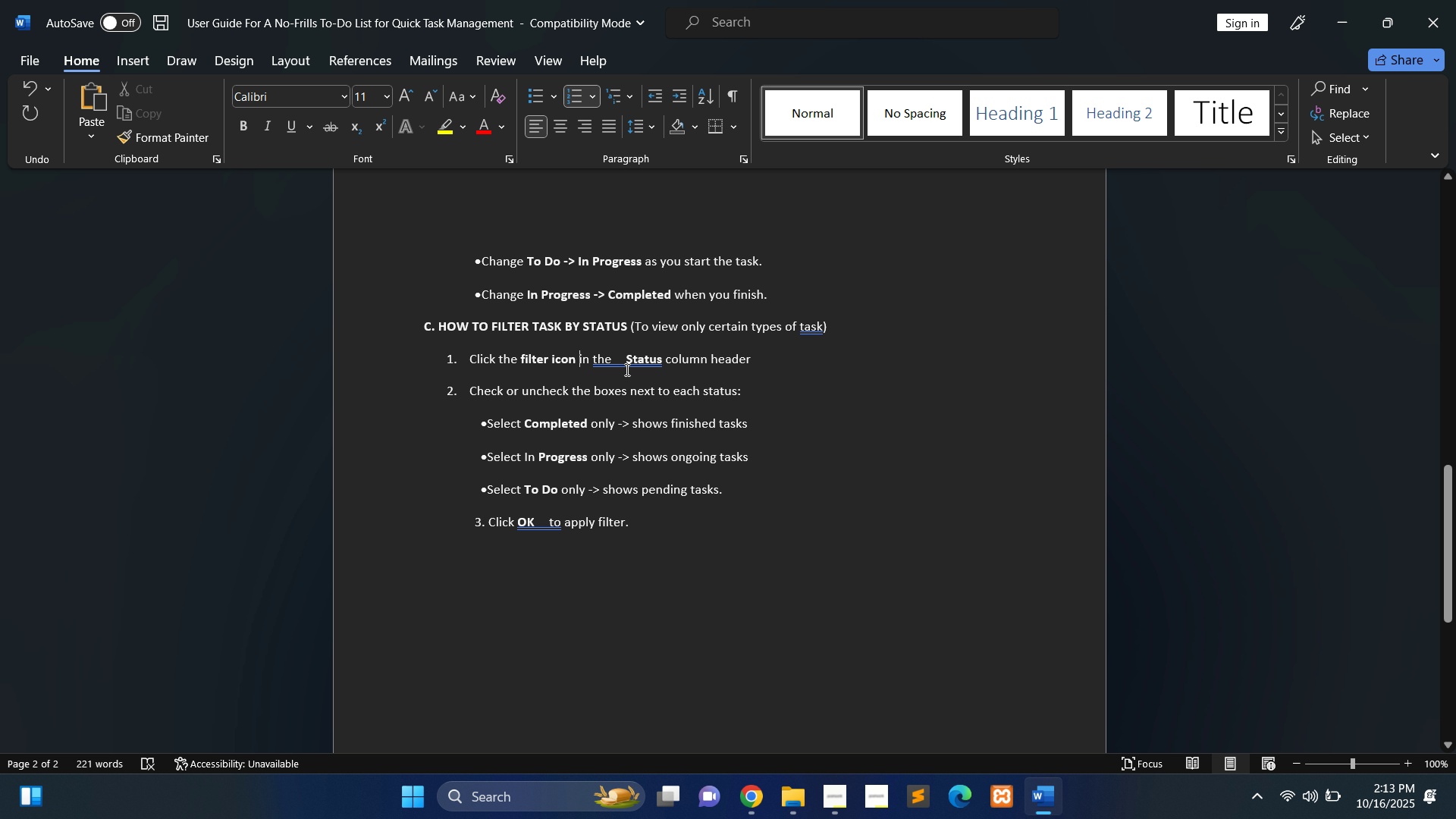 
left_click([626, 369])
 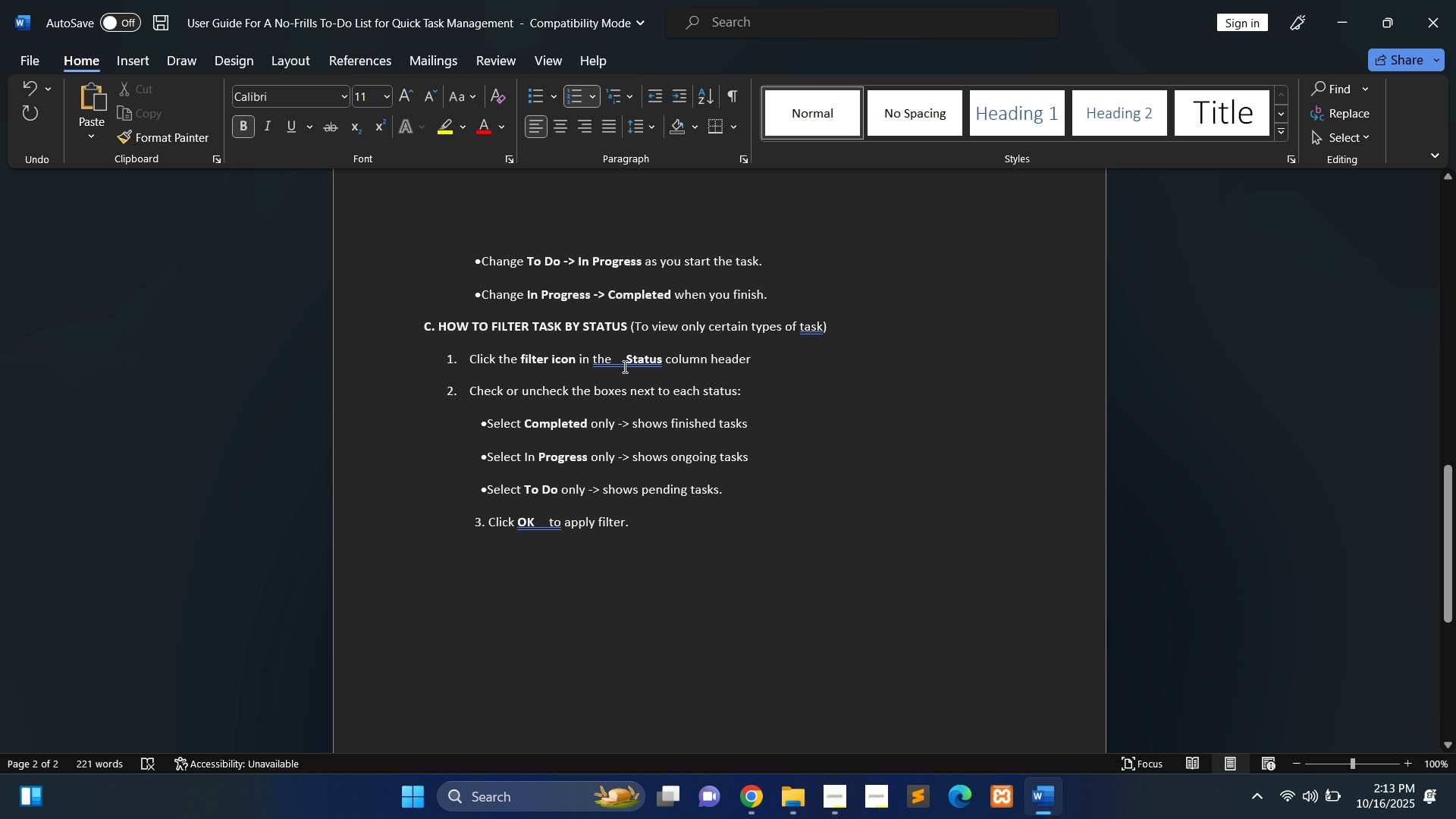 
key(Backspace)
 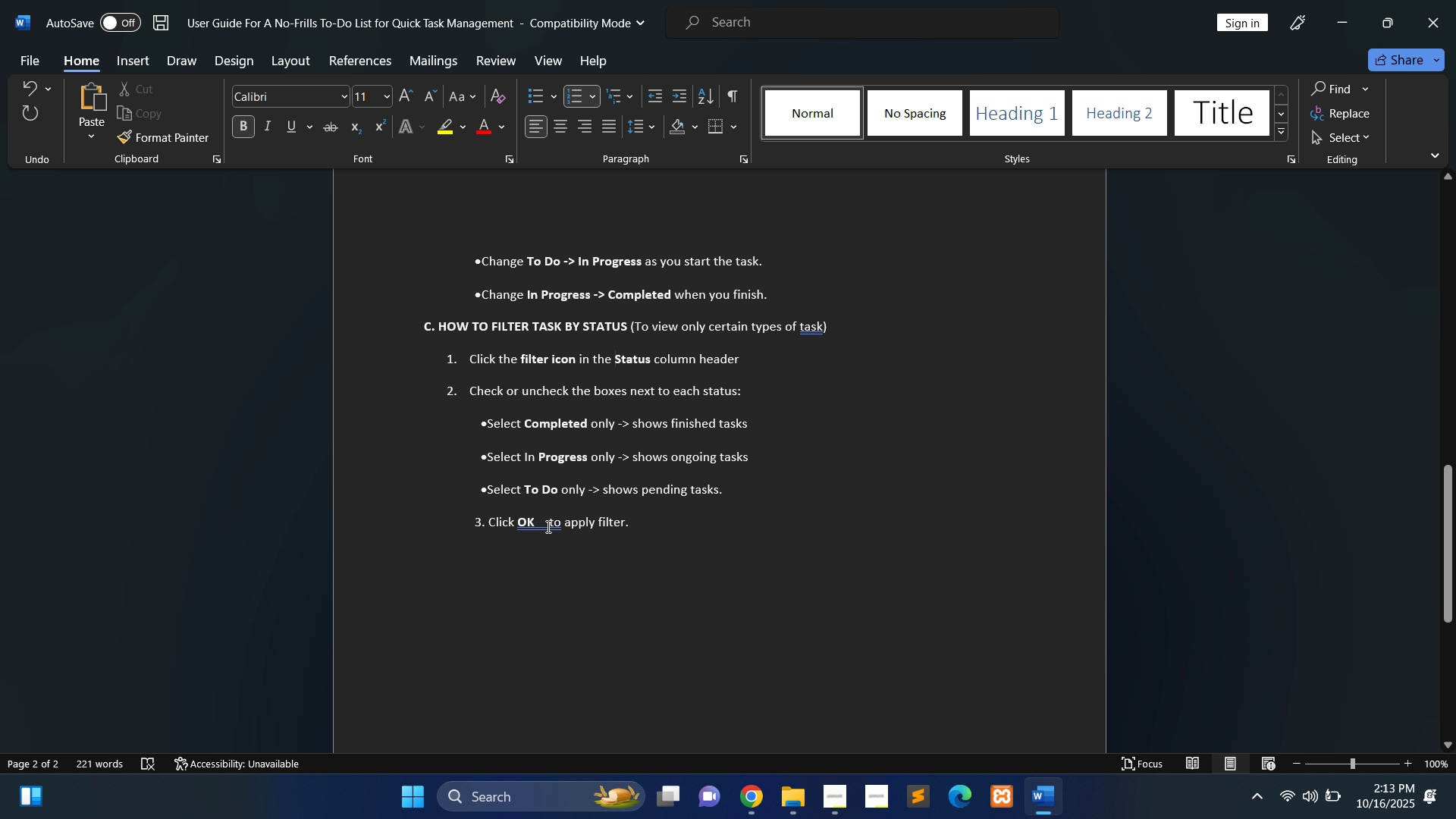 
left_click([548, 526])
 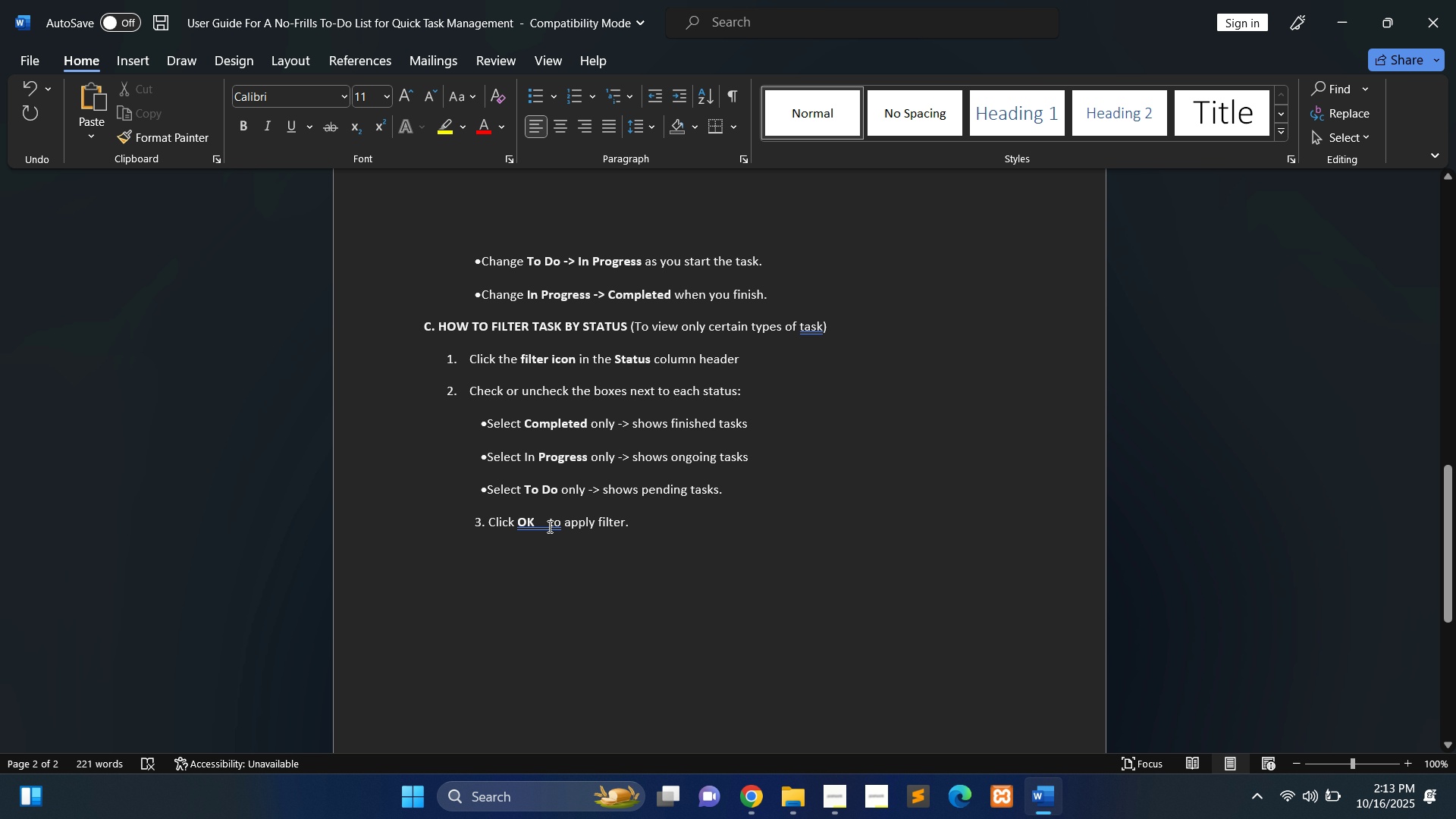 
key(Backspace)
 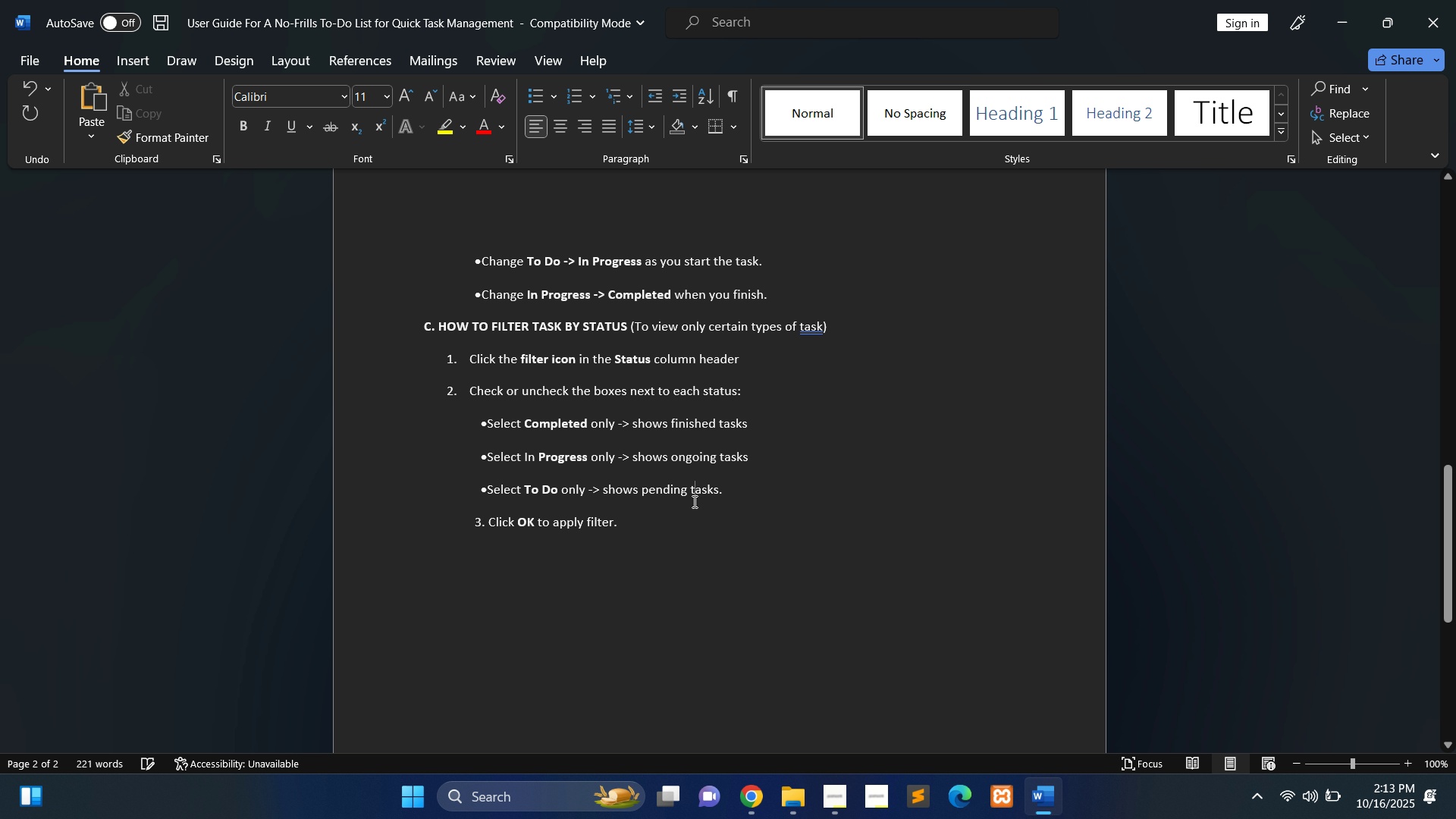 
left_click([693, 501])
 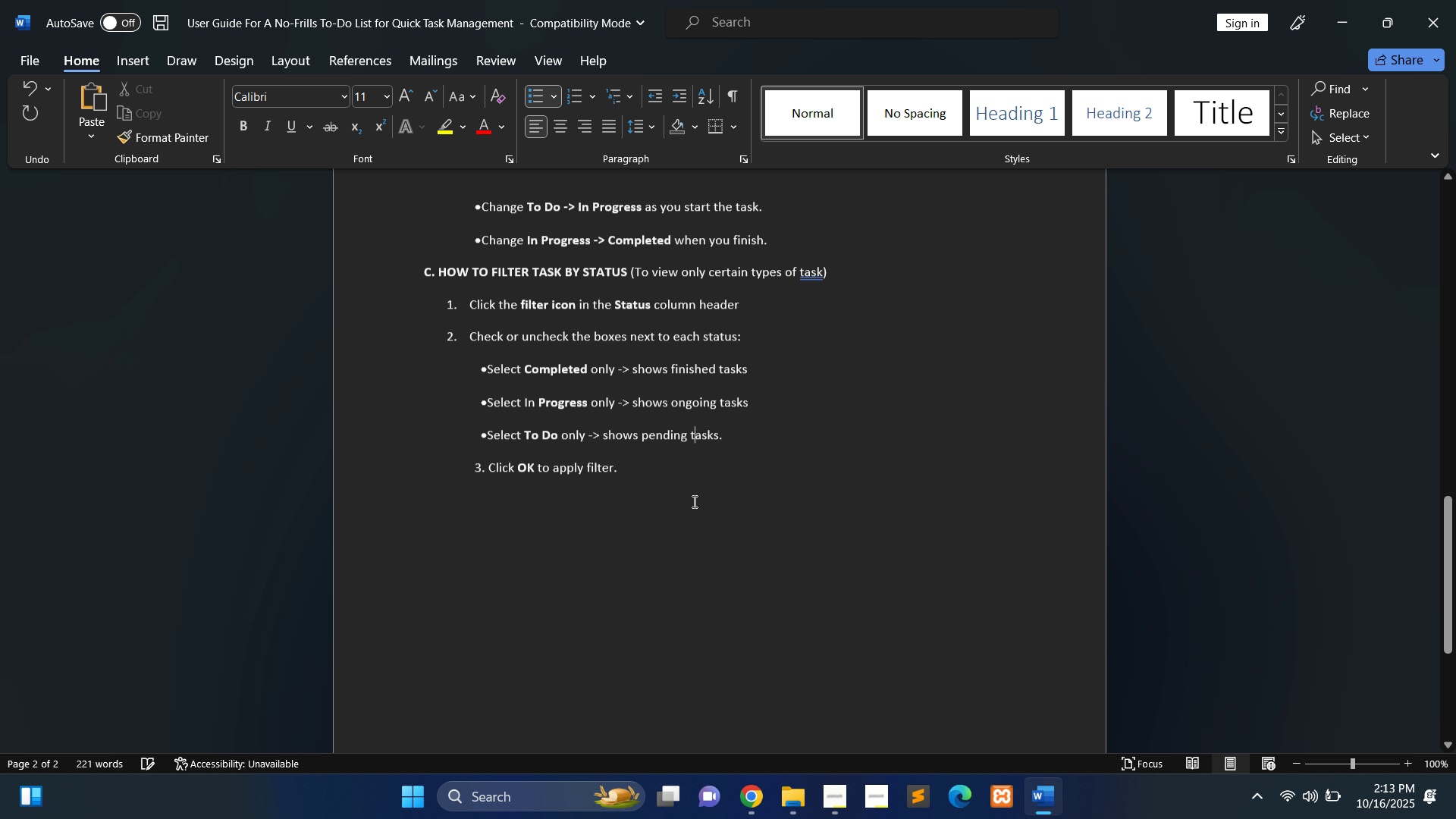 
scroll: coordinate [693, 501], scroll_direction: up, amount: 4.0
 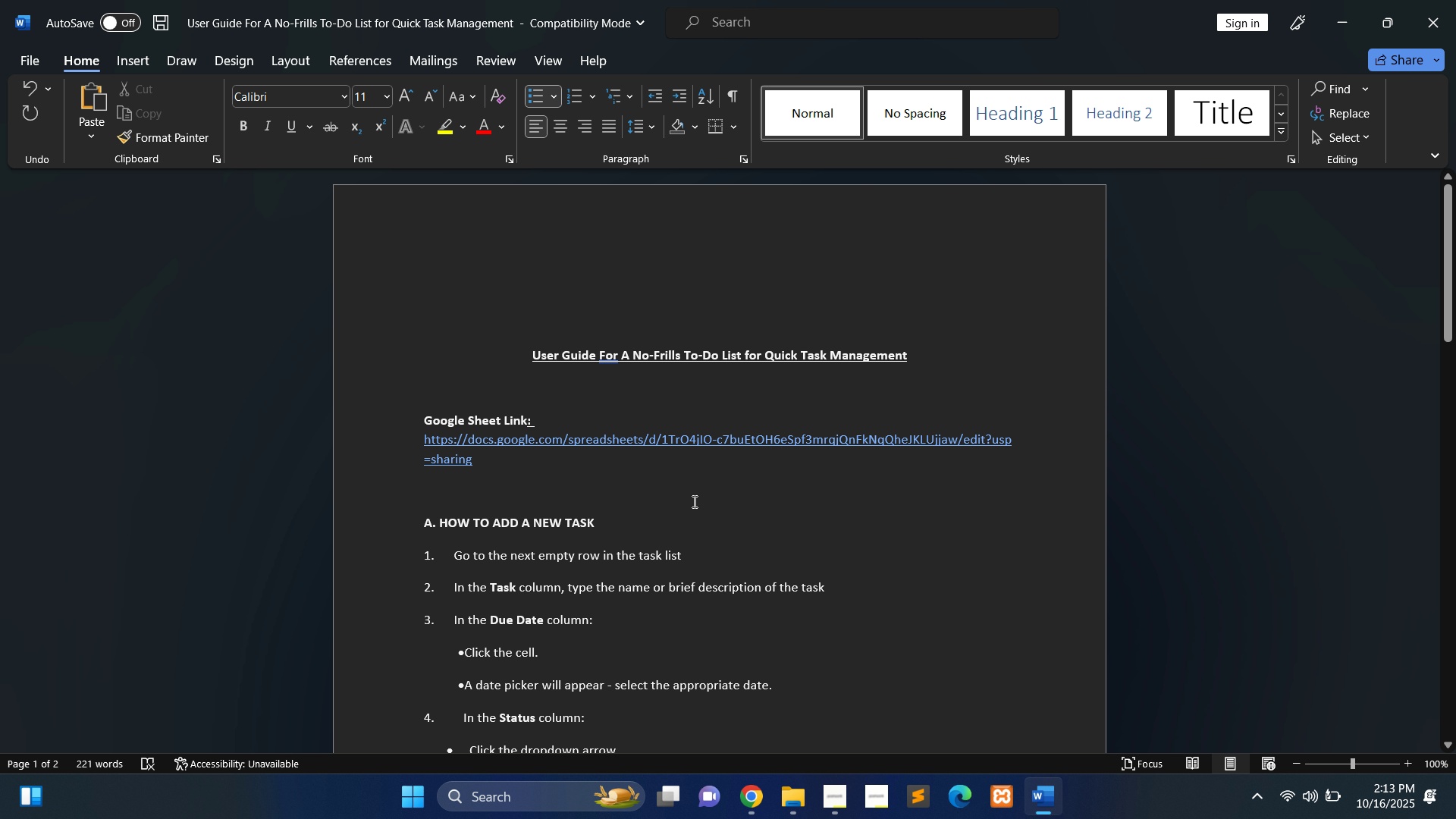 
scroll: coordinate [693, 501], scroll_direction: down, amount: 11.0
 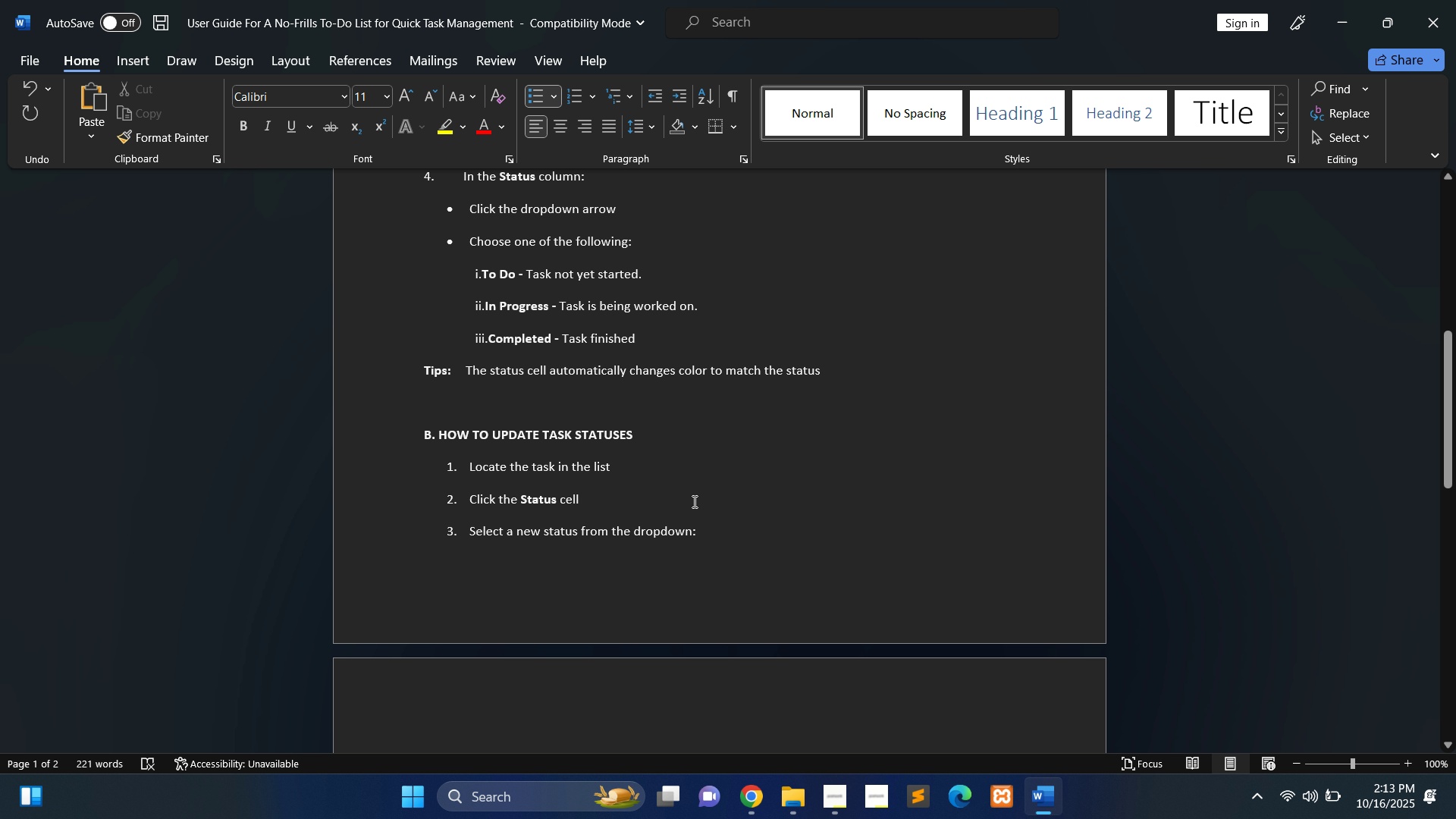 
wait(9.42)
 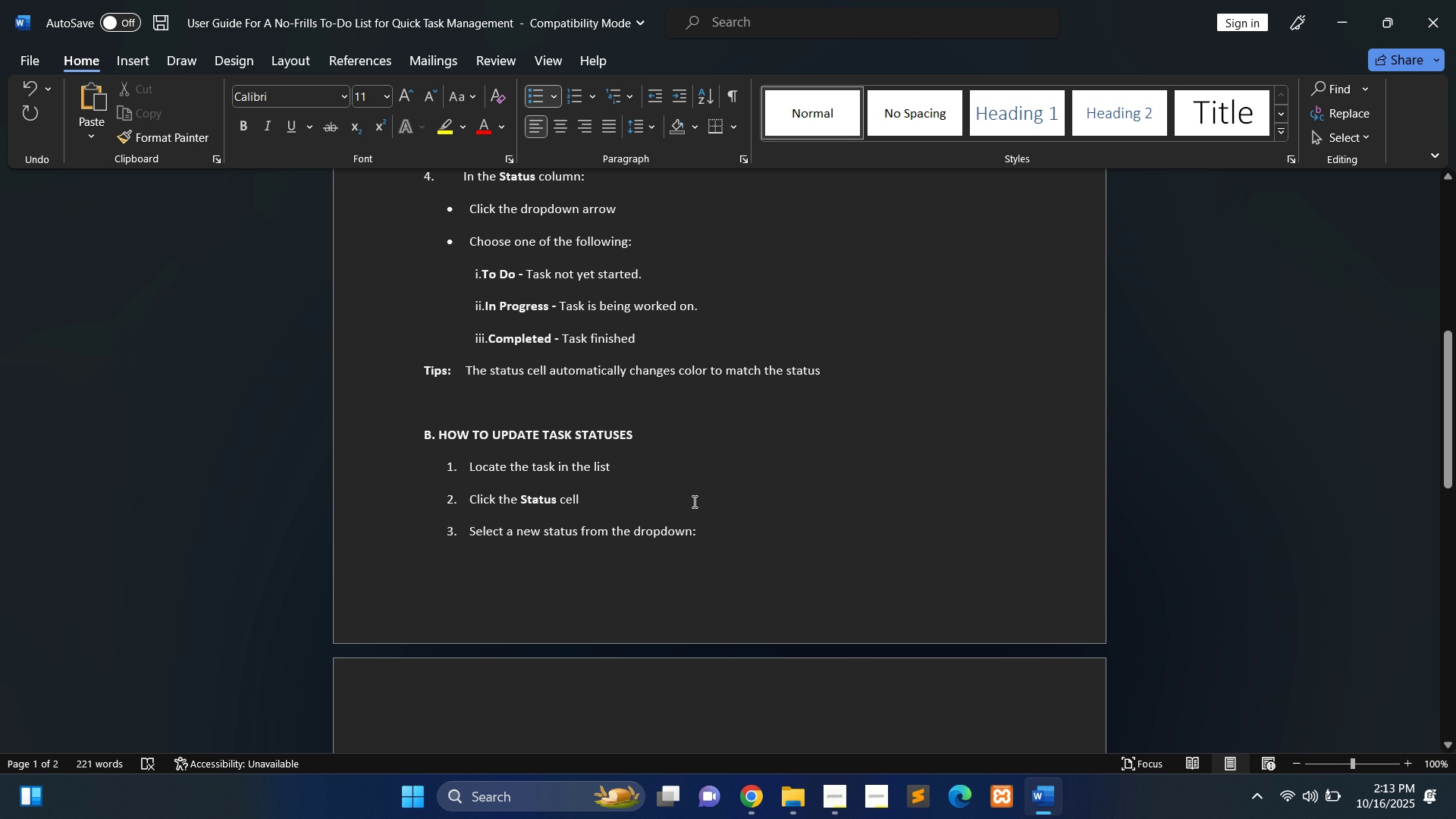 
scroll: coordinate [693, 501], scroll_direction: up, amount: 44.0
 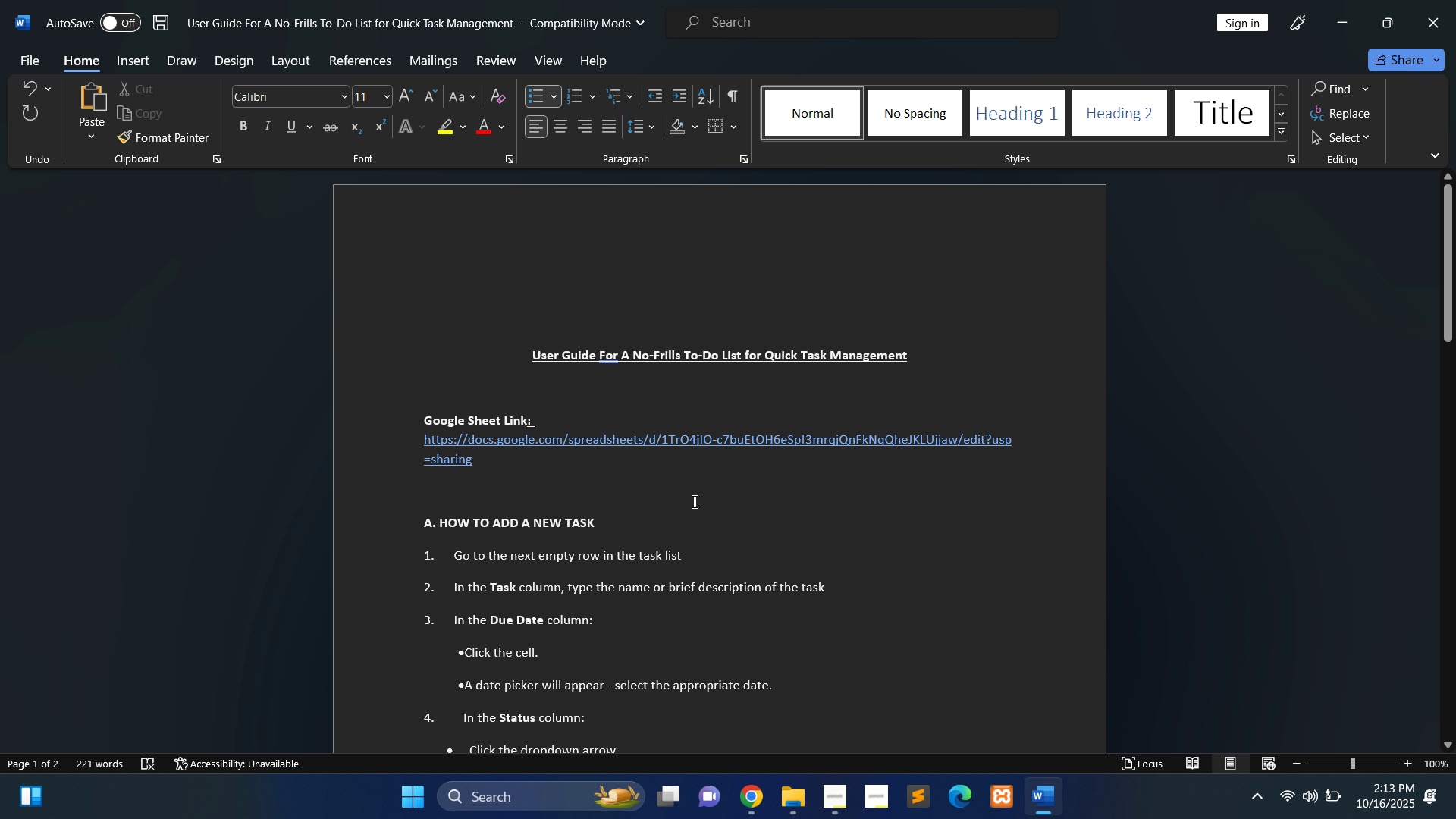 
key(Control+S)
 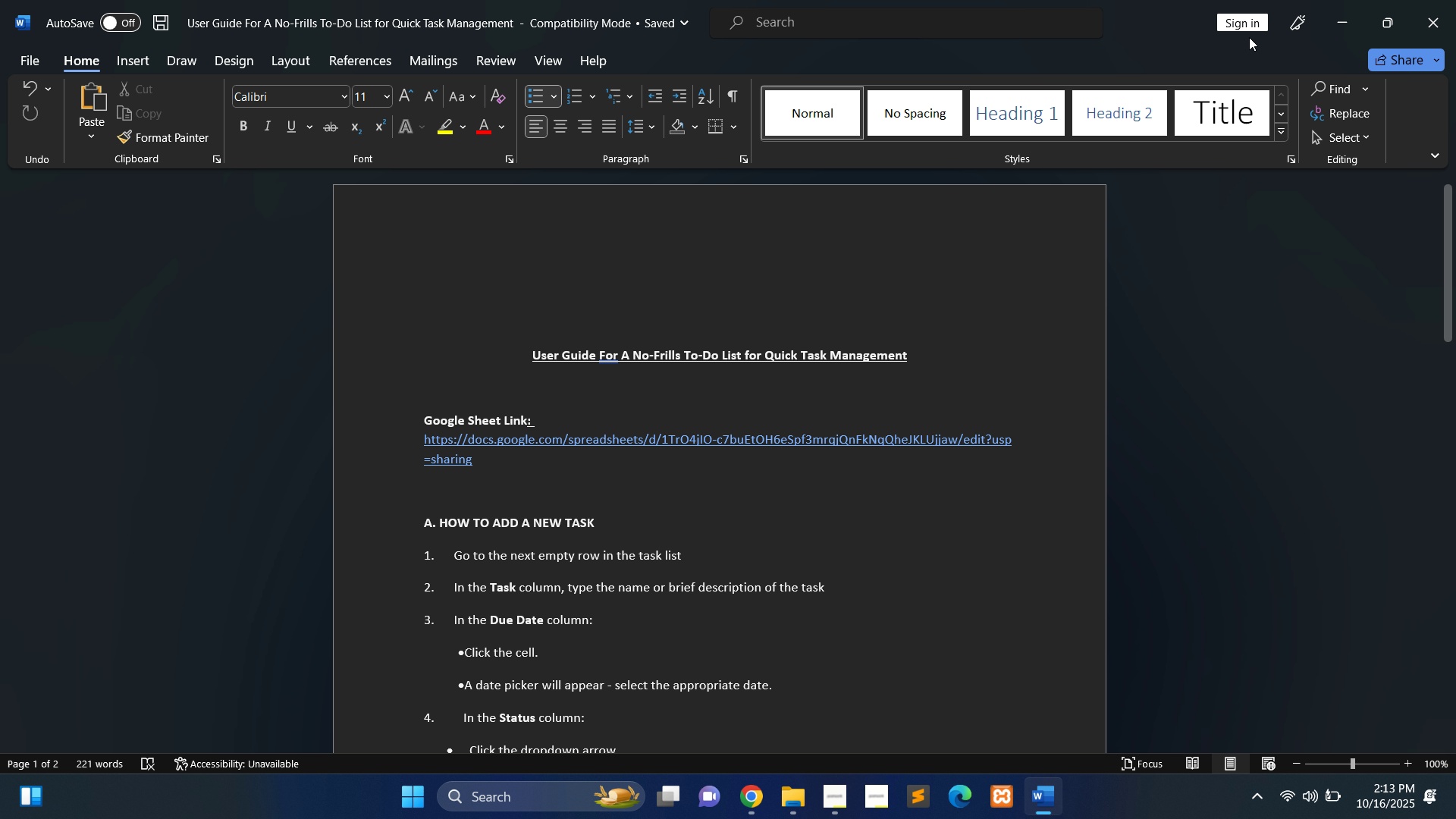 
wait(8.16)
 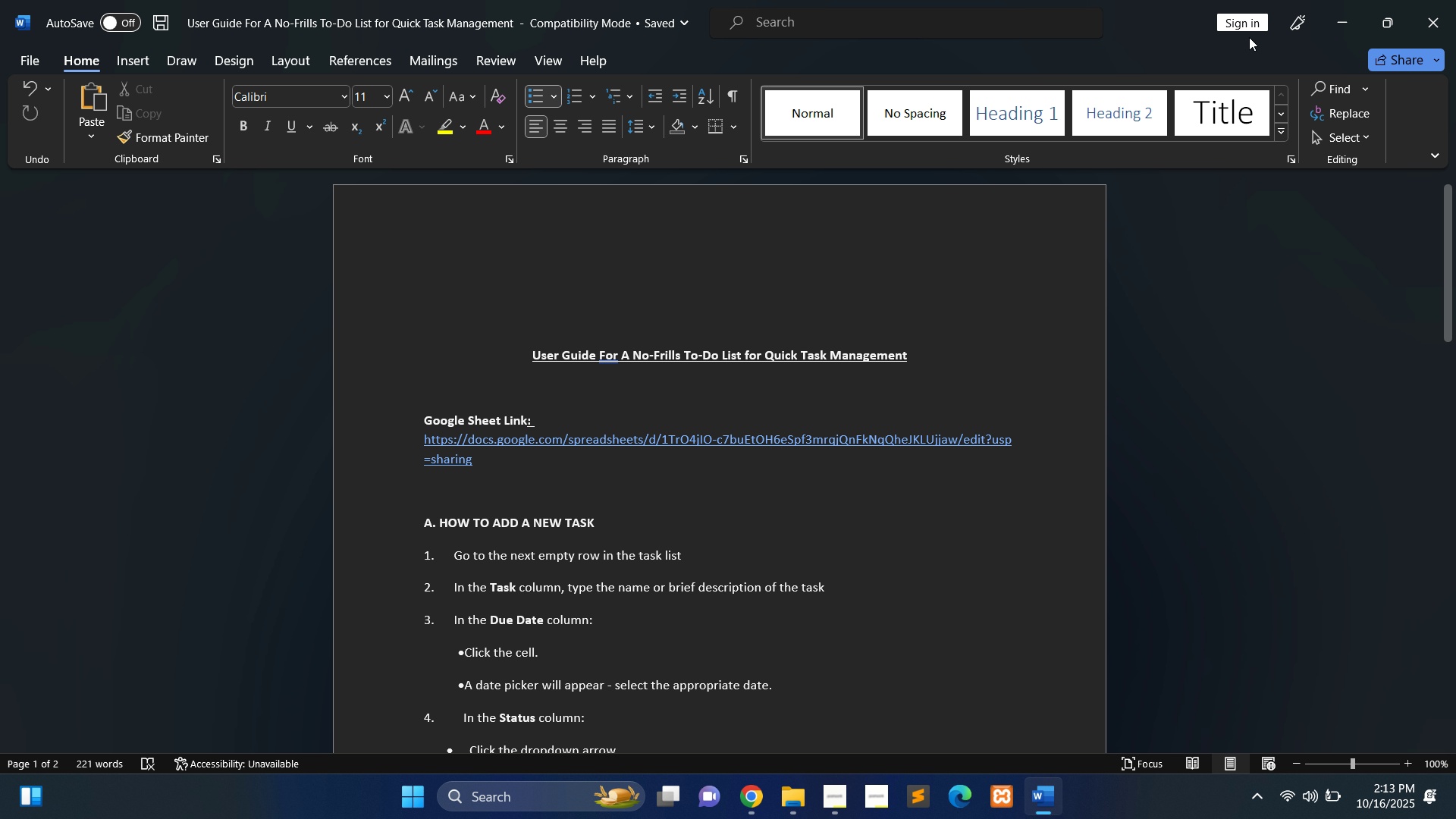 
left_click([1429, 20])
 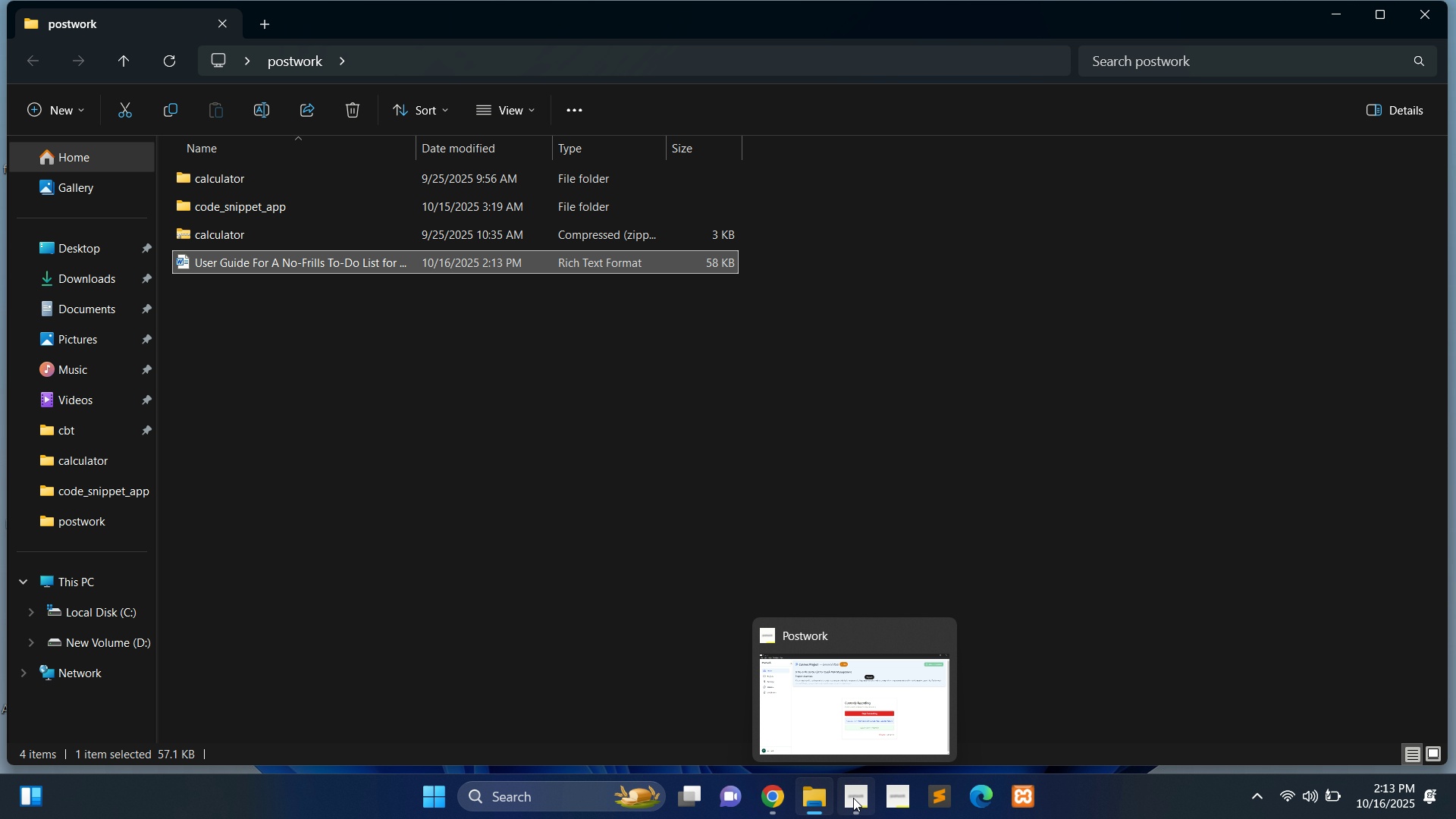 
wait(7.09)
 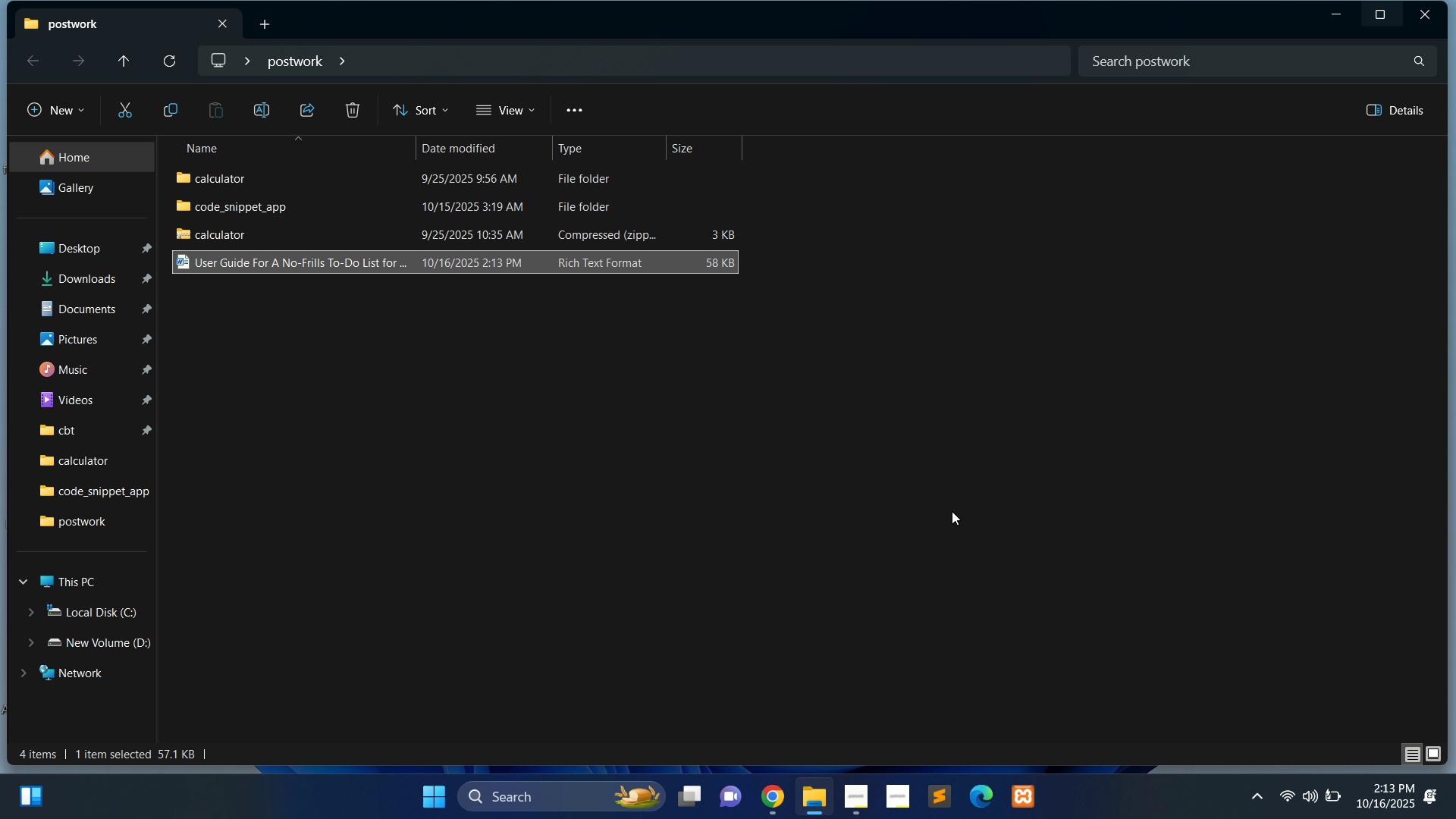 
left_click([853, 798])
 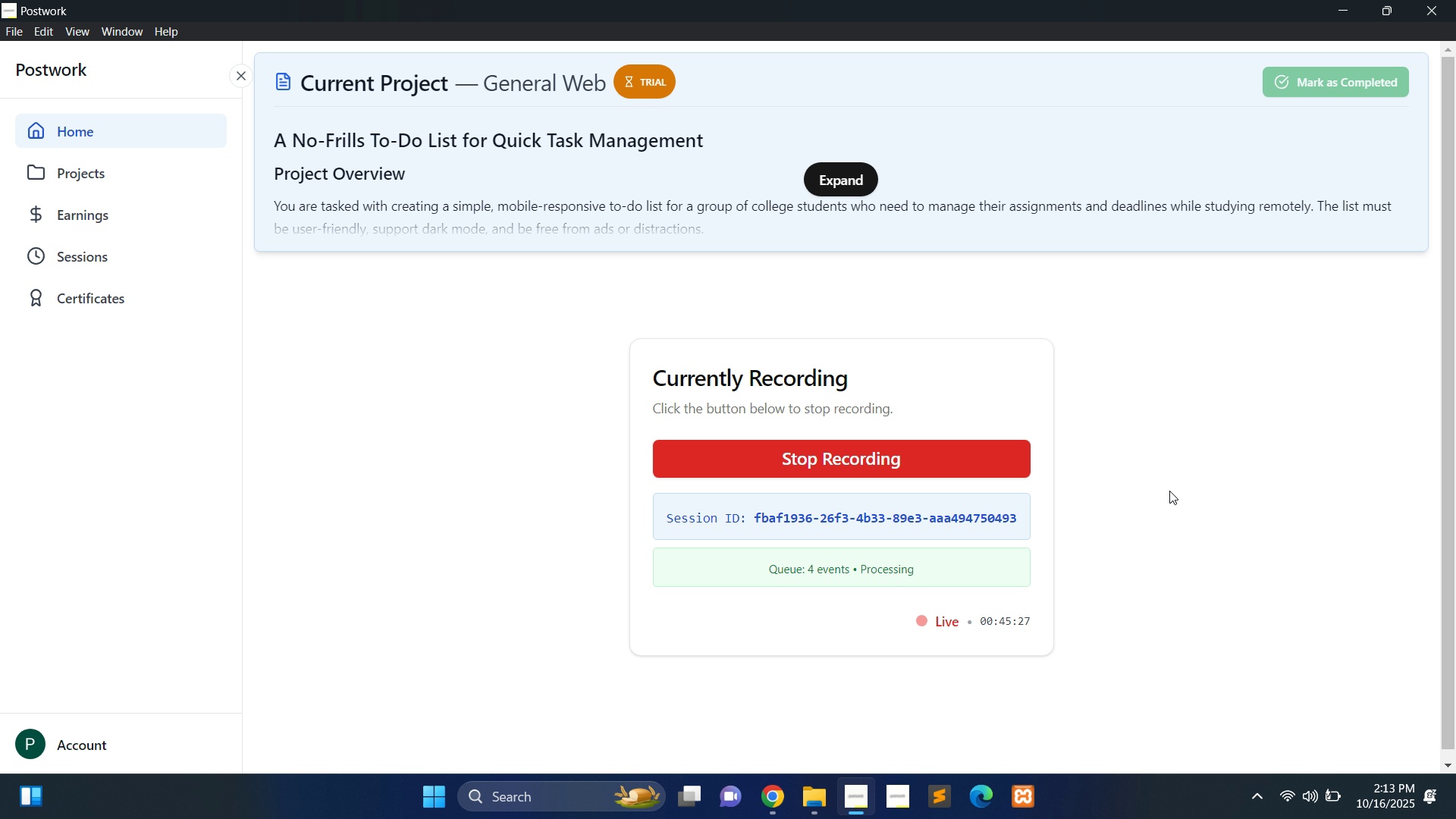 
scroll: coordinate [1169, 491], scroll_direction: up, amount: 3.0
 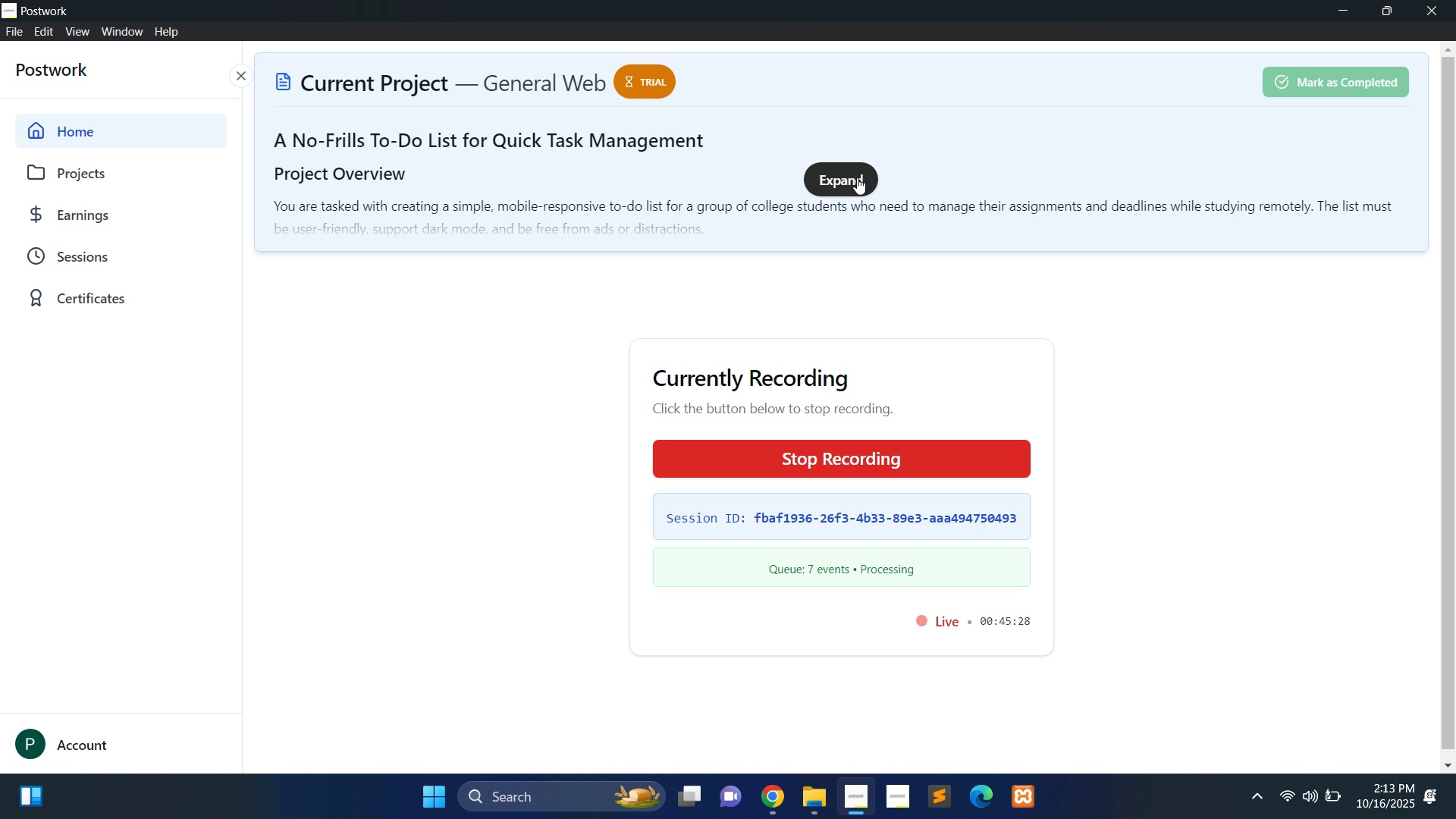 
left_click([857, 177])
 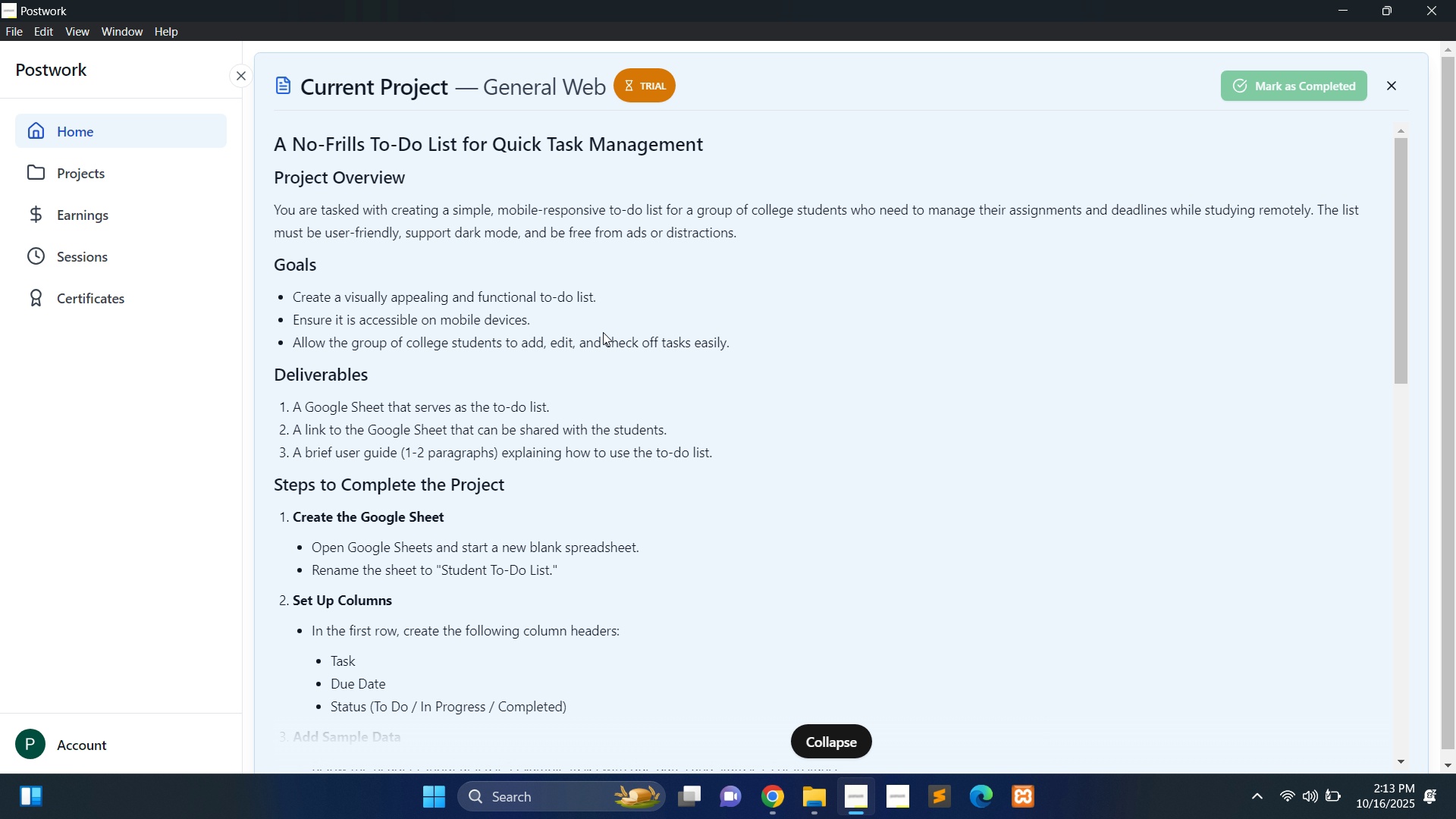 
scroll: coordinate [603, 332], scroll_direction: down, amount: 15.0
 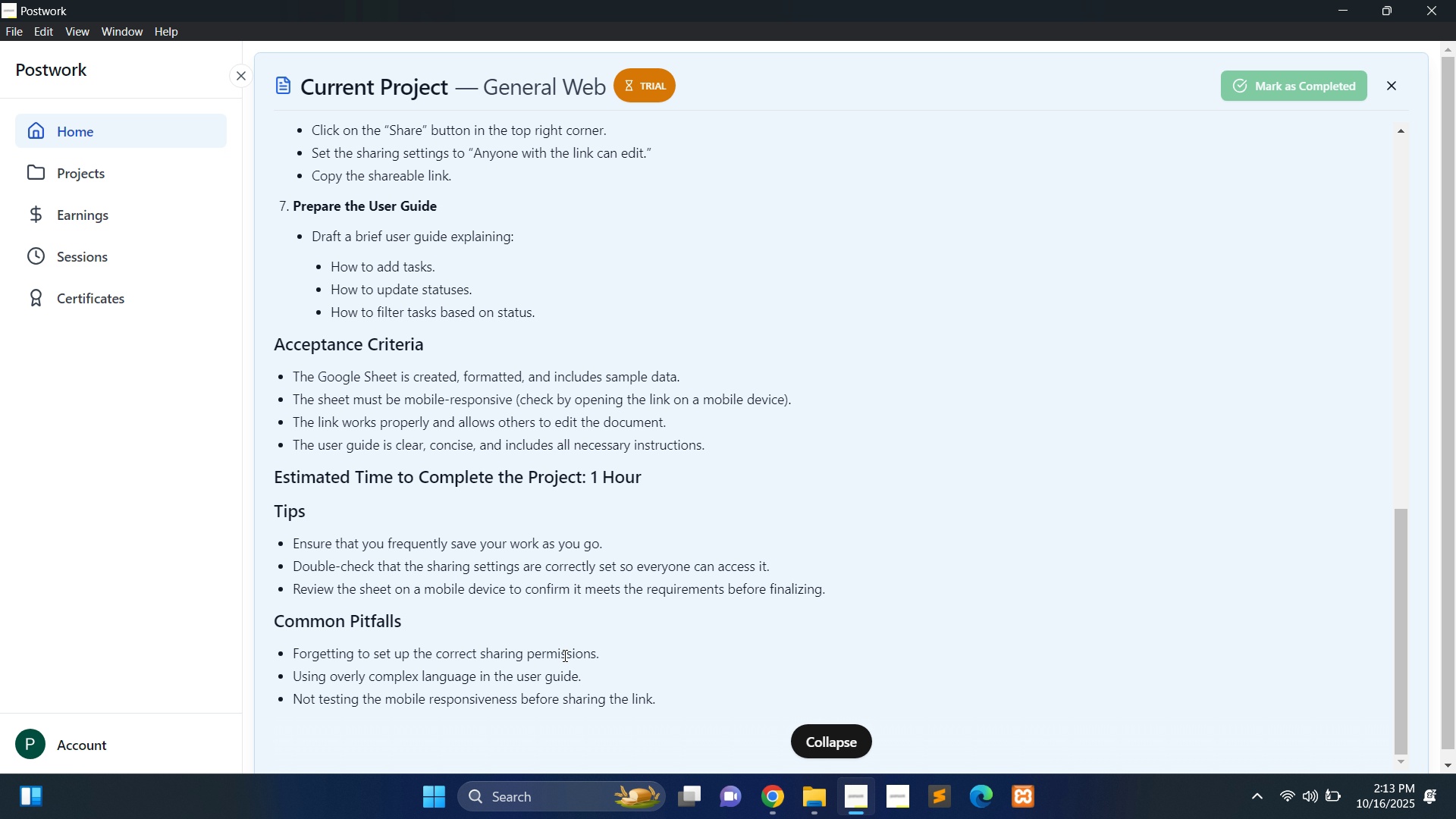 
wait(8.44)
 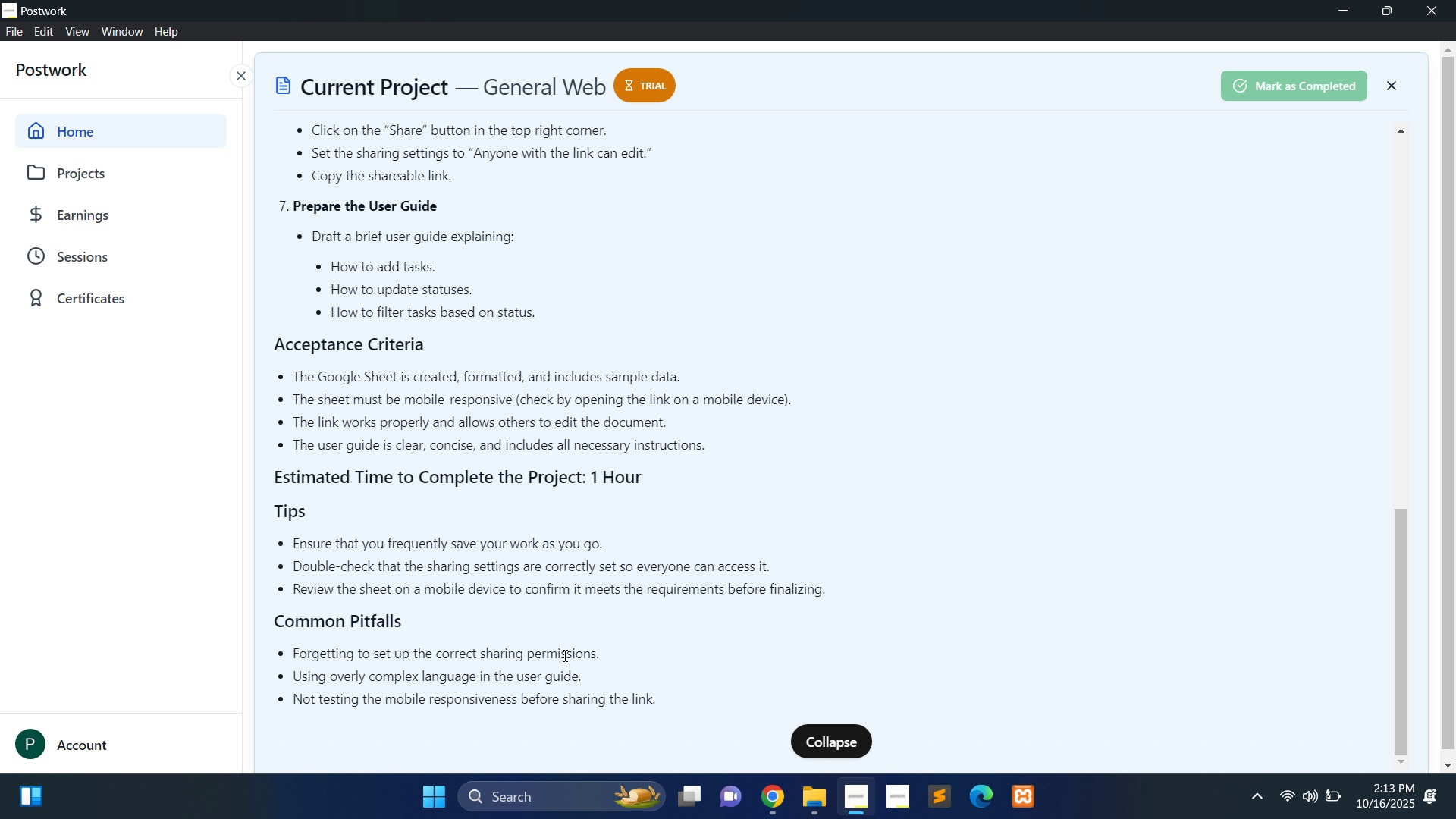 
left_click([625, 704])
 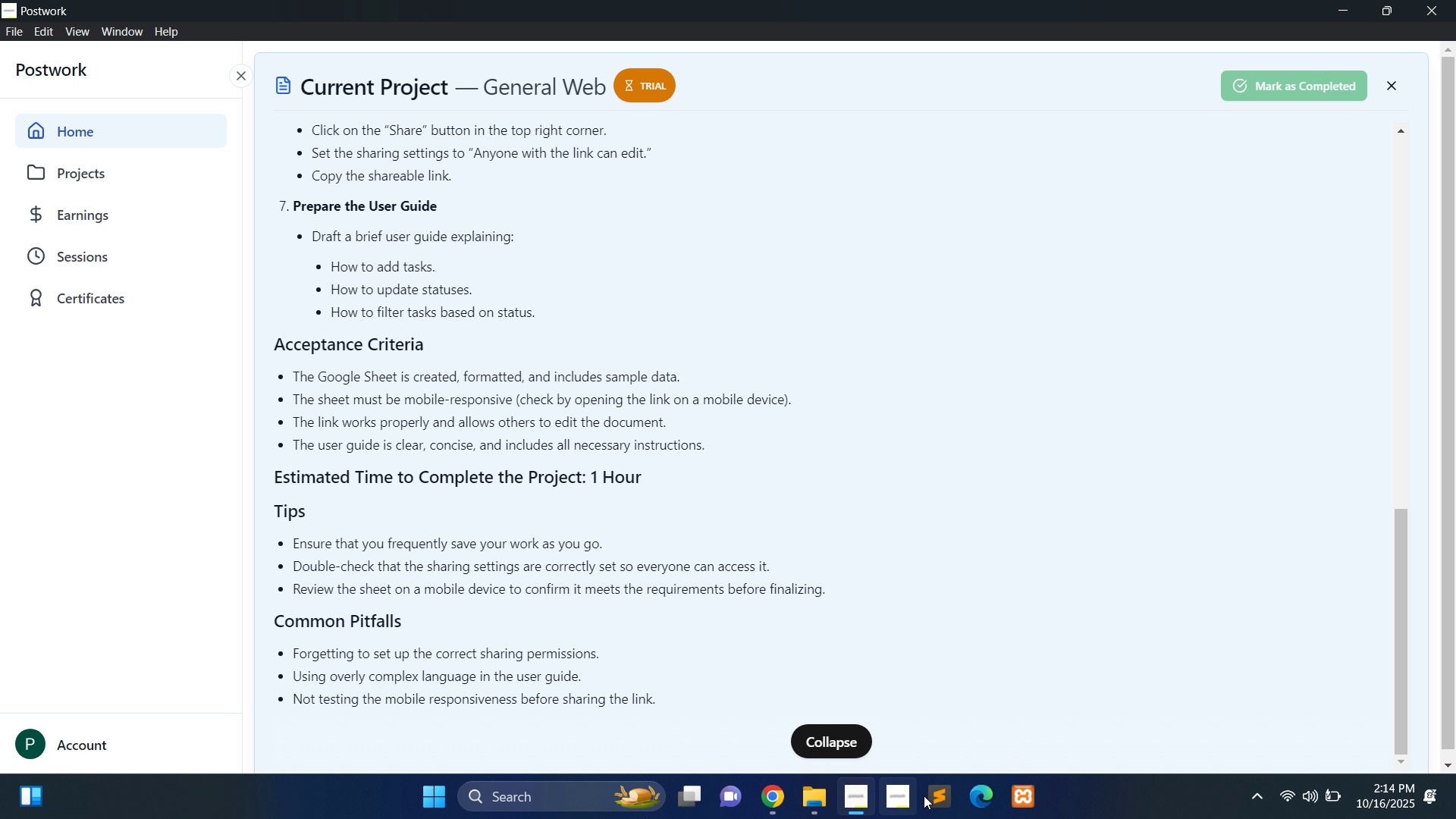 
wait(20.85)
 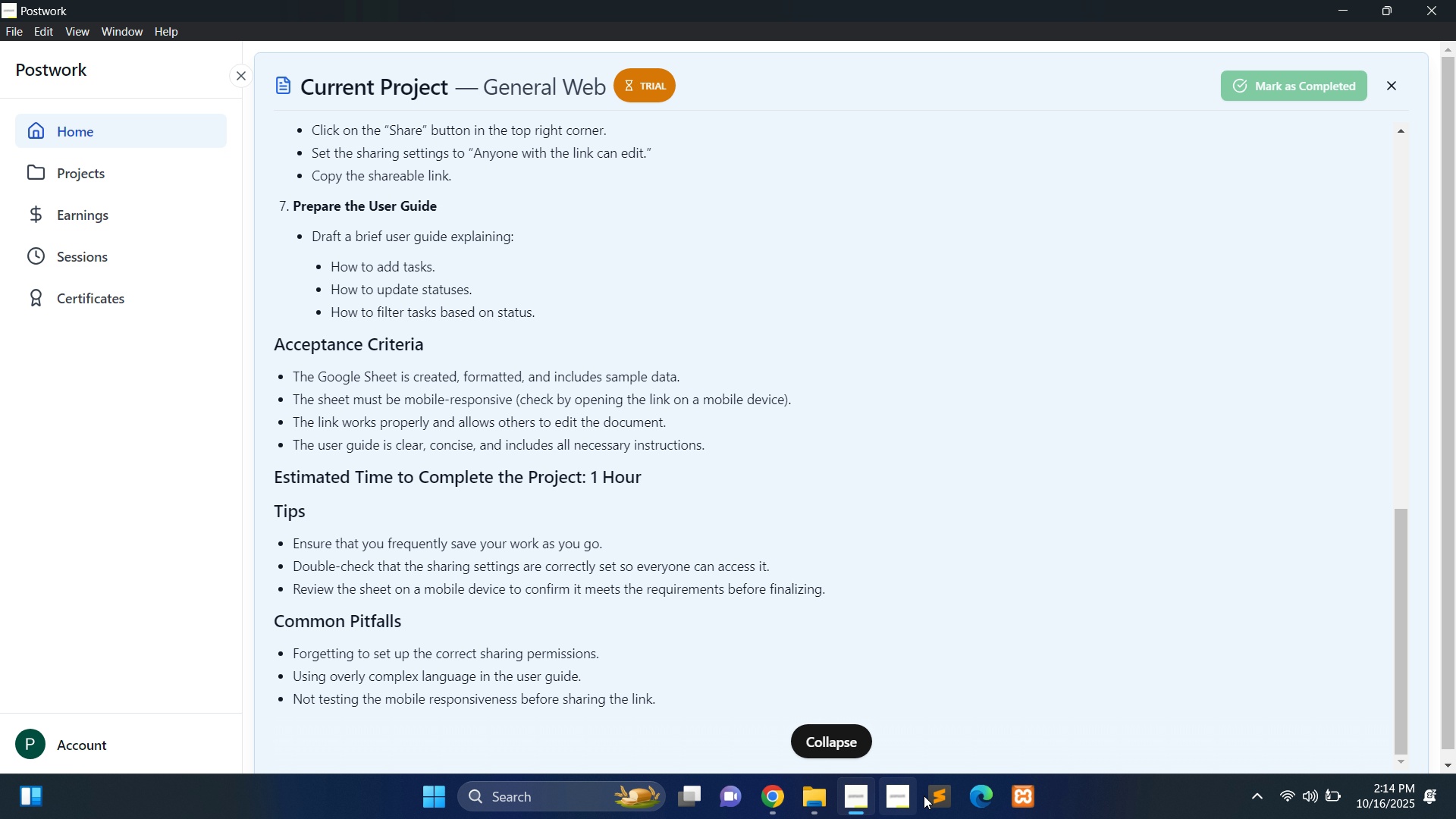 
left_click([560, 805])
 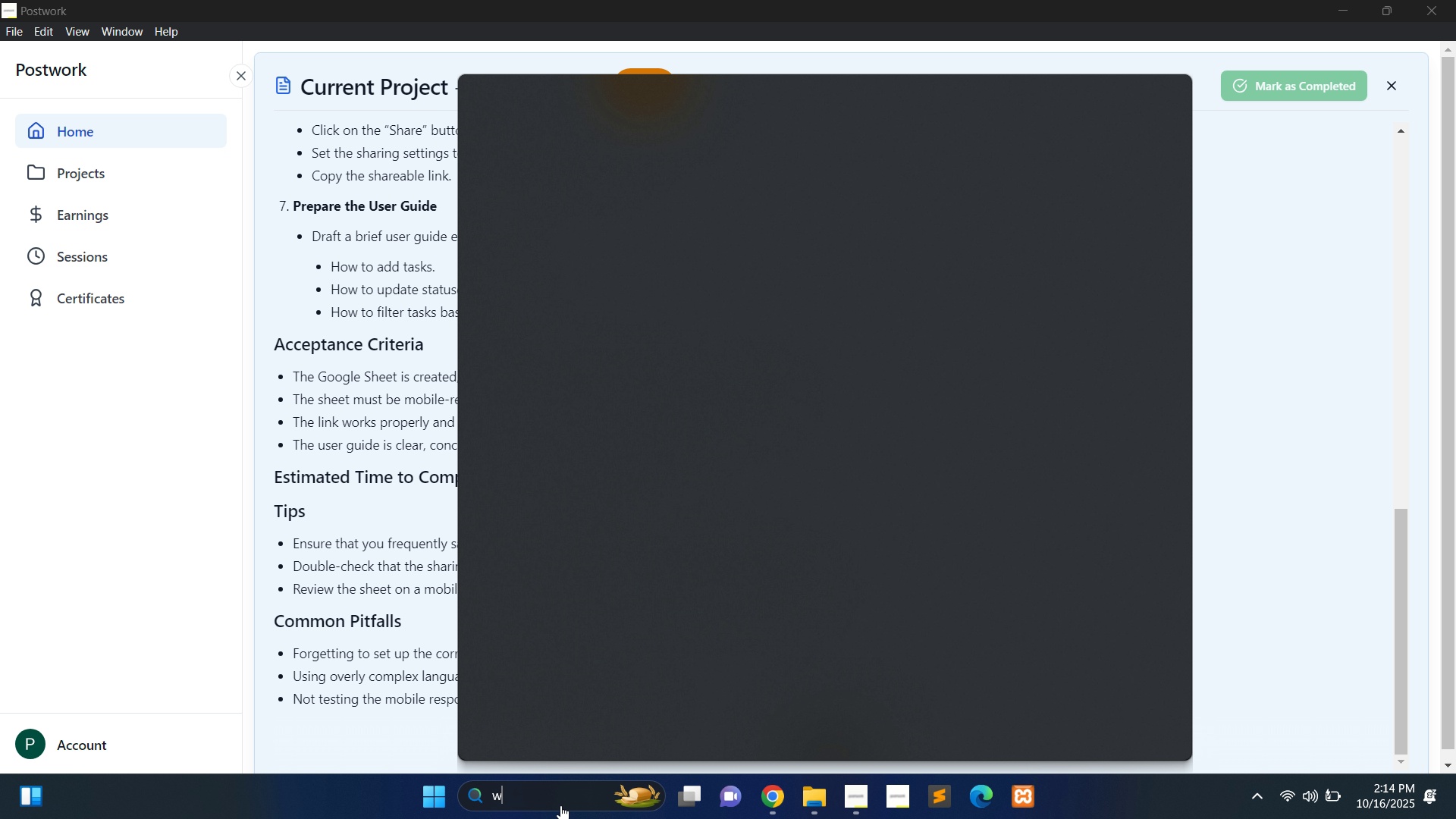 
type(woed)
 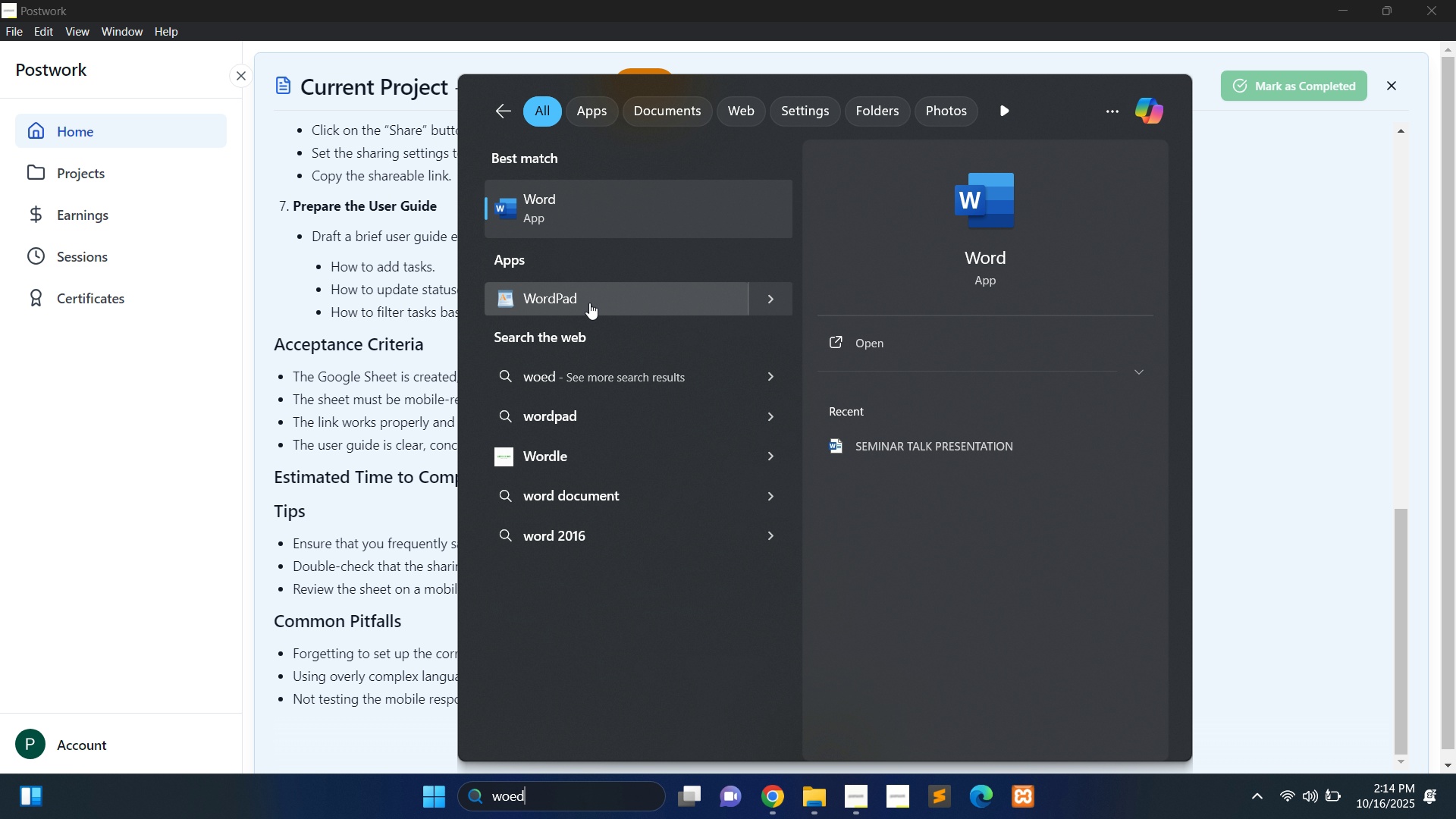 
double_click([589, 303])
 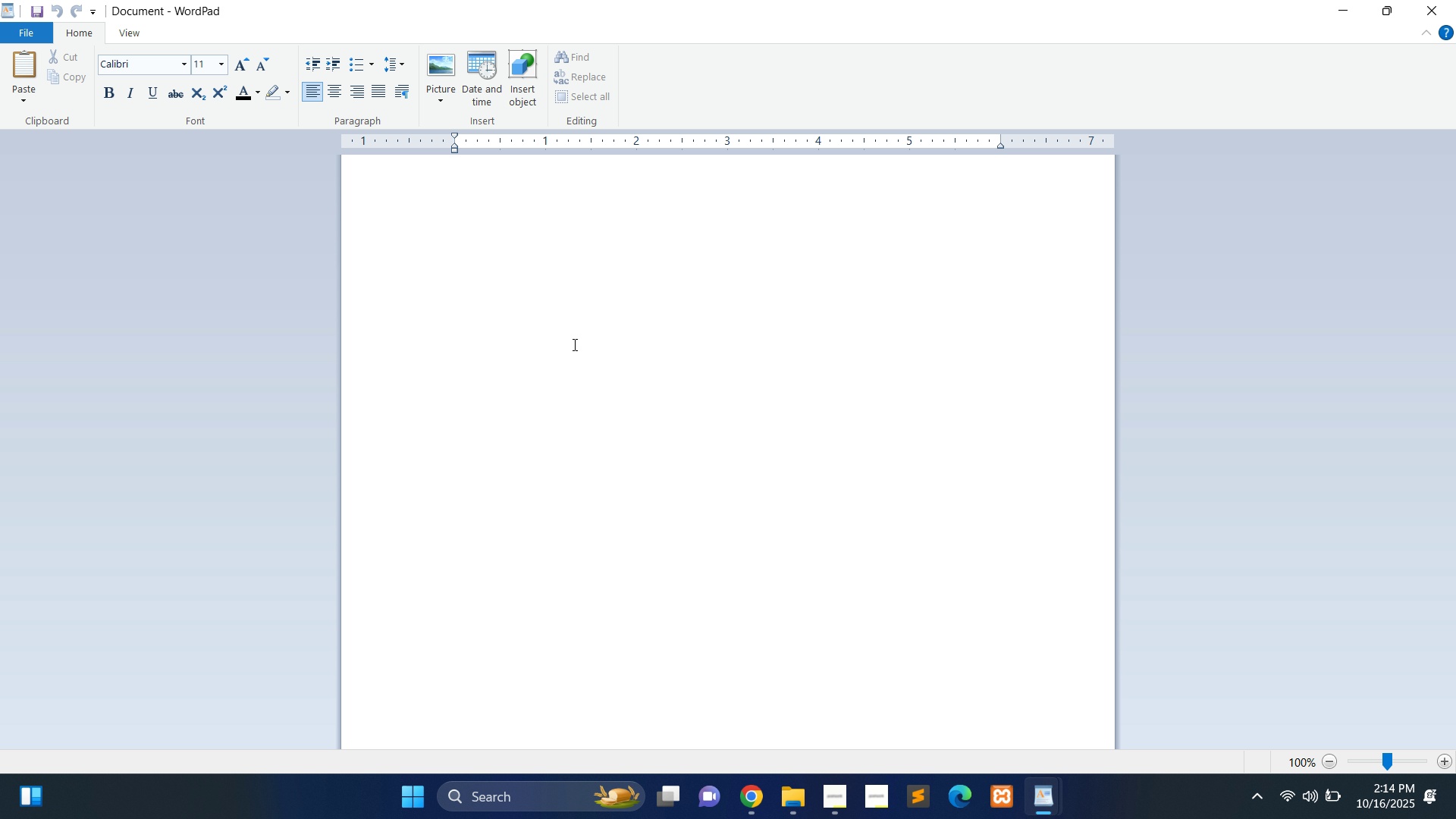 
type(i)
key(Backspace)
type(I am testing the mobile responsiveness on my mobile phone)
 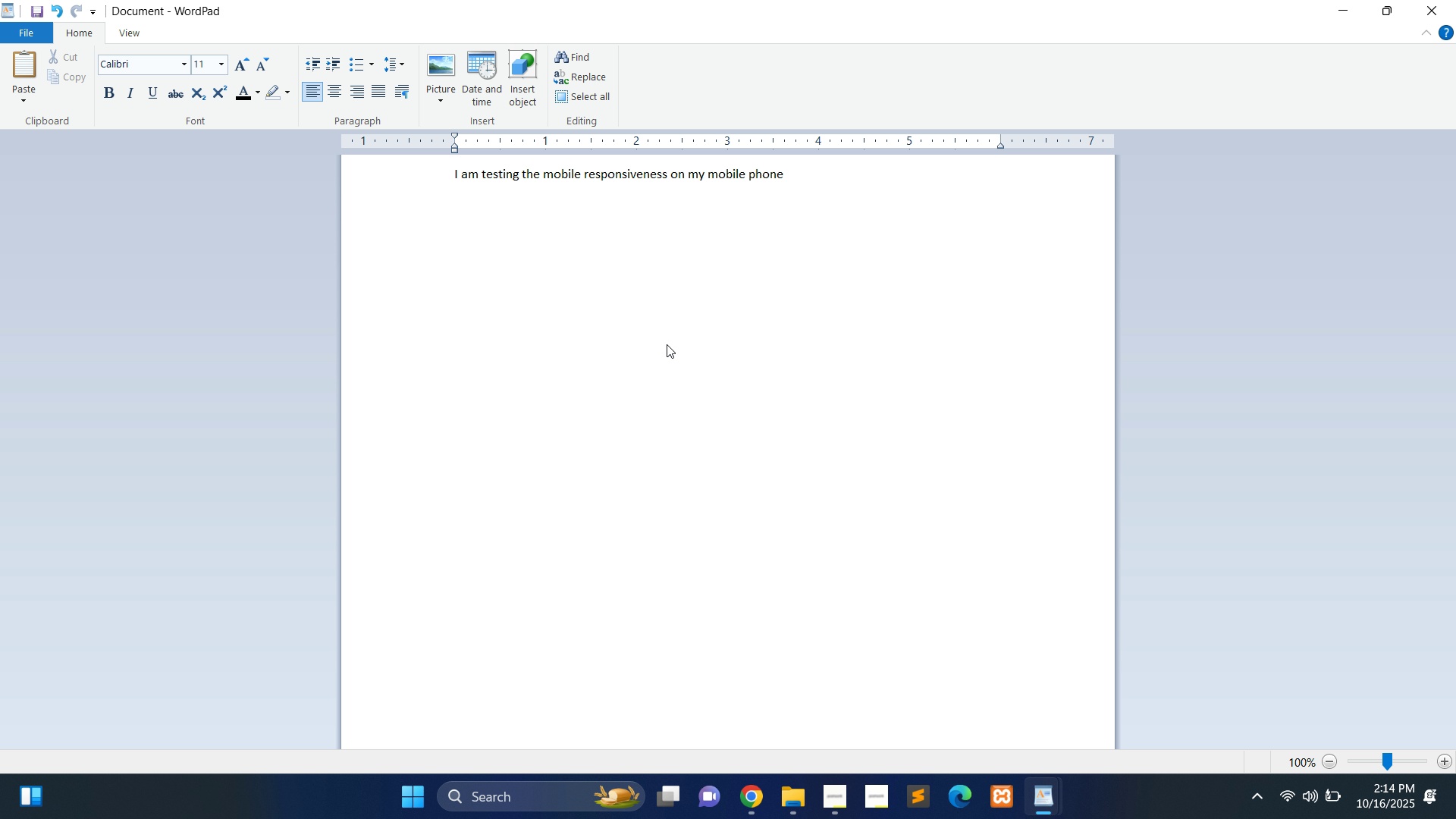 
key(Space)
 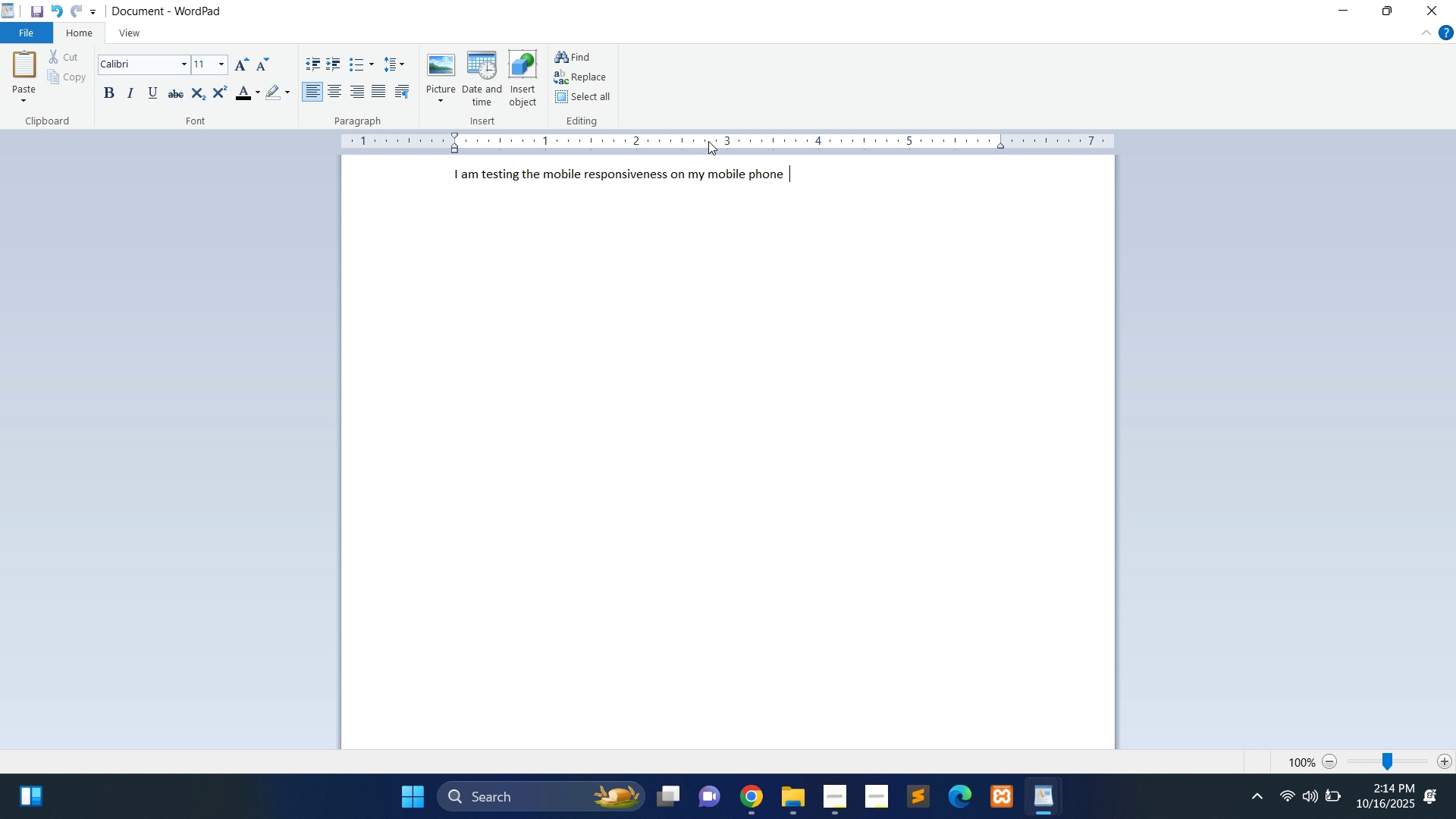 
key(Space)
 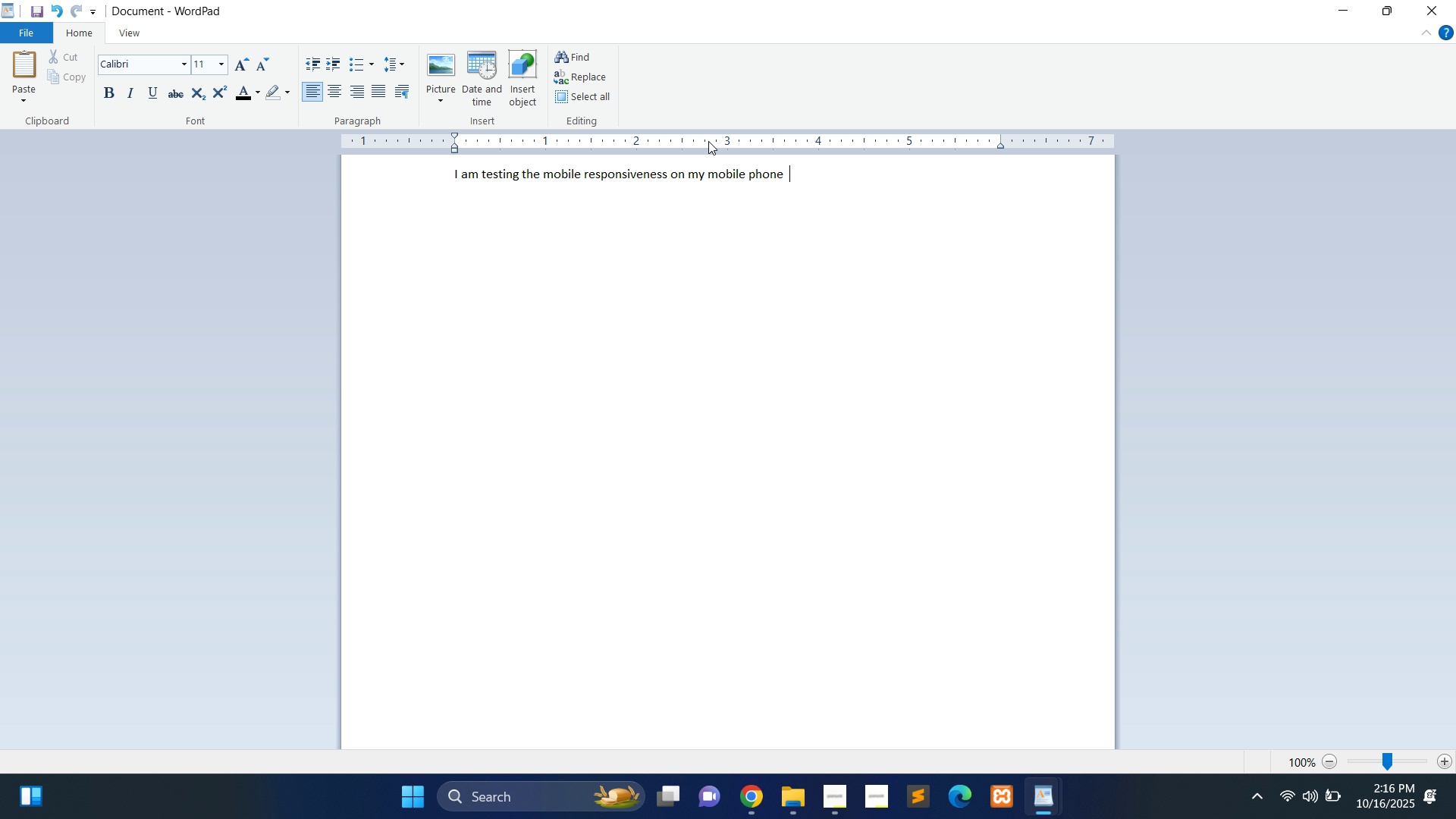 
wait(124.9)
 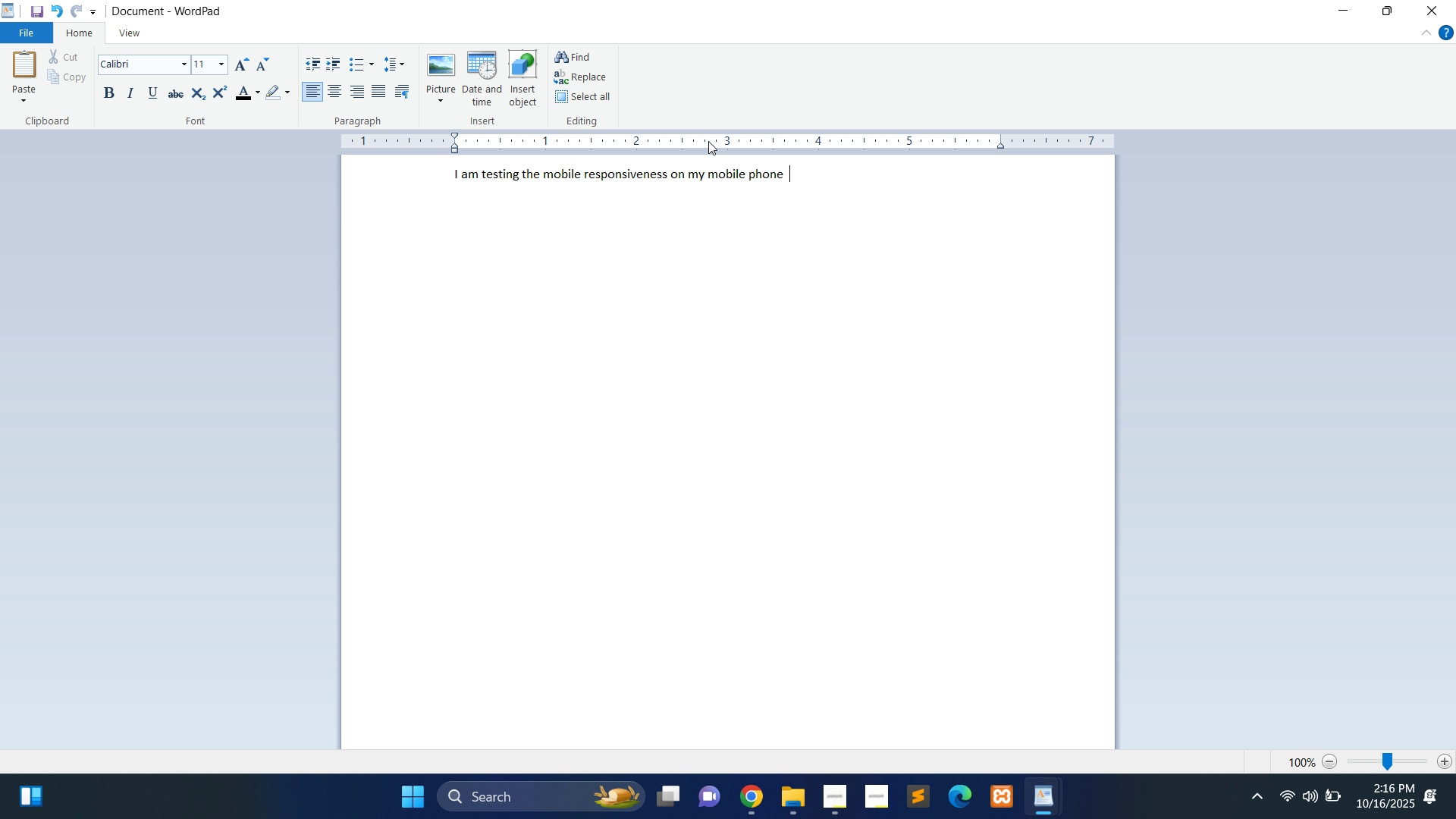 
type(yes )
key(Backspace)
key(Backspace)
key(Backspace)
key(Backspace)
 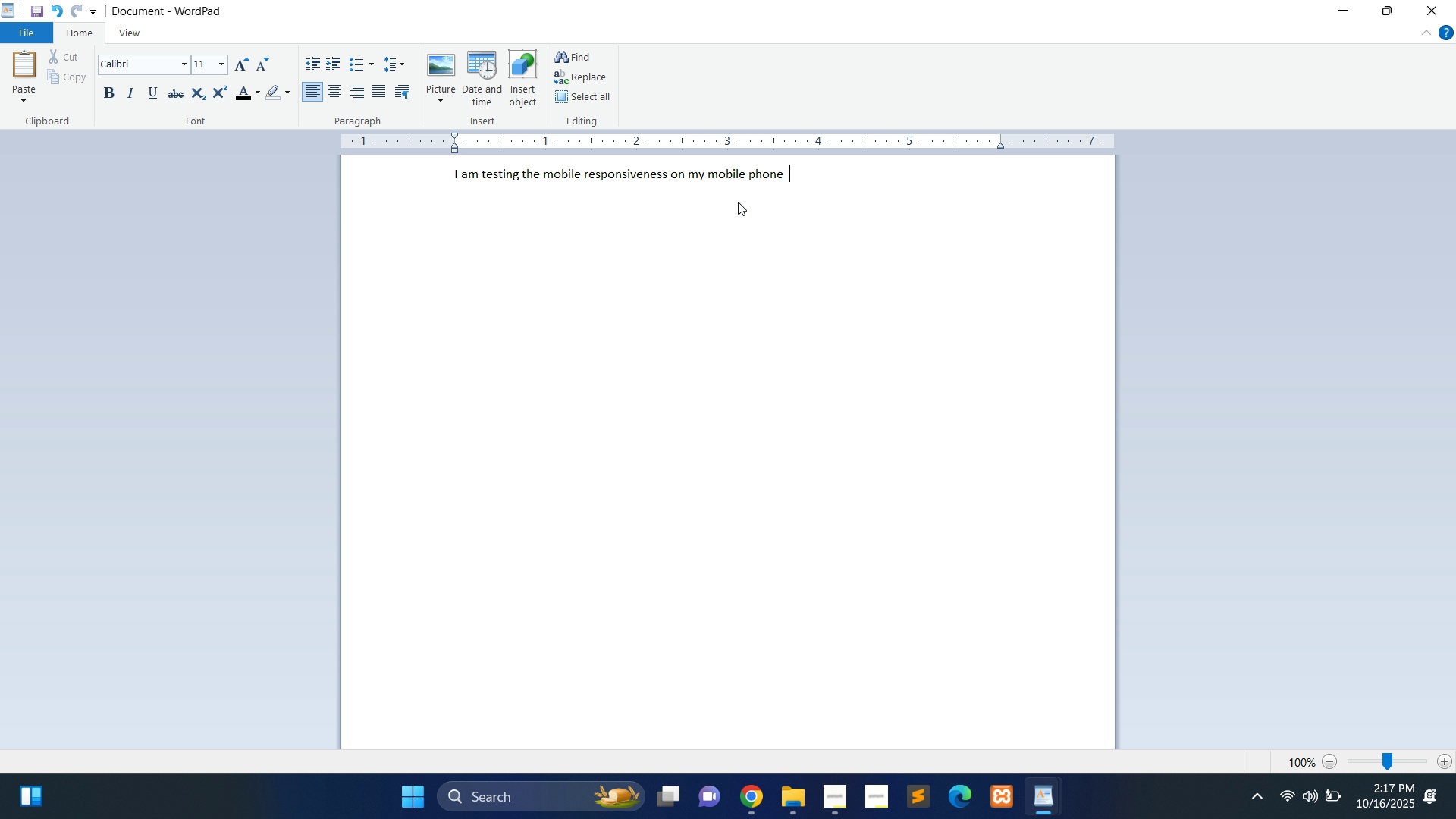 
key(Enter)
 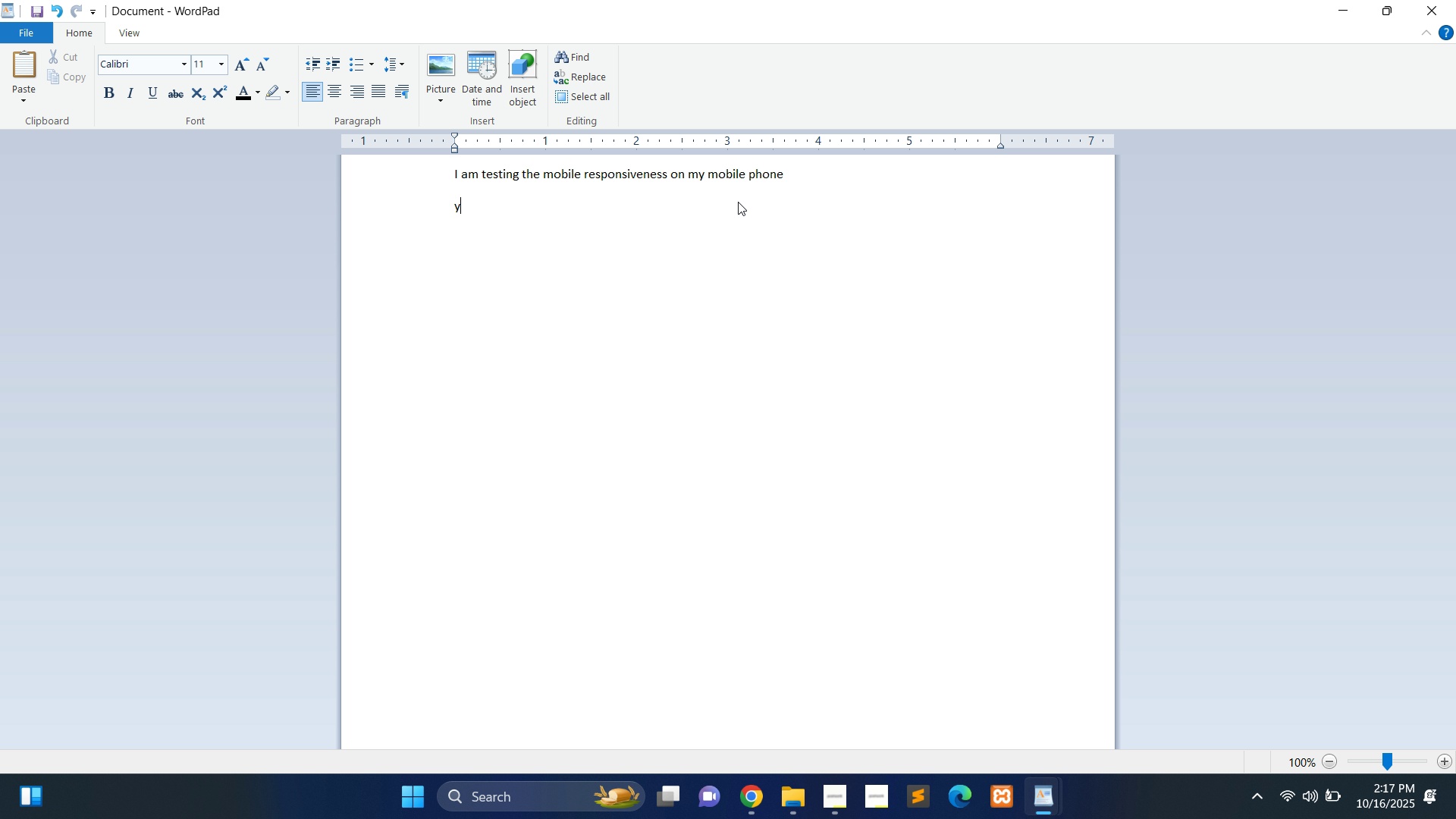 
type(yes it is mobile reso)
key(Backspace)
type(ponsive)
 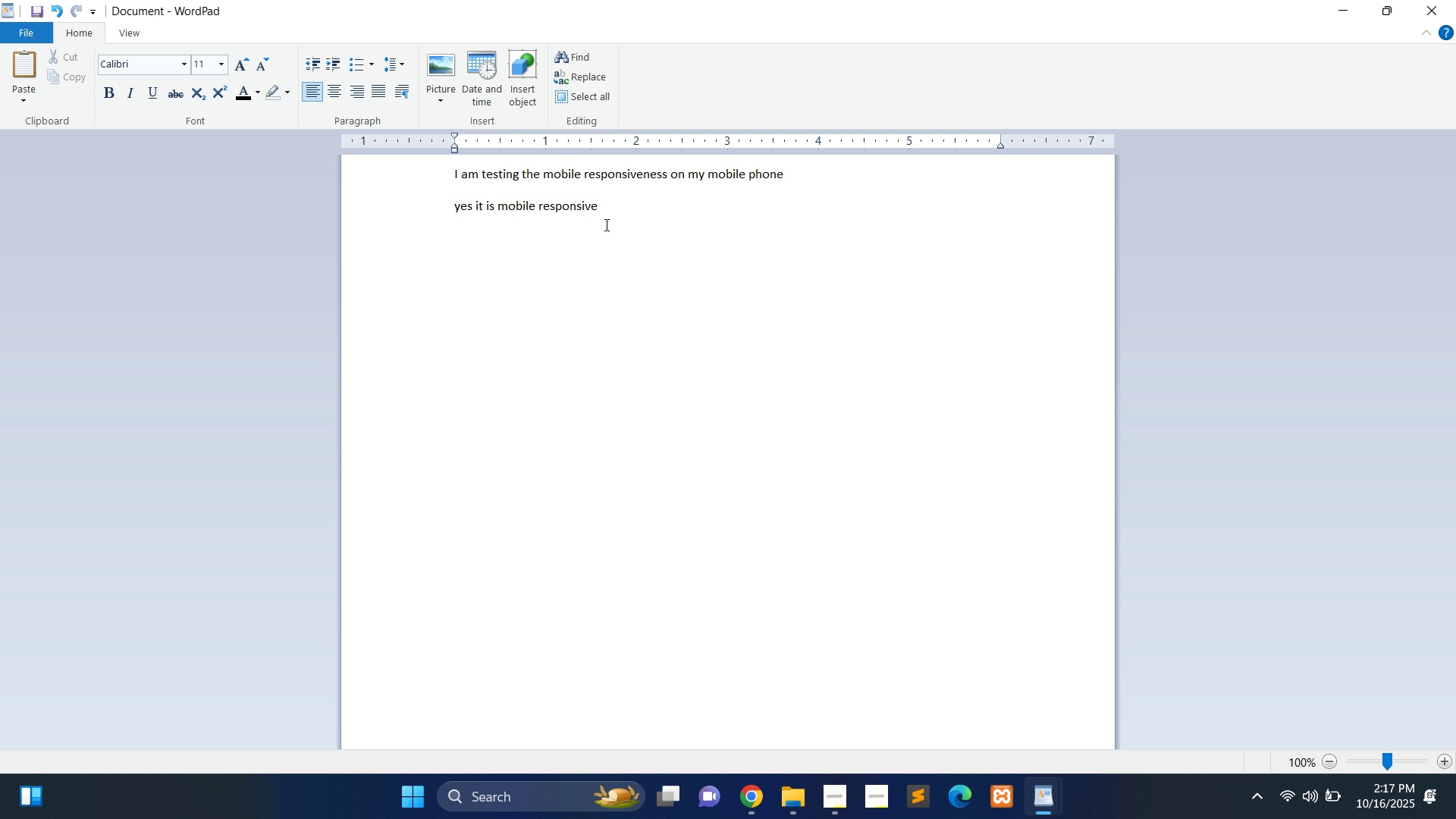 
hold_key(key=ControlLeft, duration=1.25)